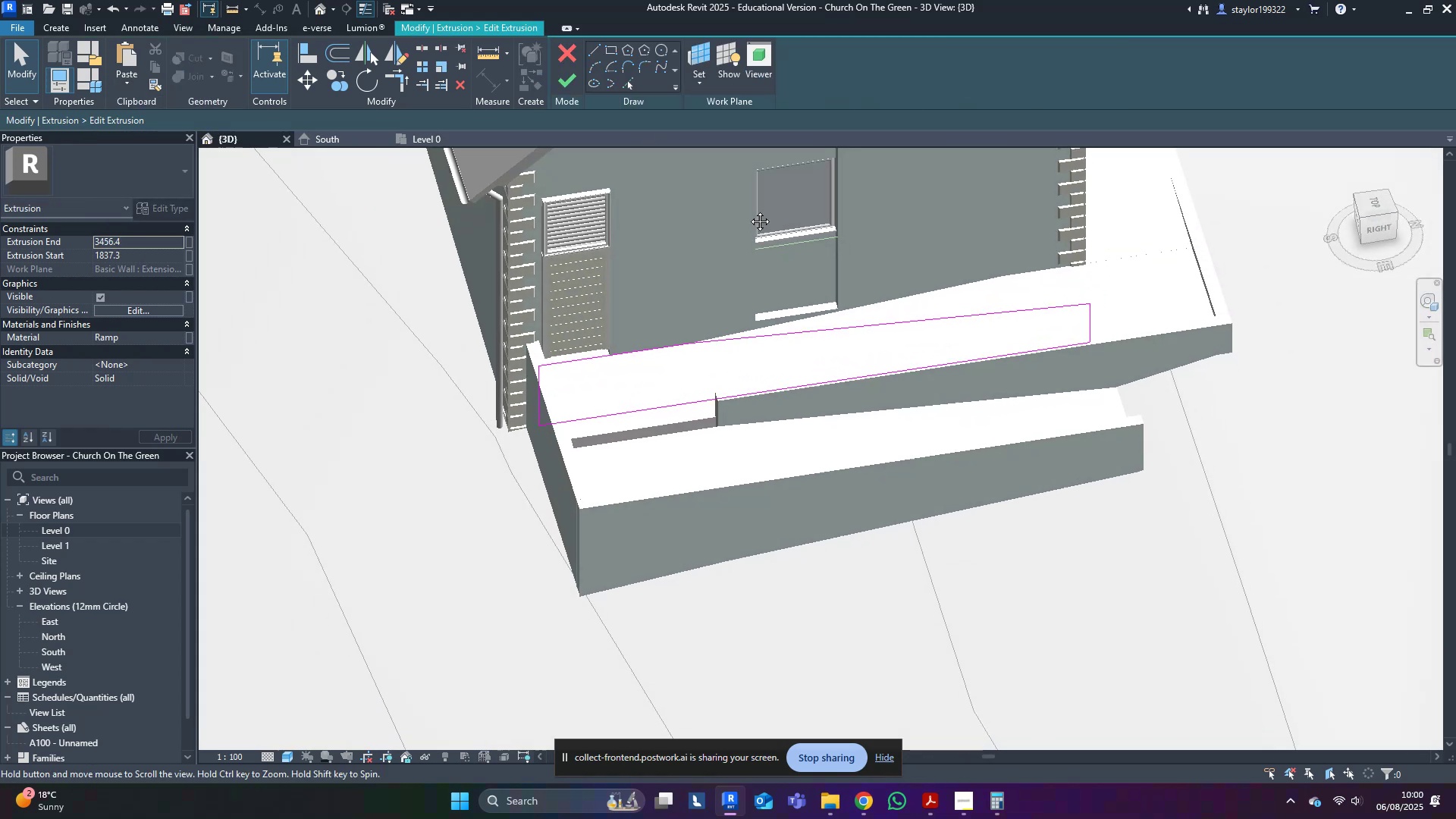 
scroll: coordinate [598, 454], scroll_direction: up, amount: 3.0
 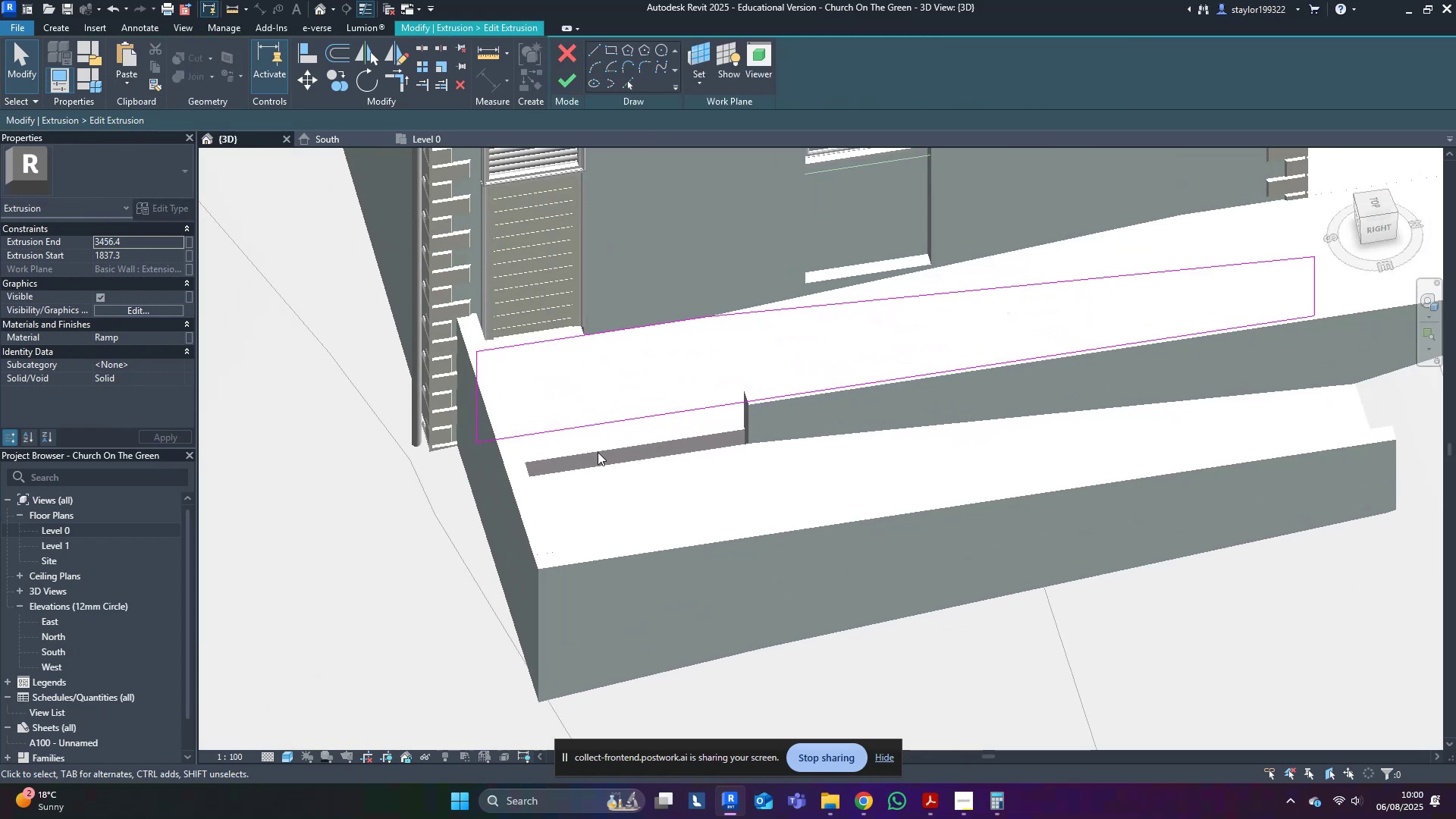 
key(Shift+ShiftLeft)
 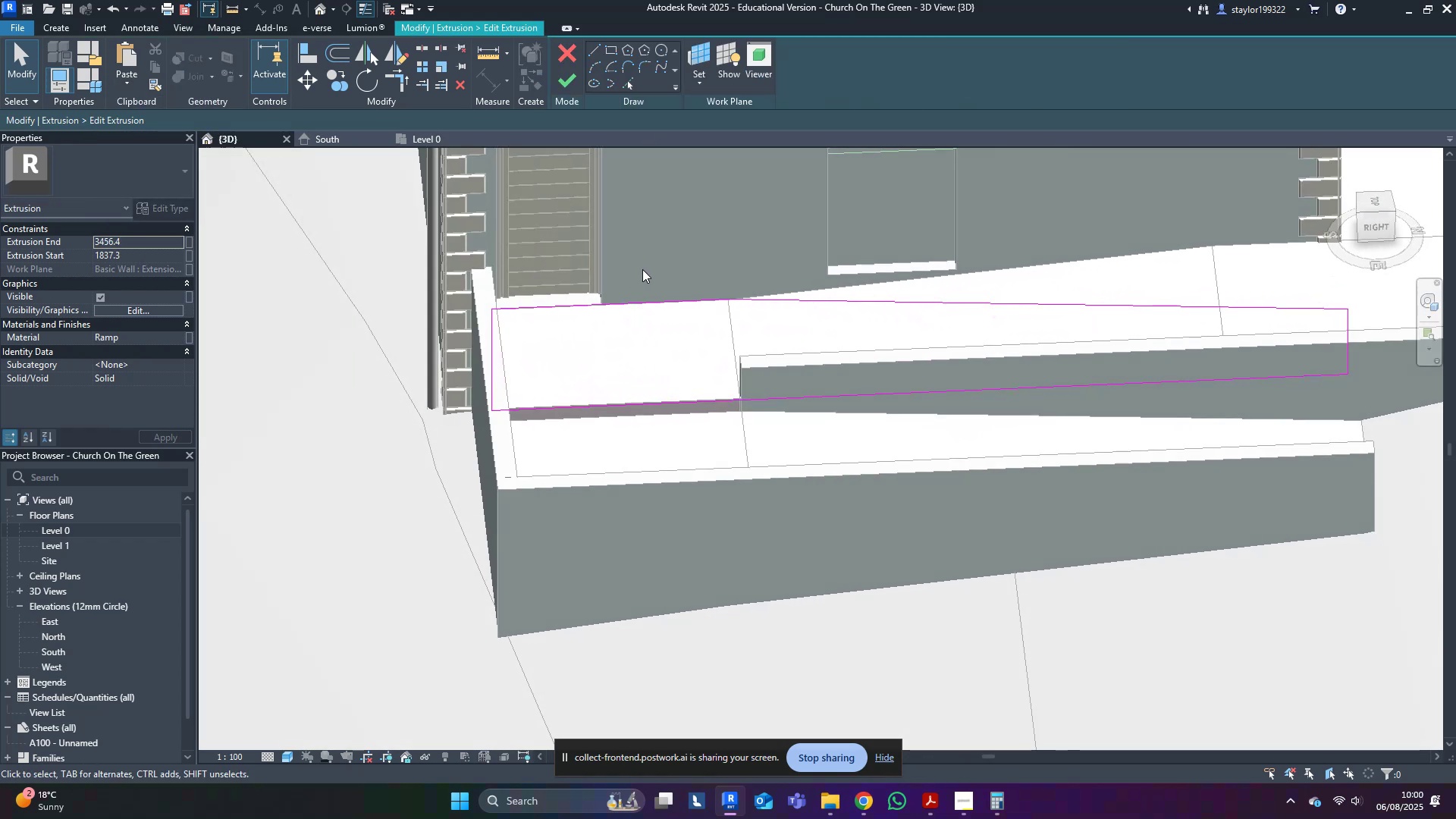 
key(Delete)
 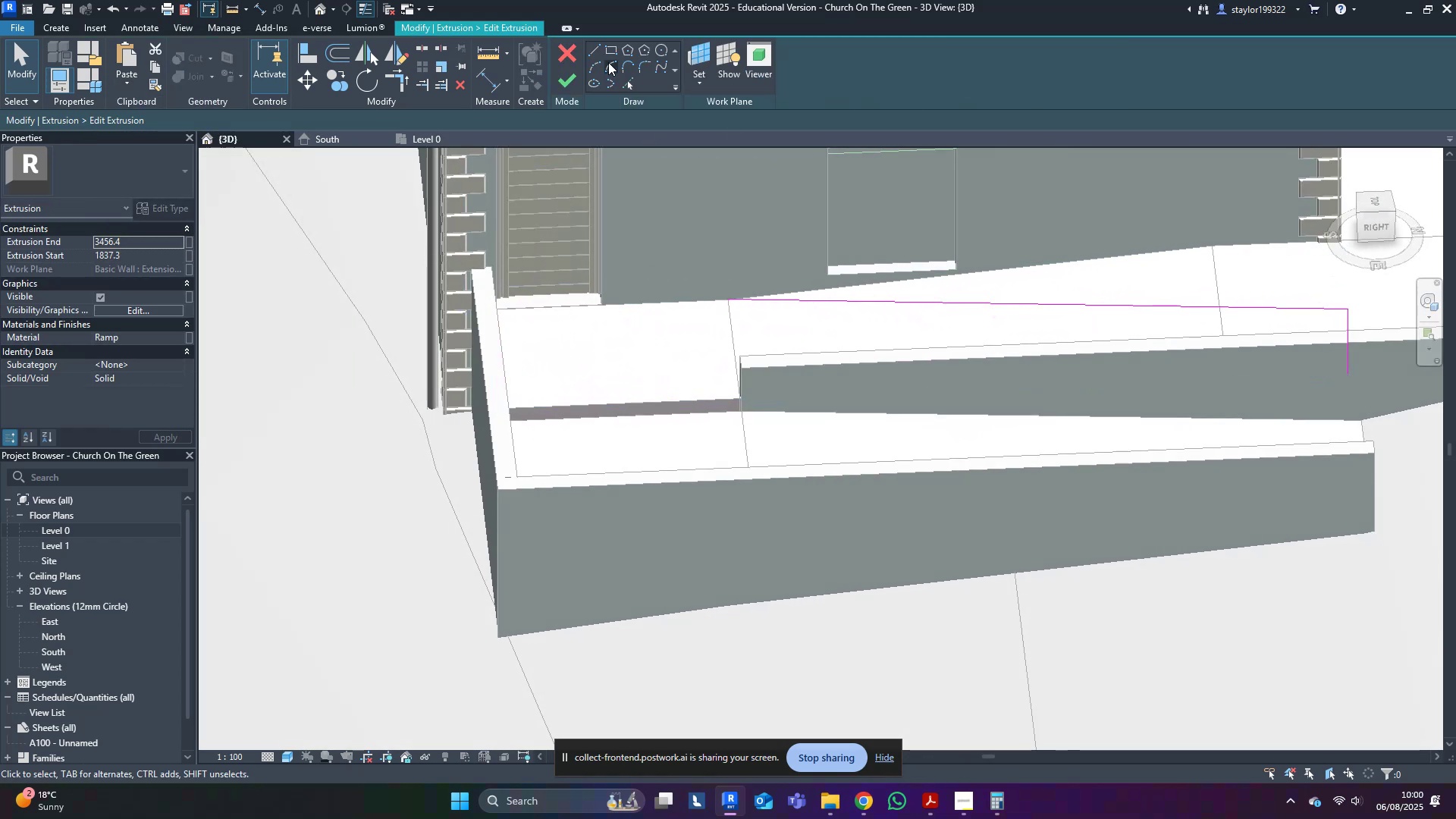 
left_click([595, 49])
 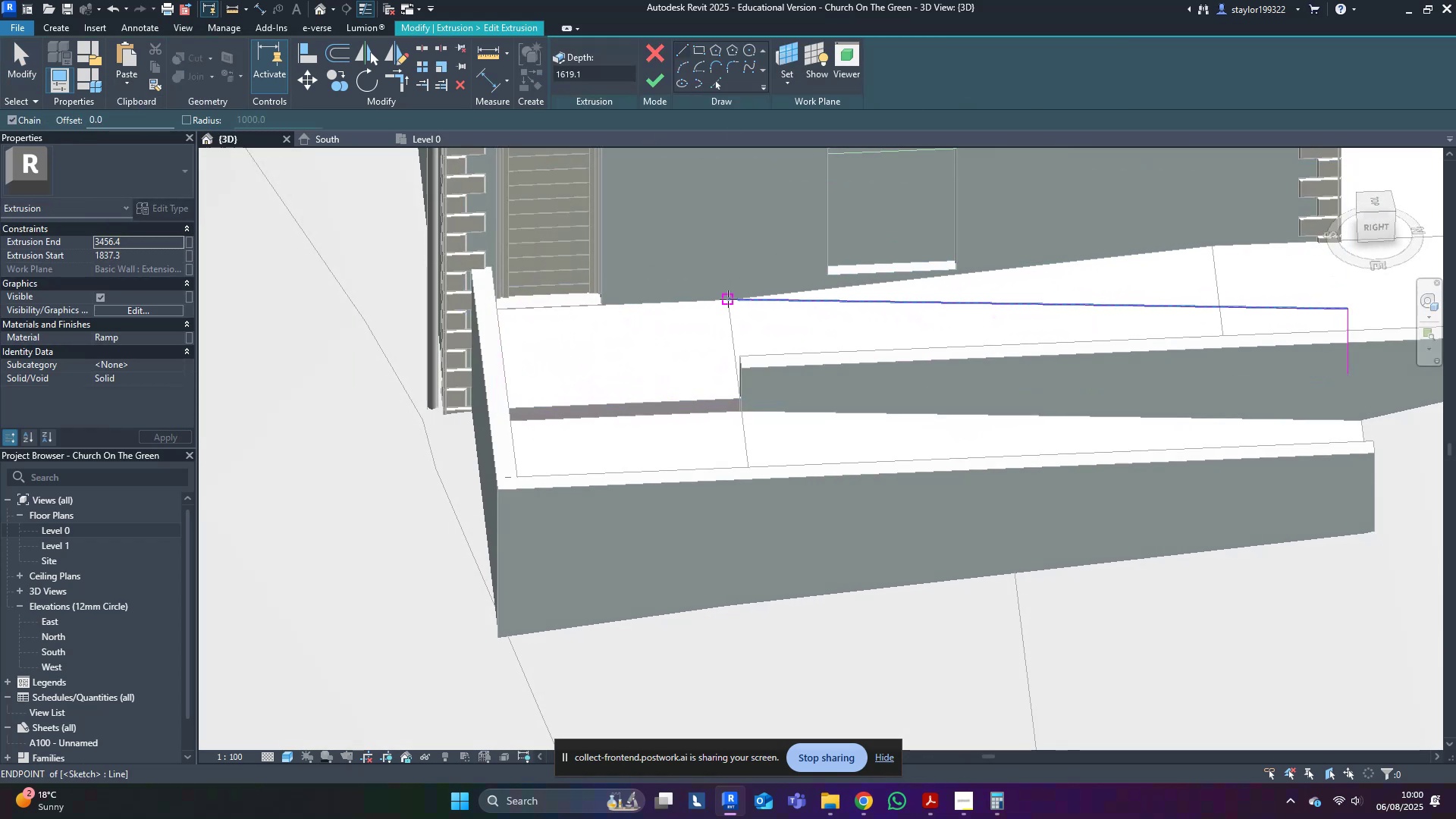 
left_click([728, 300])
 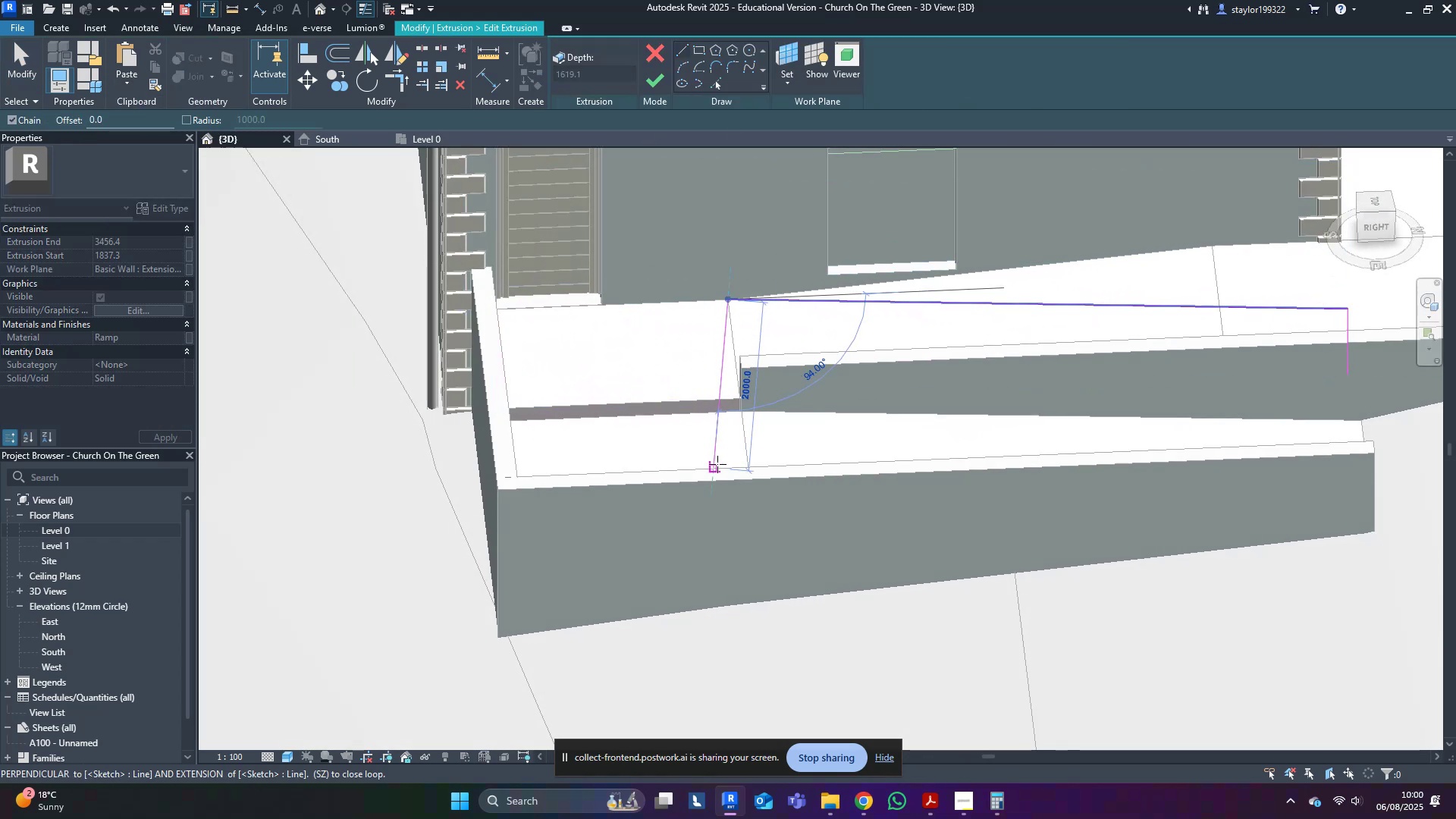 
key(Escape)
 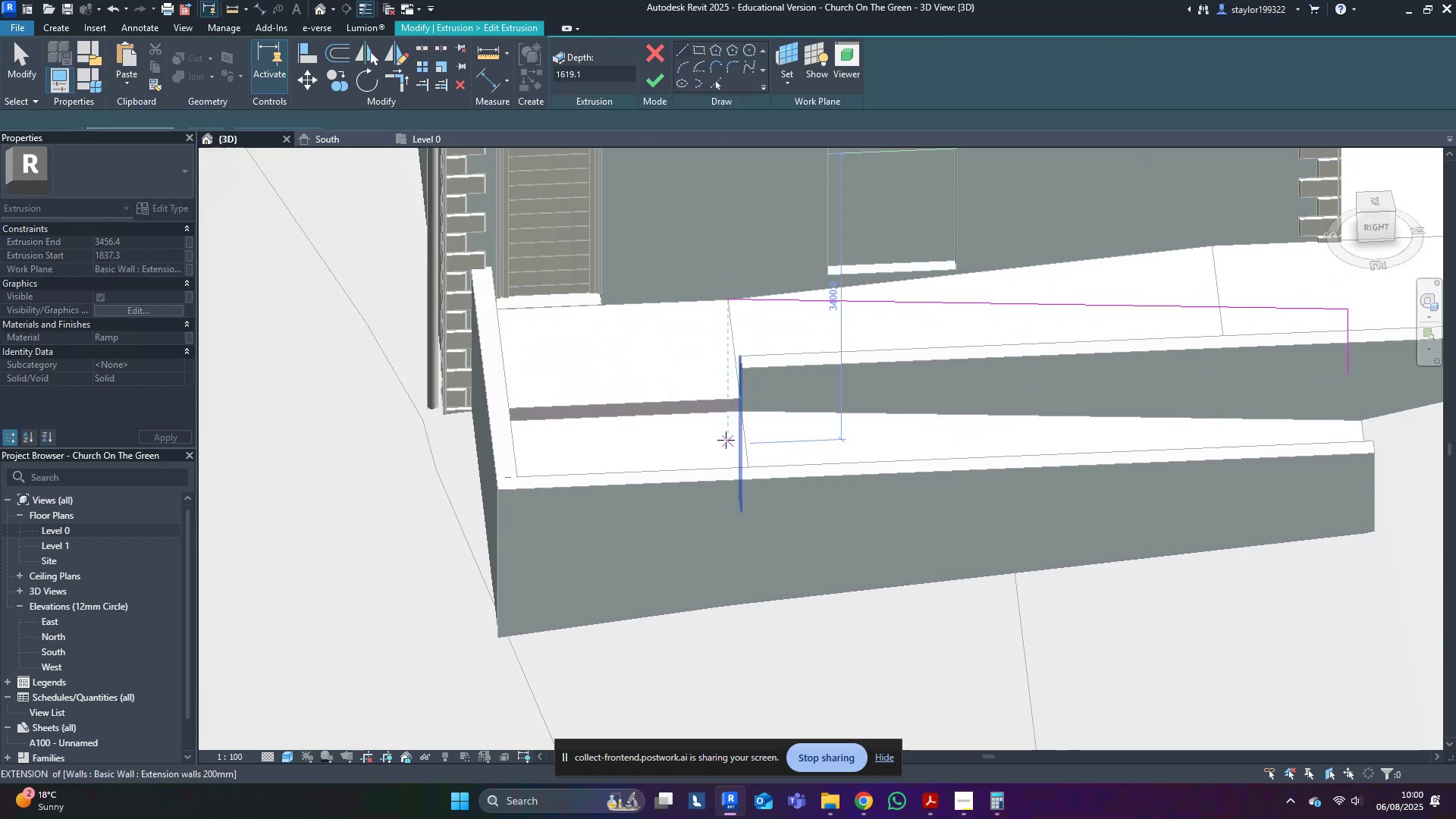 
hold_key(key=ControlLeft, duration=1.01)
middle_click([726, 438])
 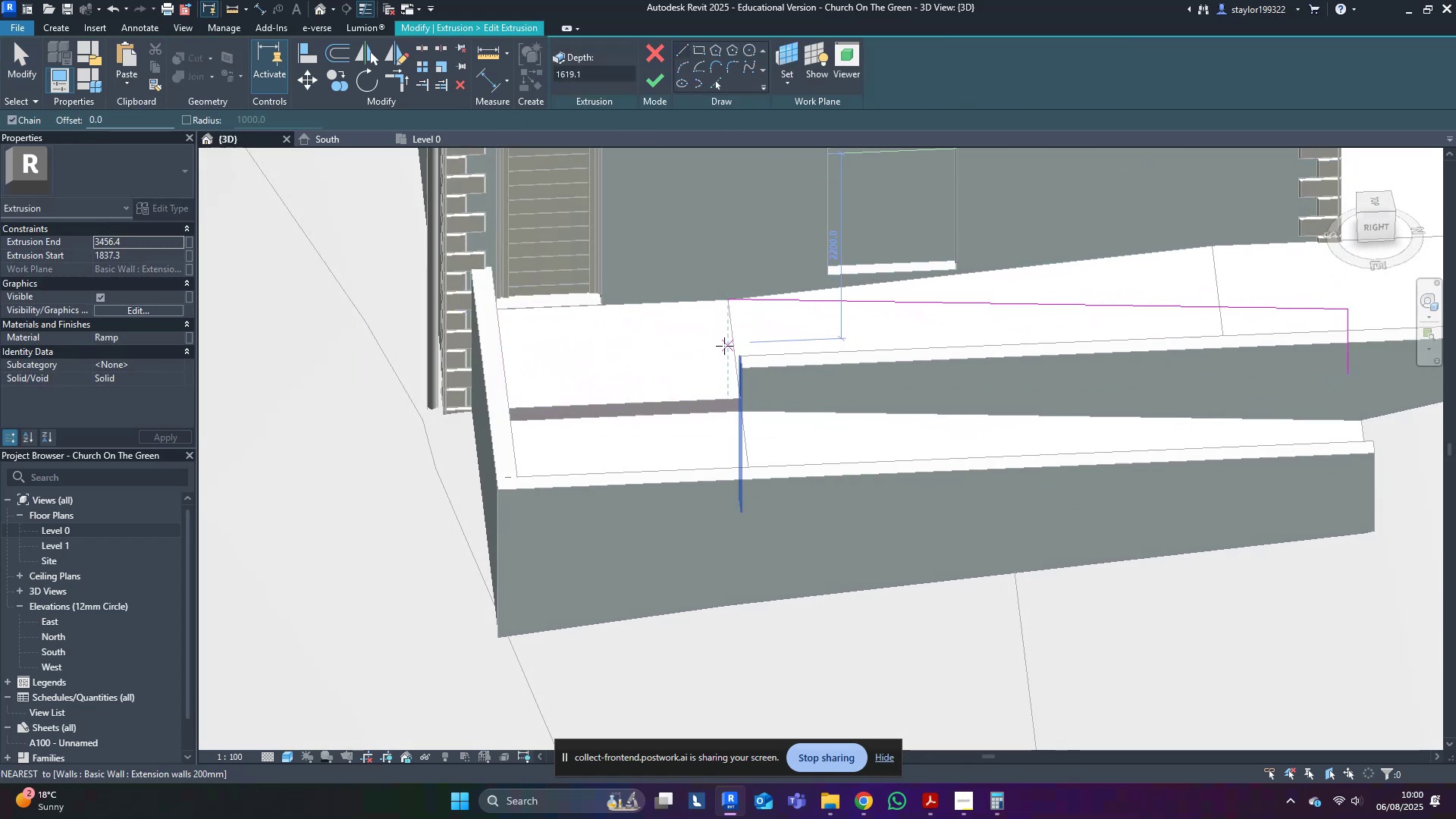 
hold_key(key=Z, duration=5.08)
 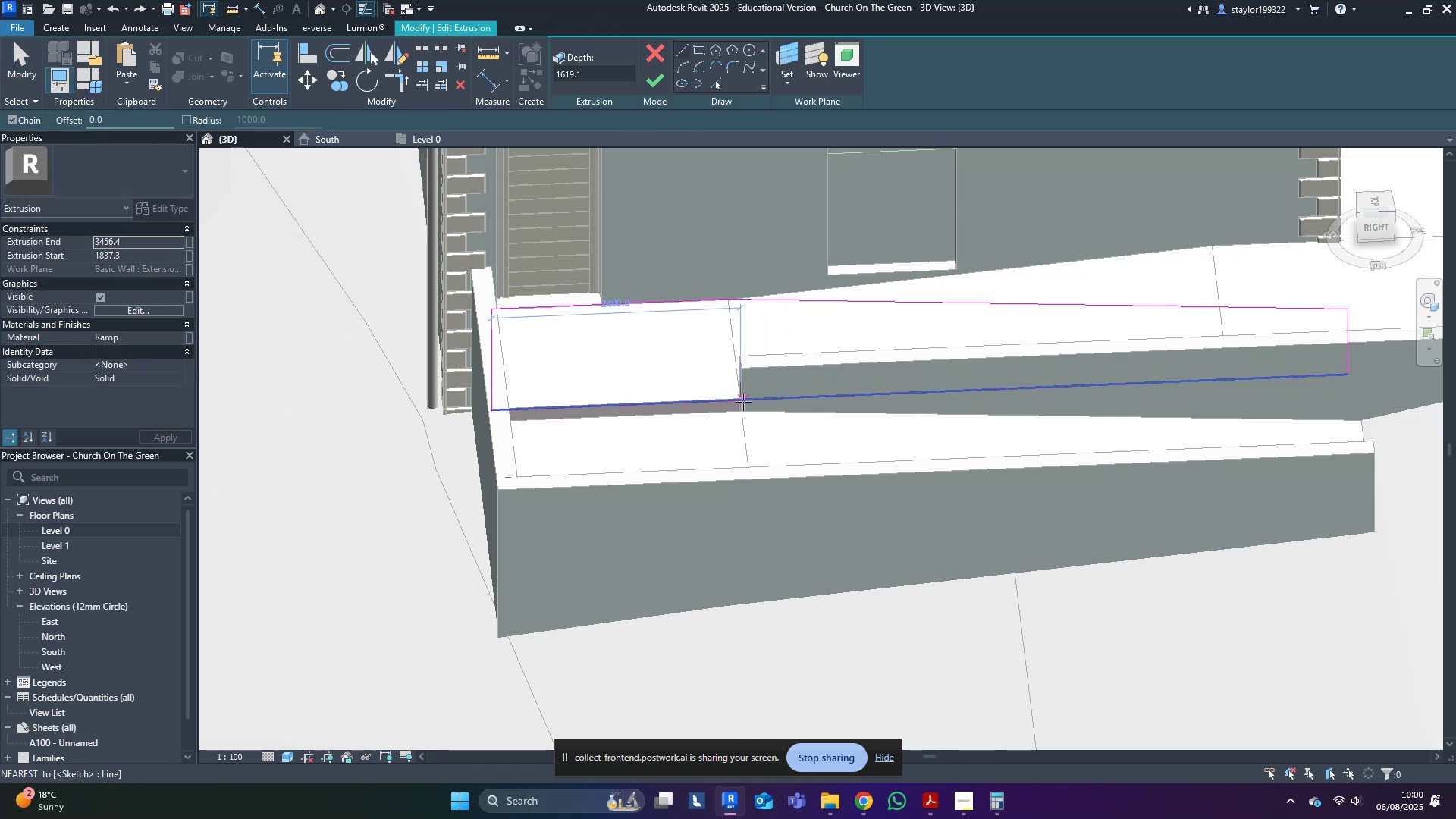 
left_click([598, 43])
 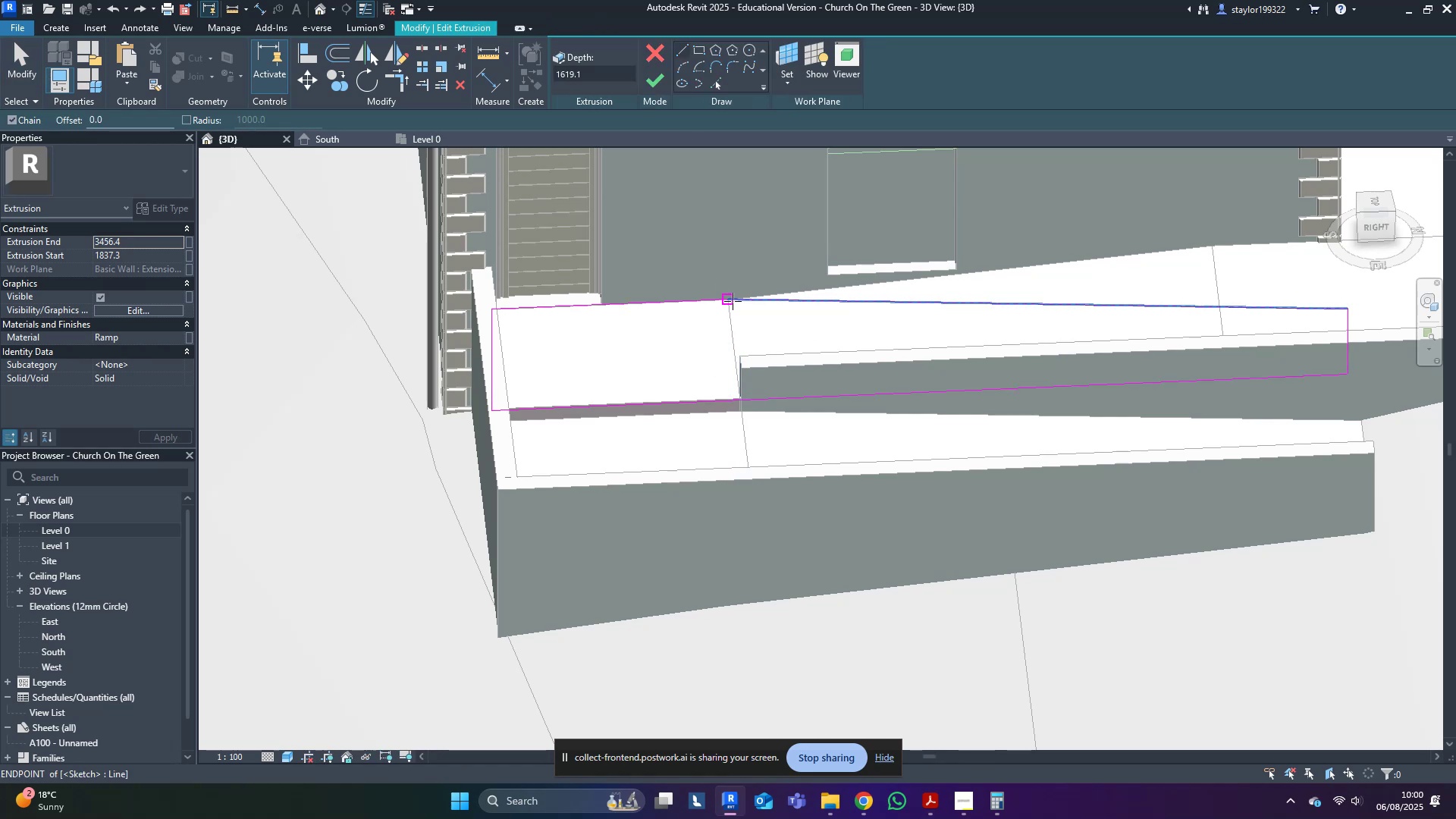 
left_click([733, 300])
 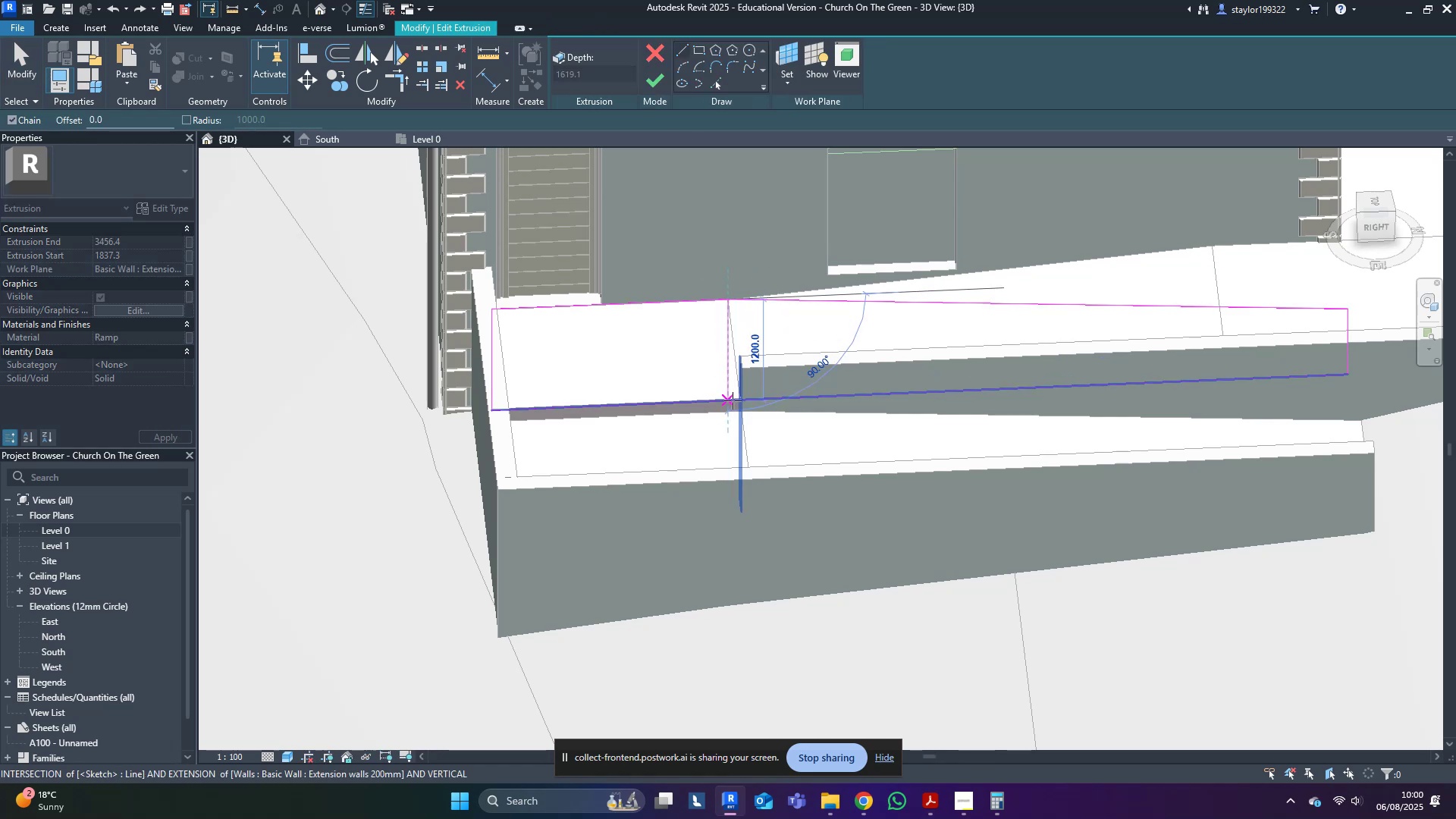 
left_click([733, 400])
 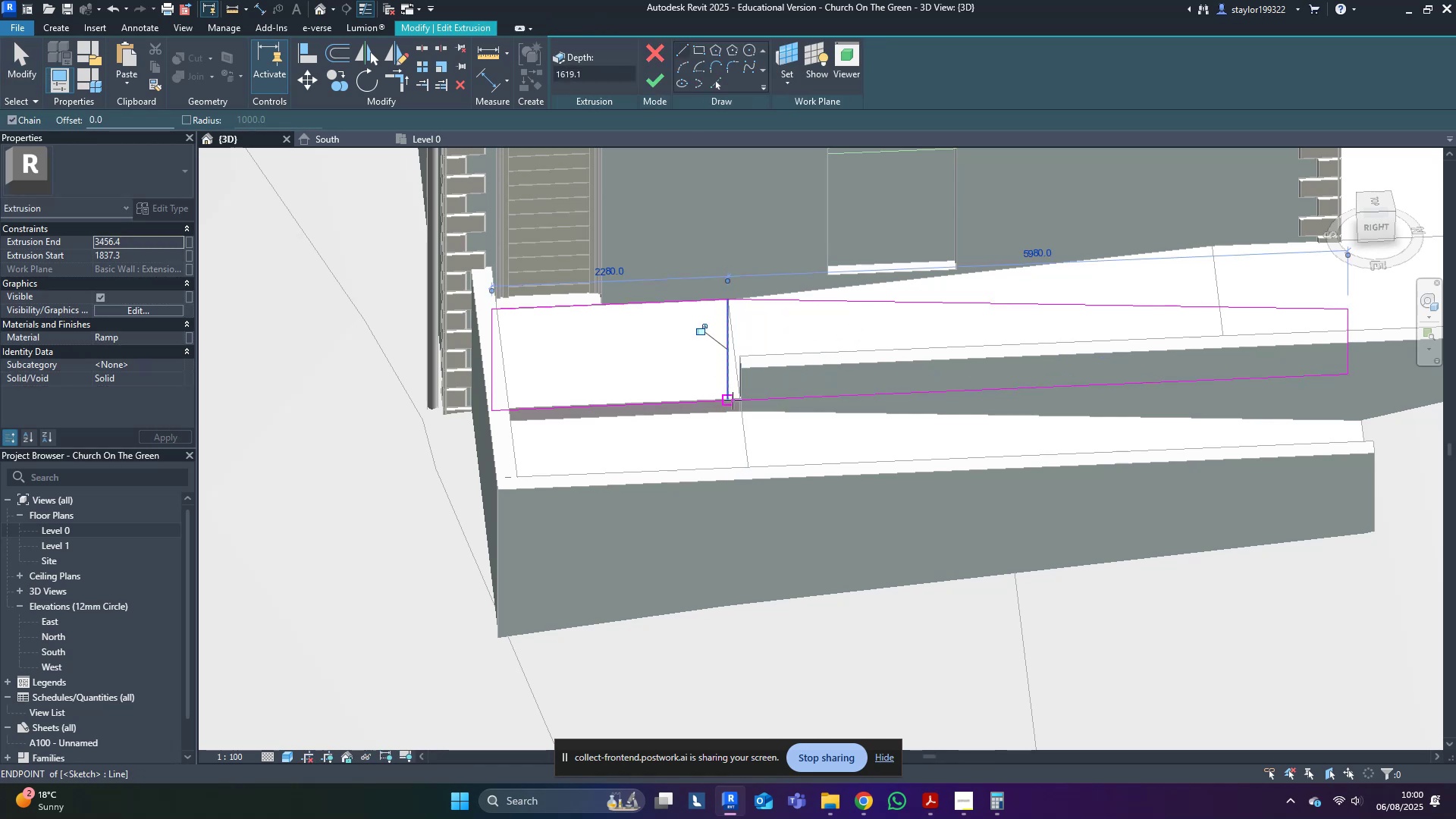 
key(Escape)
 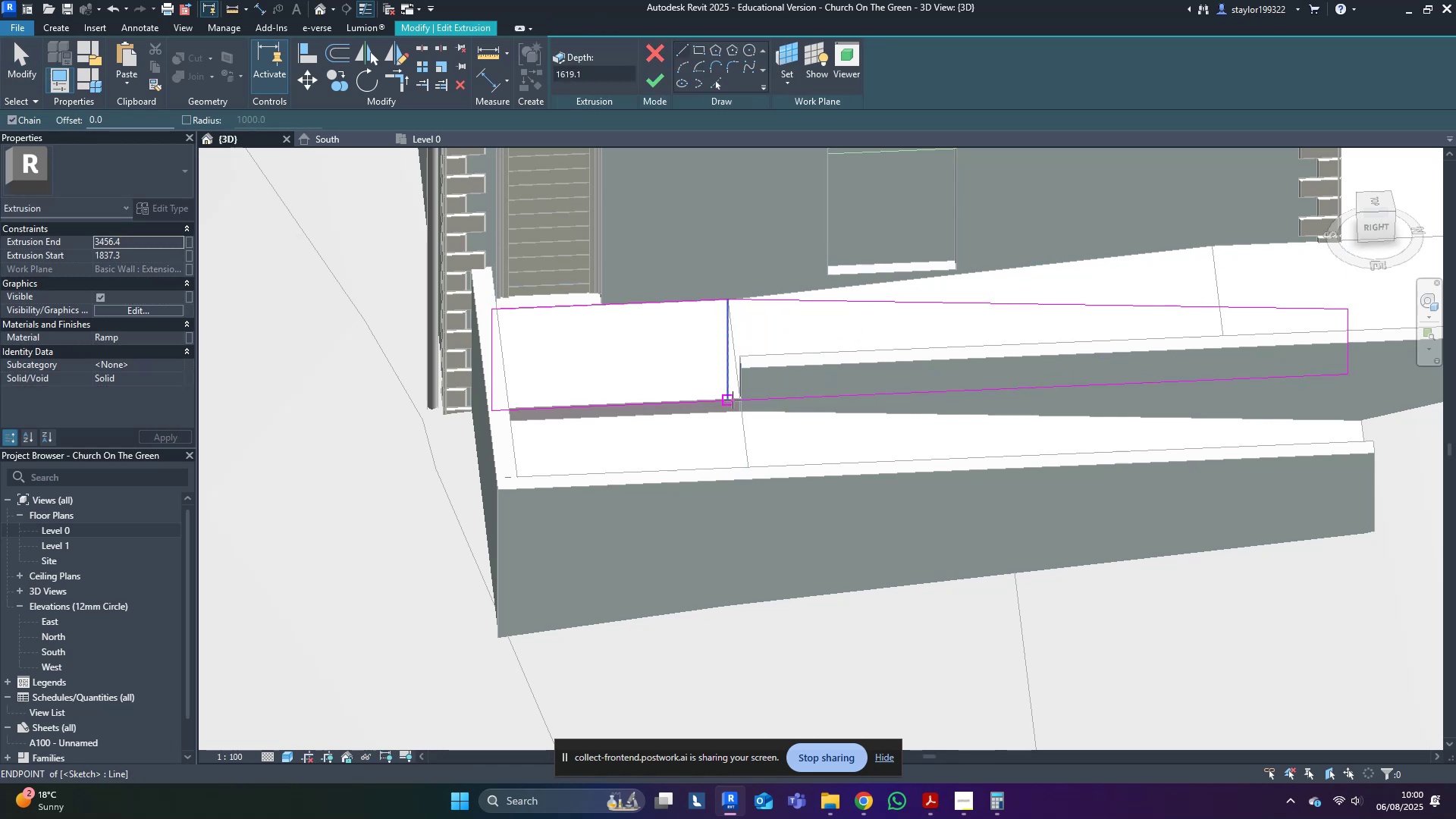 
key(Control+ControlLeft)
 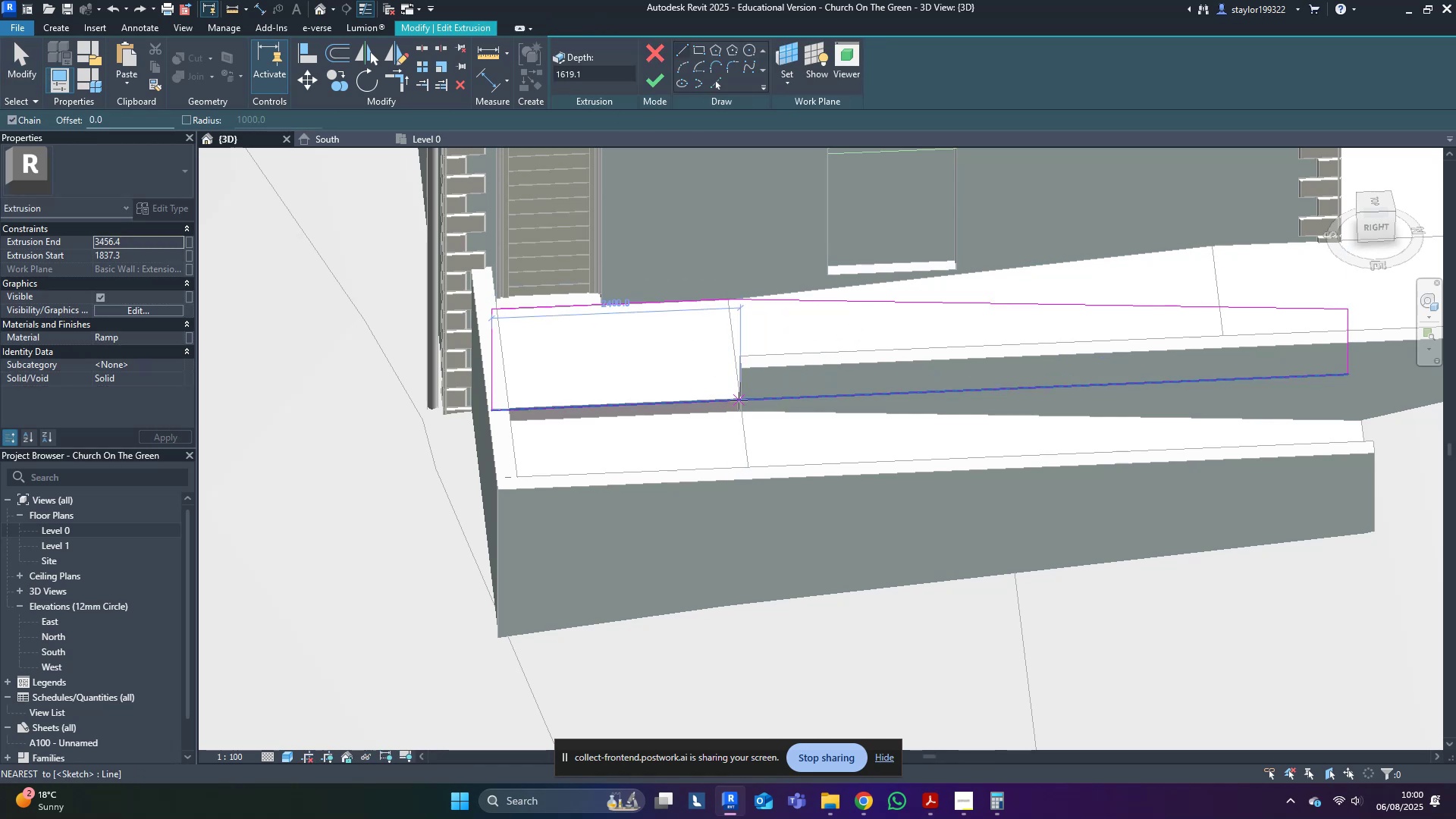 
hold_key(key=ShiftLeft, duration=0.43)
 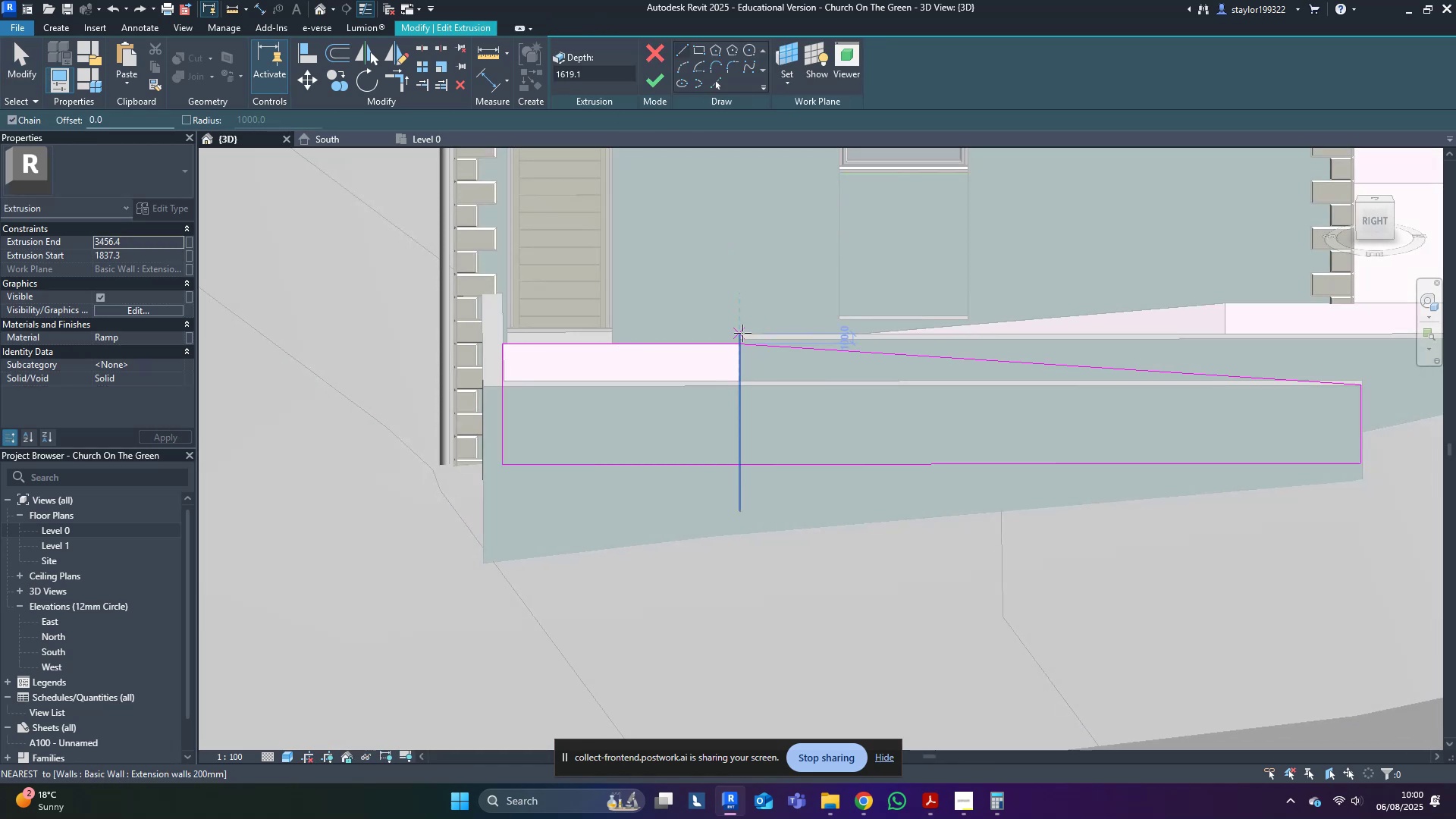 
left_click([740, 340])
 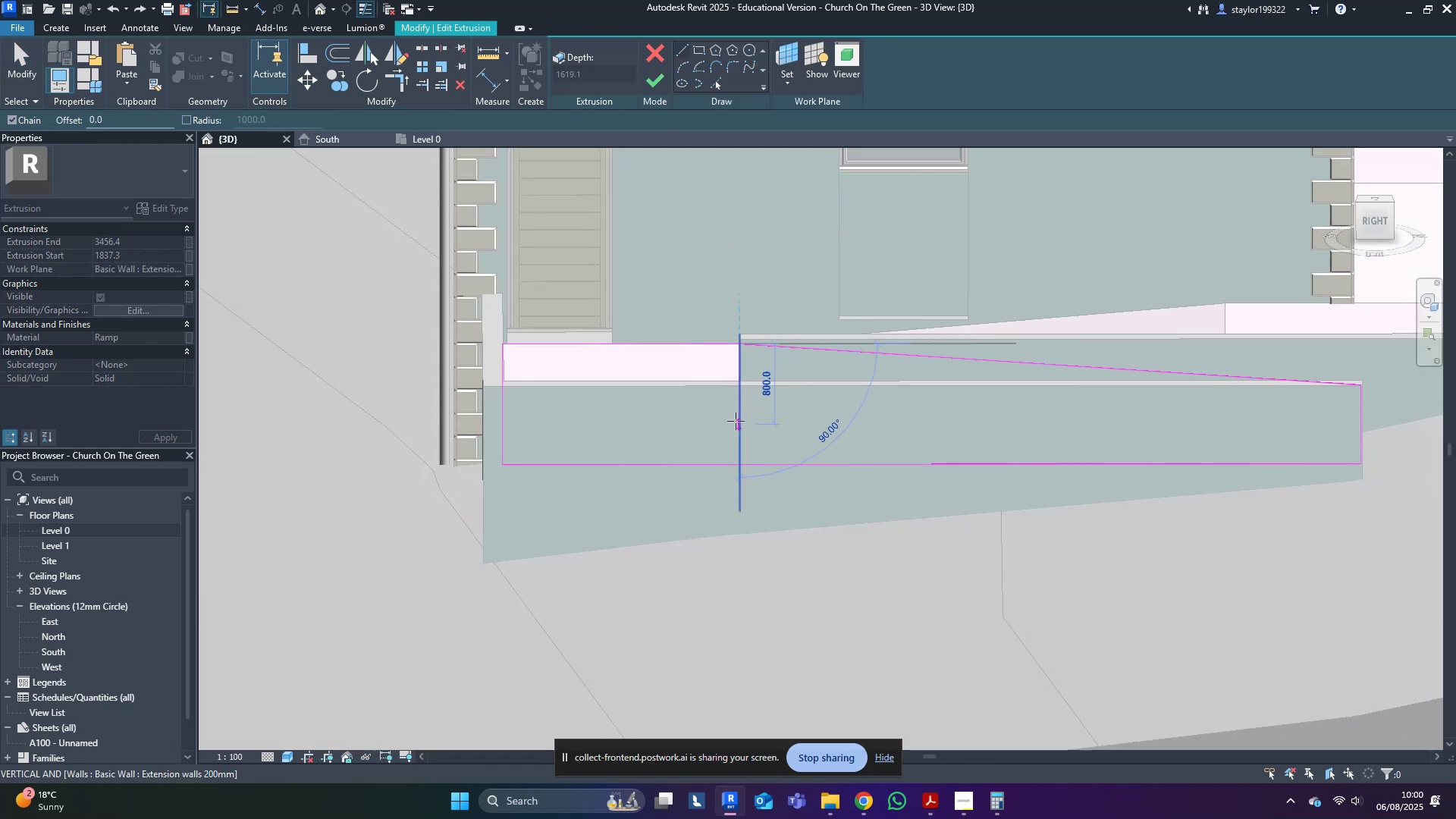 
left_click([736, 421])
 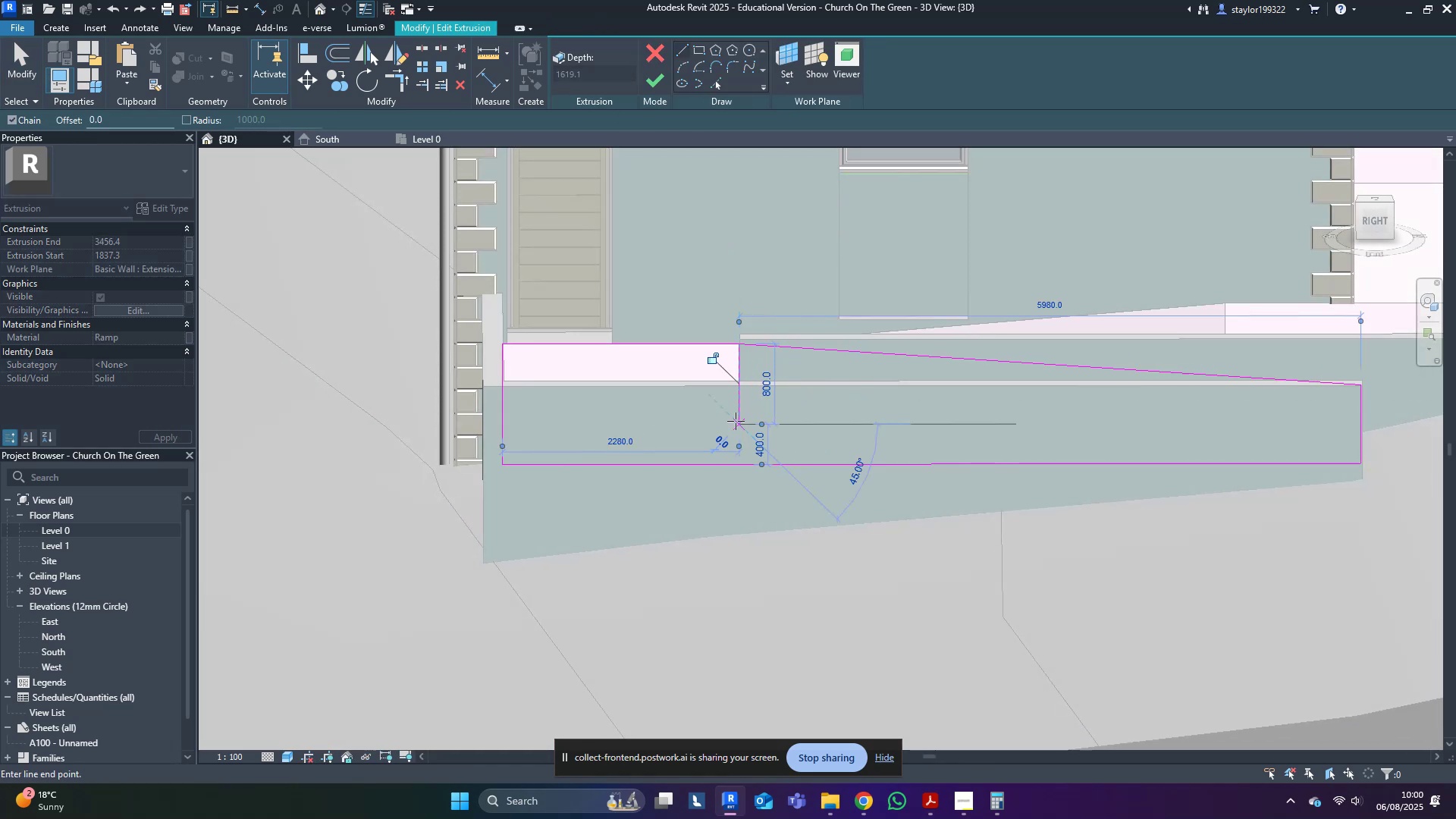 
key(Escape)
 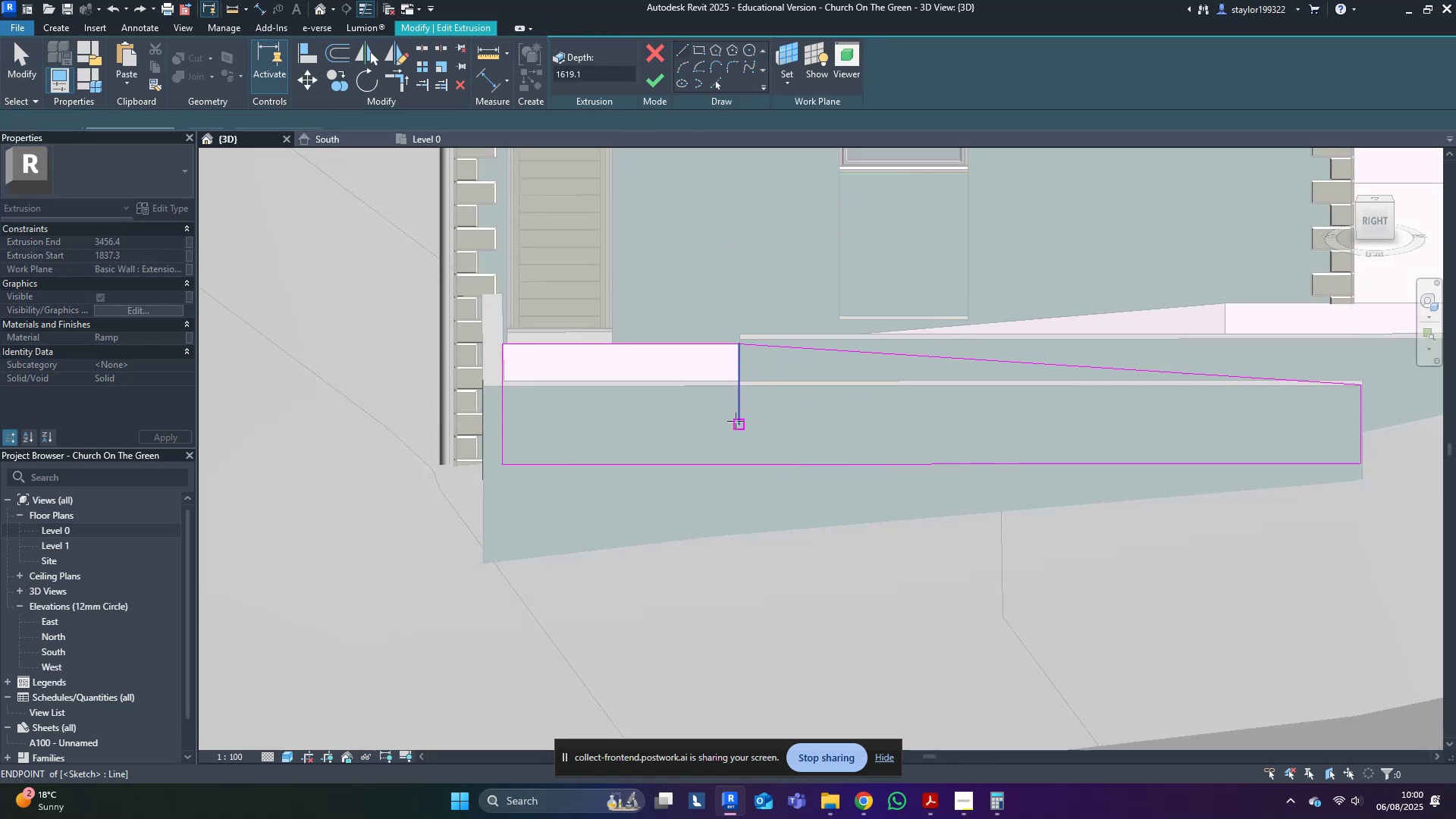 
middle_click([736, 421])
 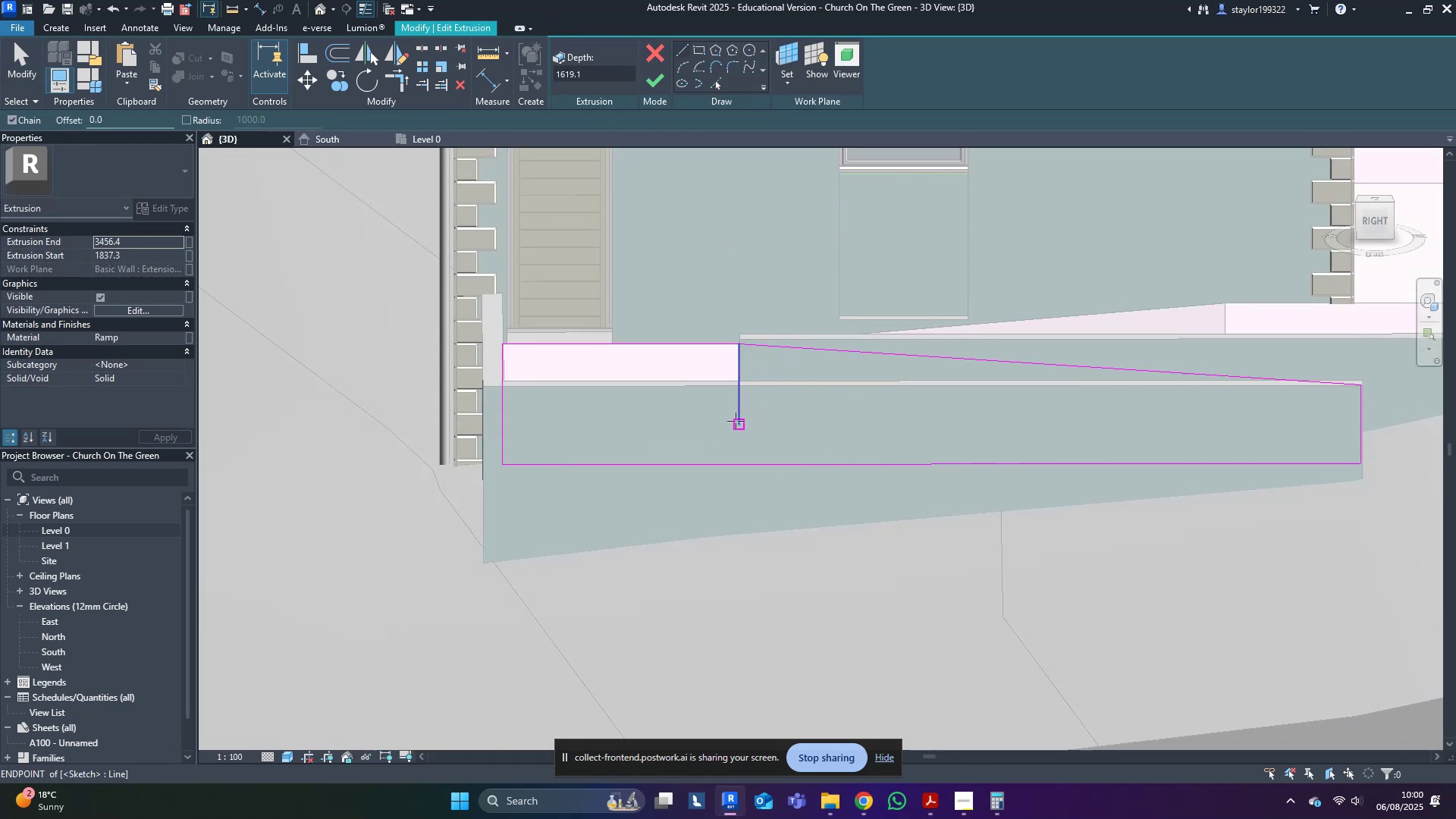 
type(tyr)
 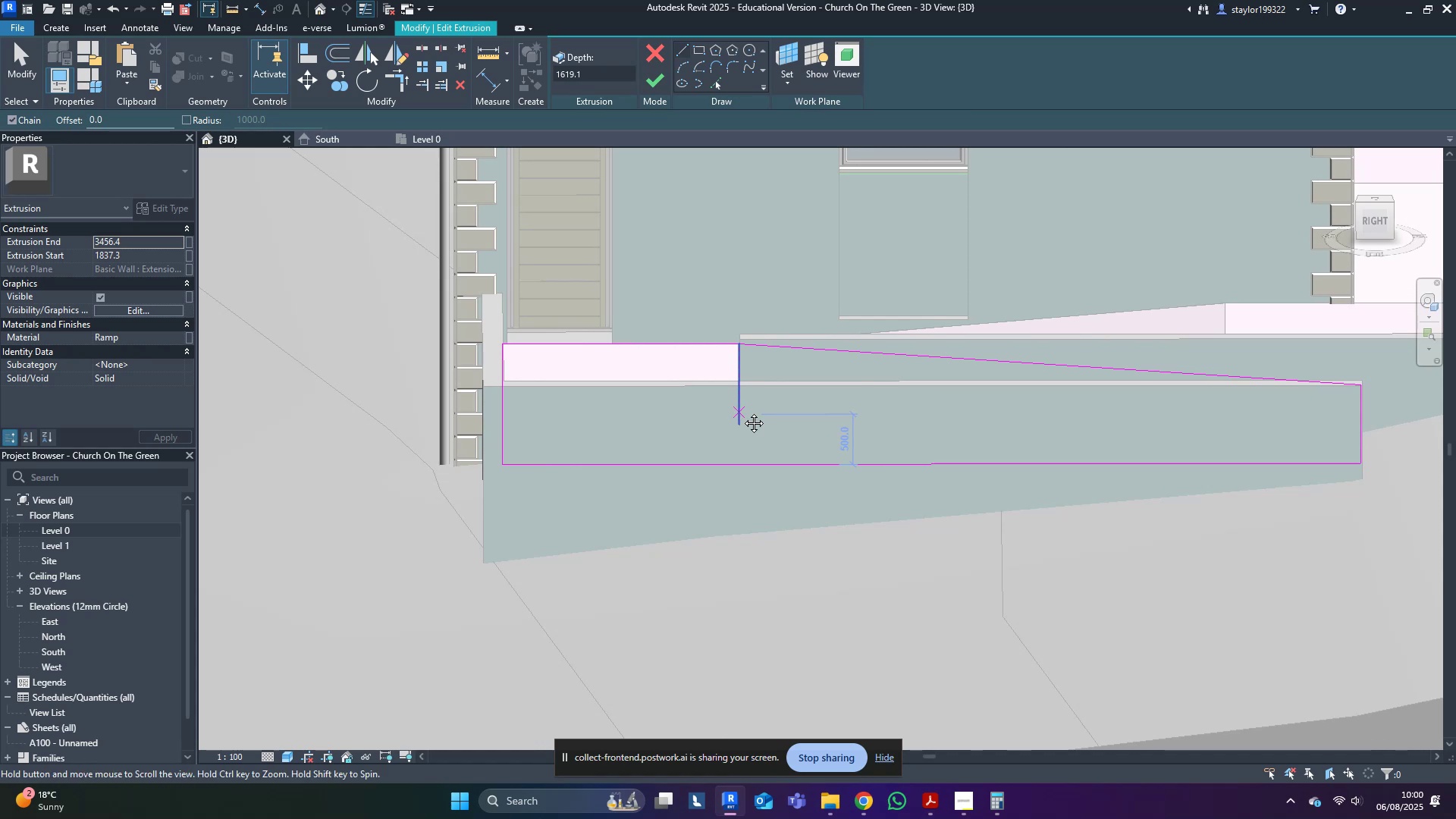 
middle_click([742, 412])
 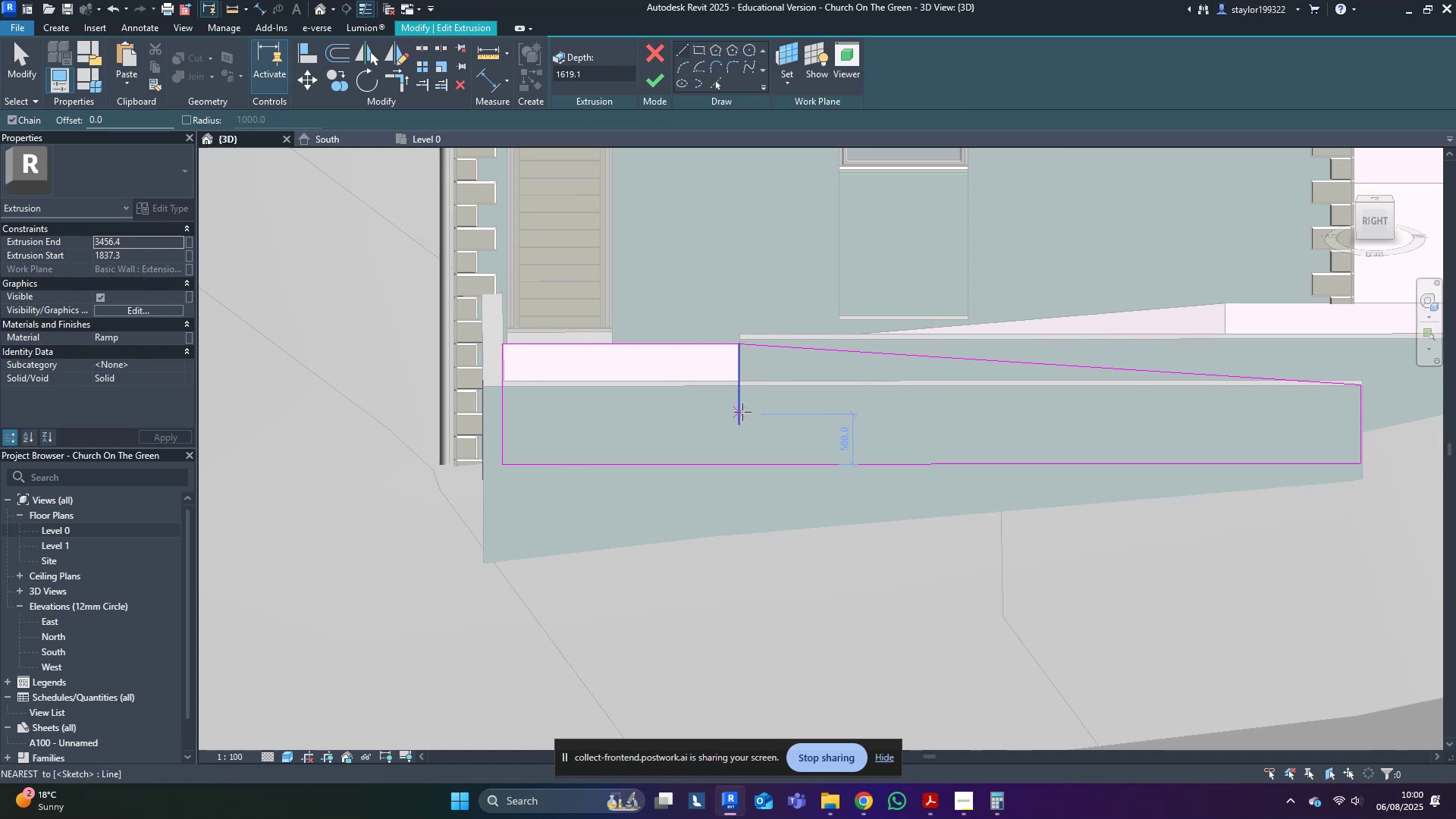 
key(T)
 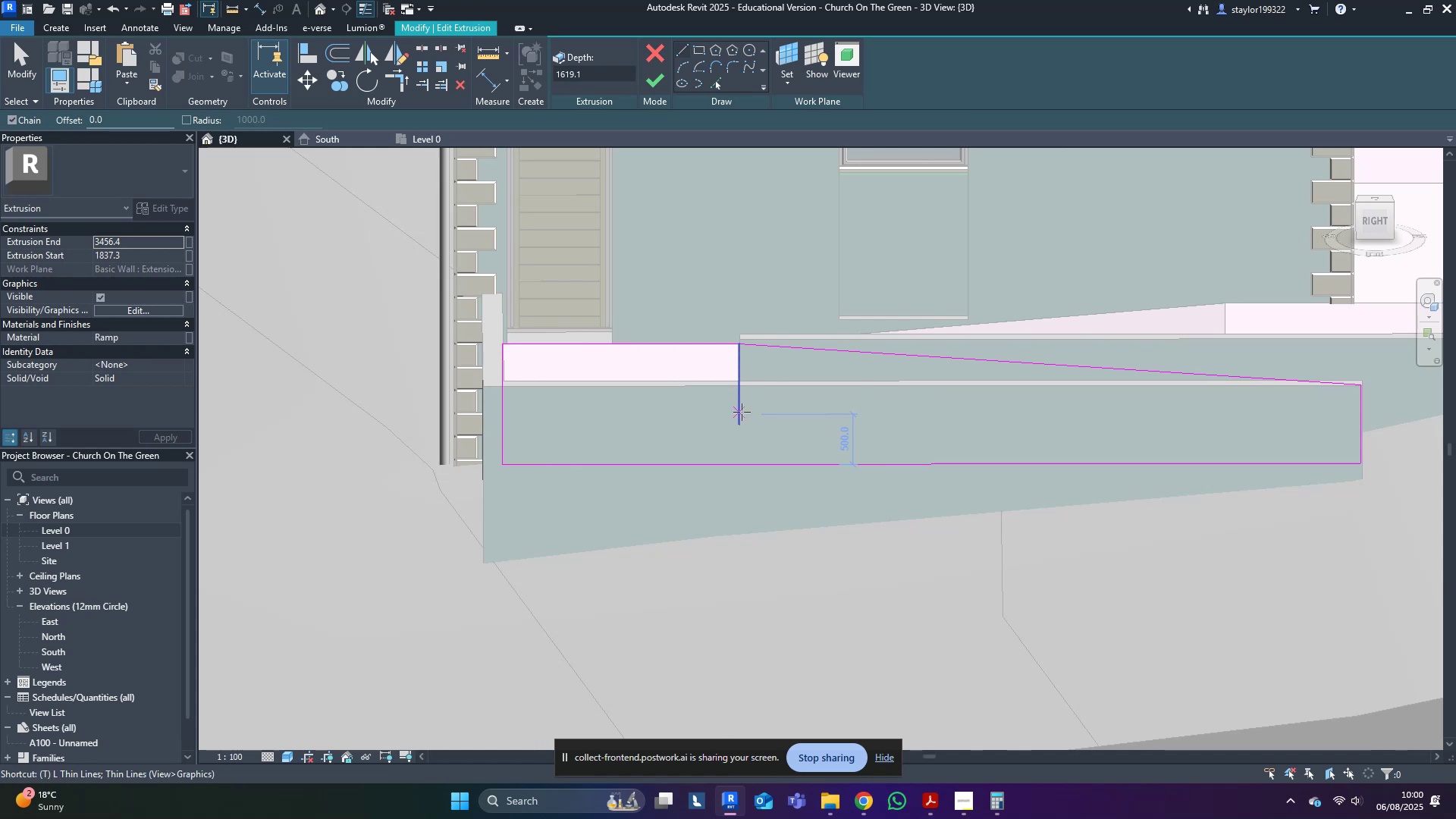 
left_click([742, 411])
 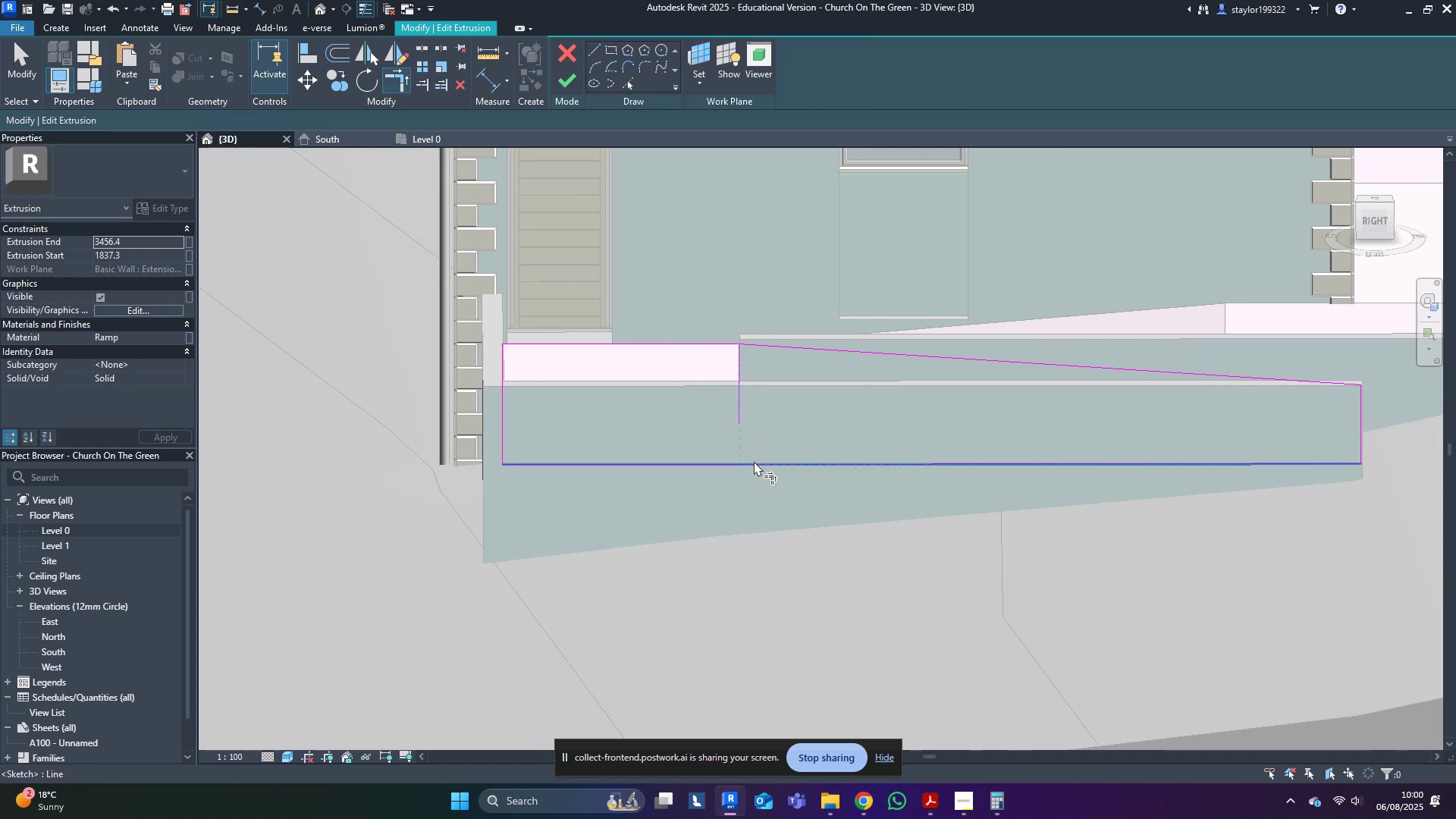 
left_click([754, 471])
 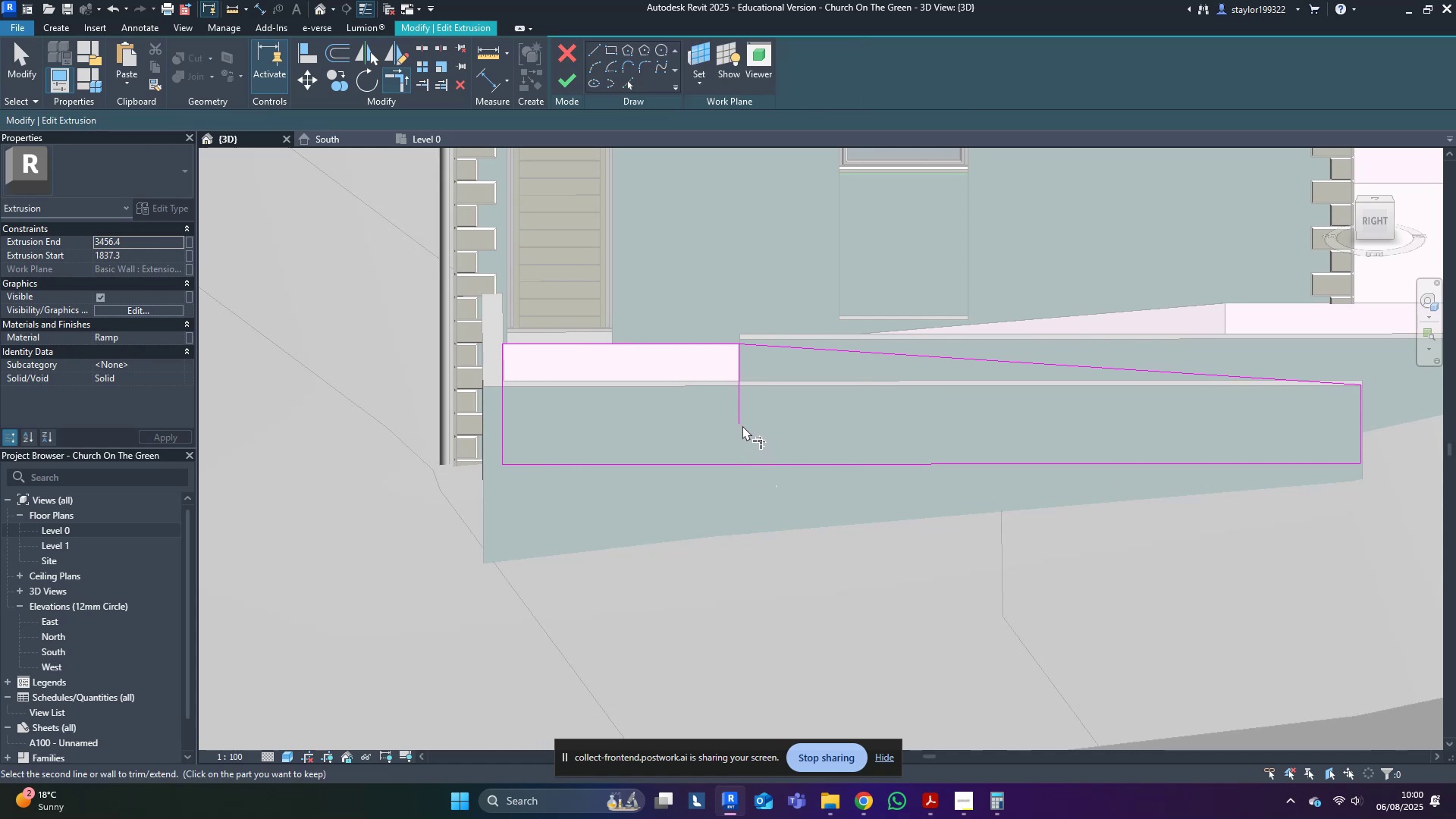 
double_click([752, 453])
 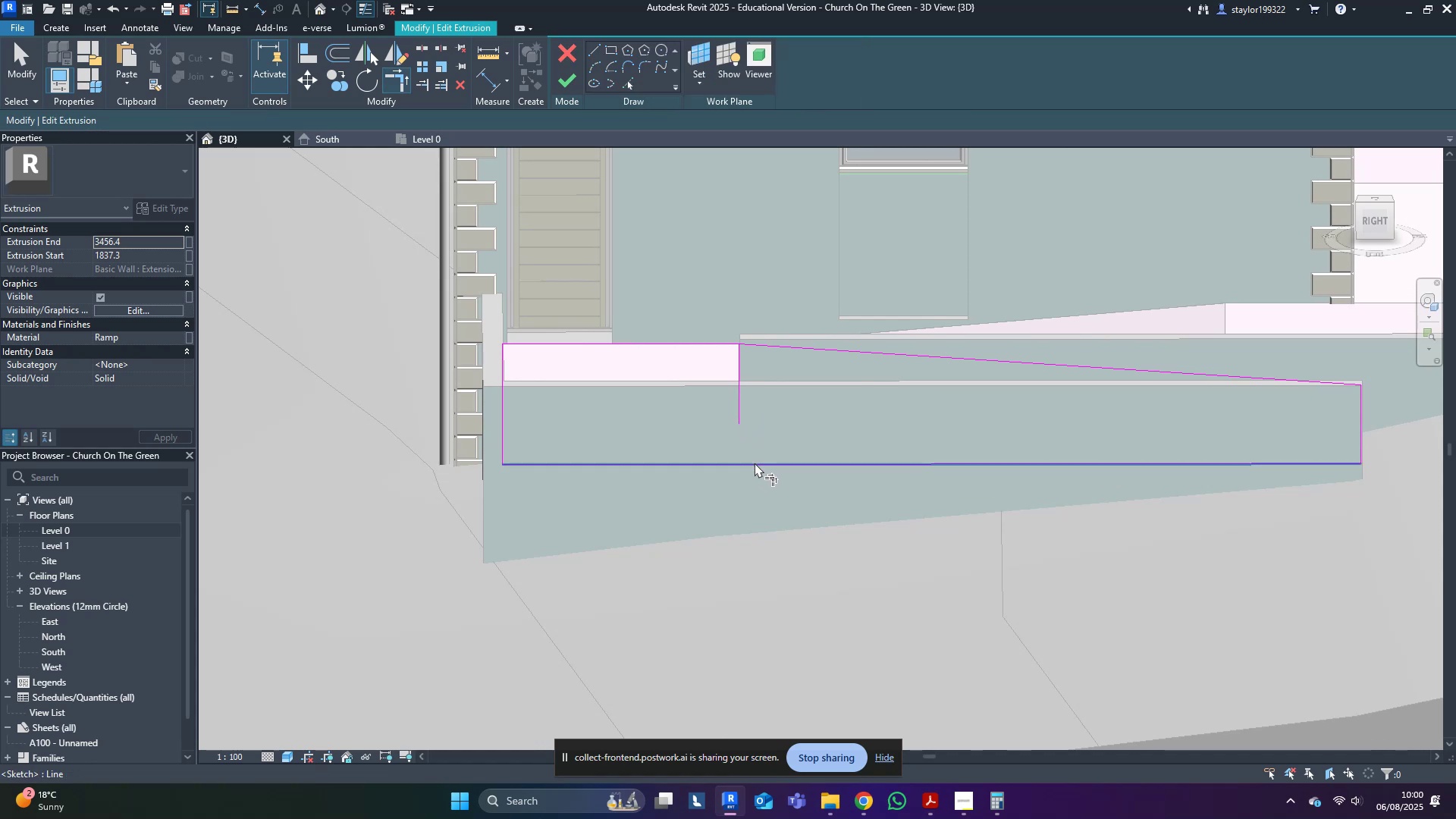 
triple_click([755, 463])
 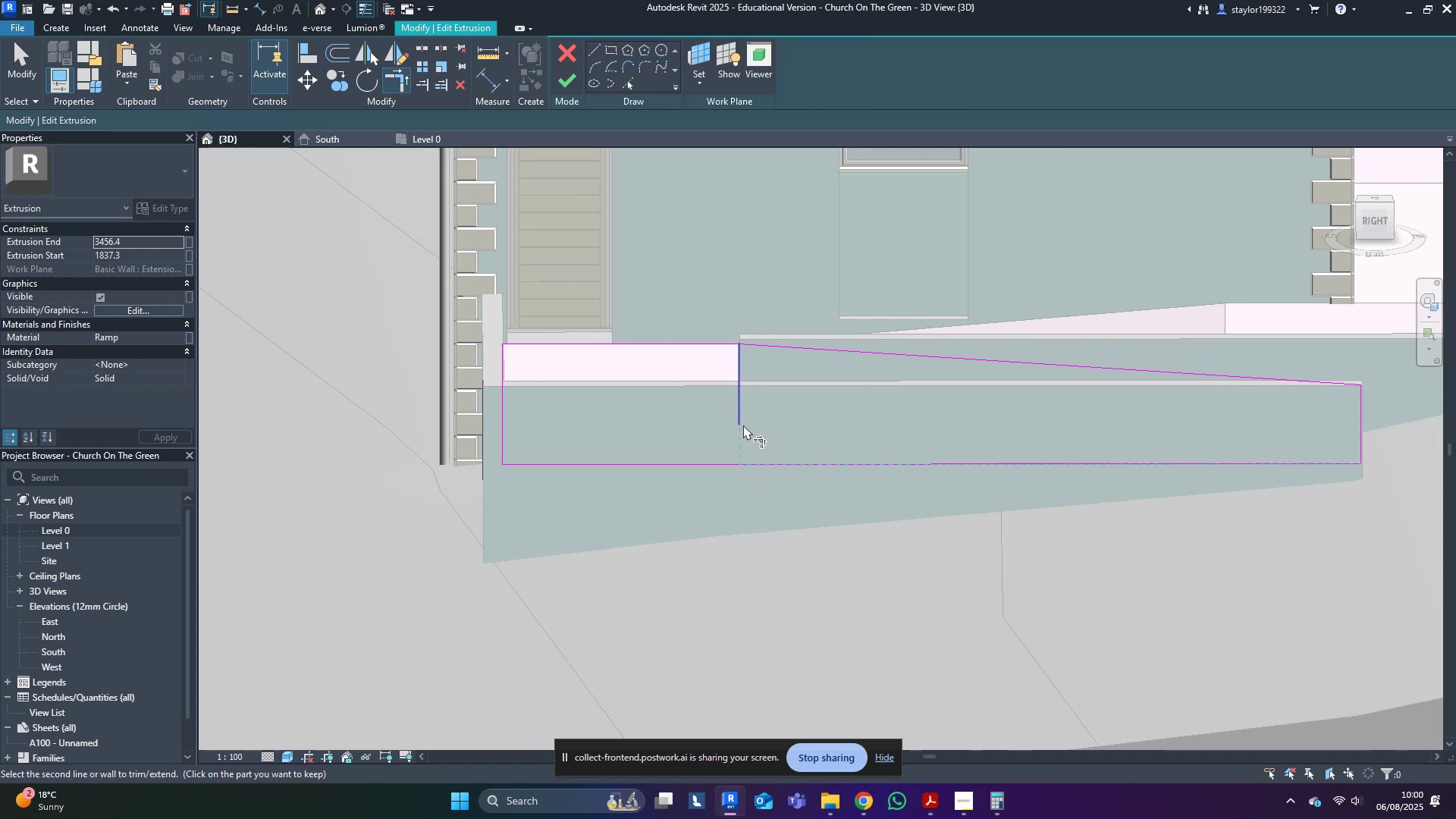 
triple_click([740, 410])
 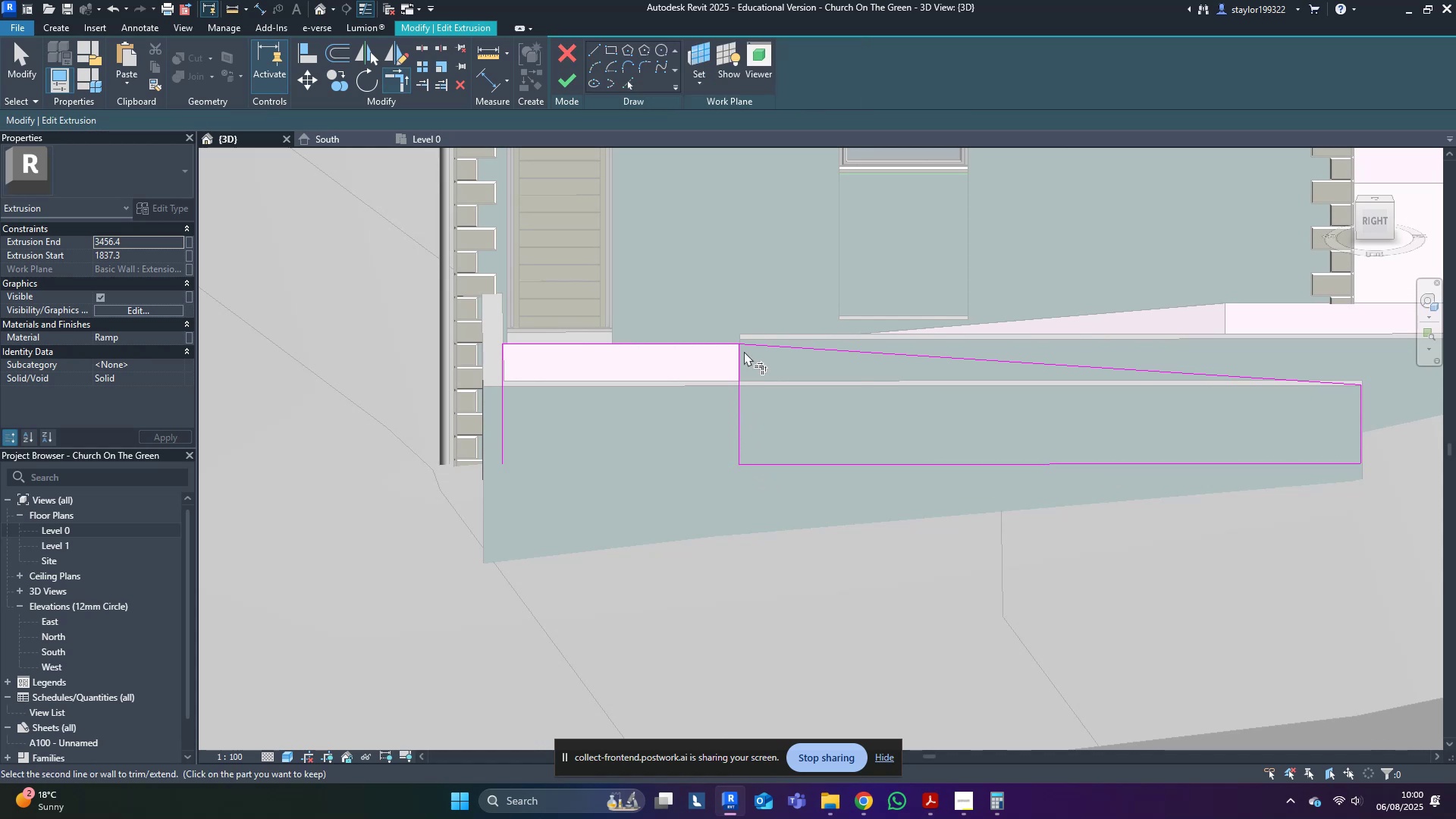 
triple_click([752, 336])
 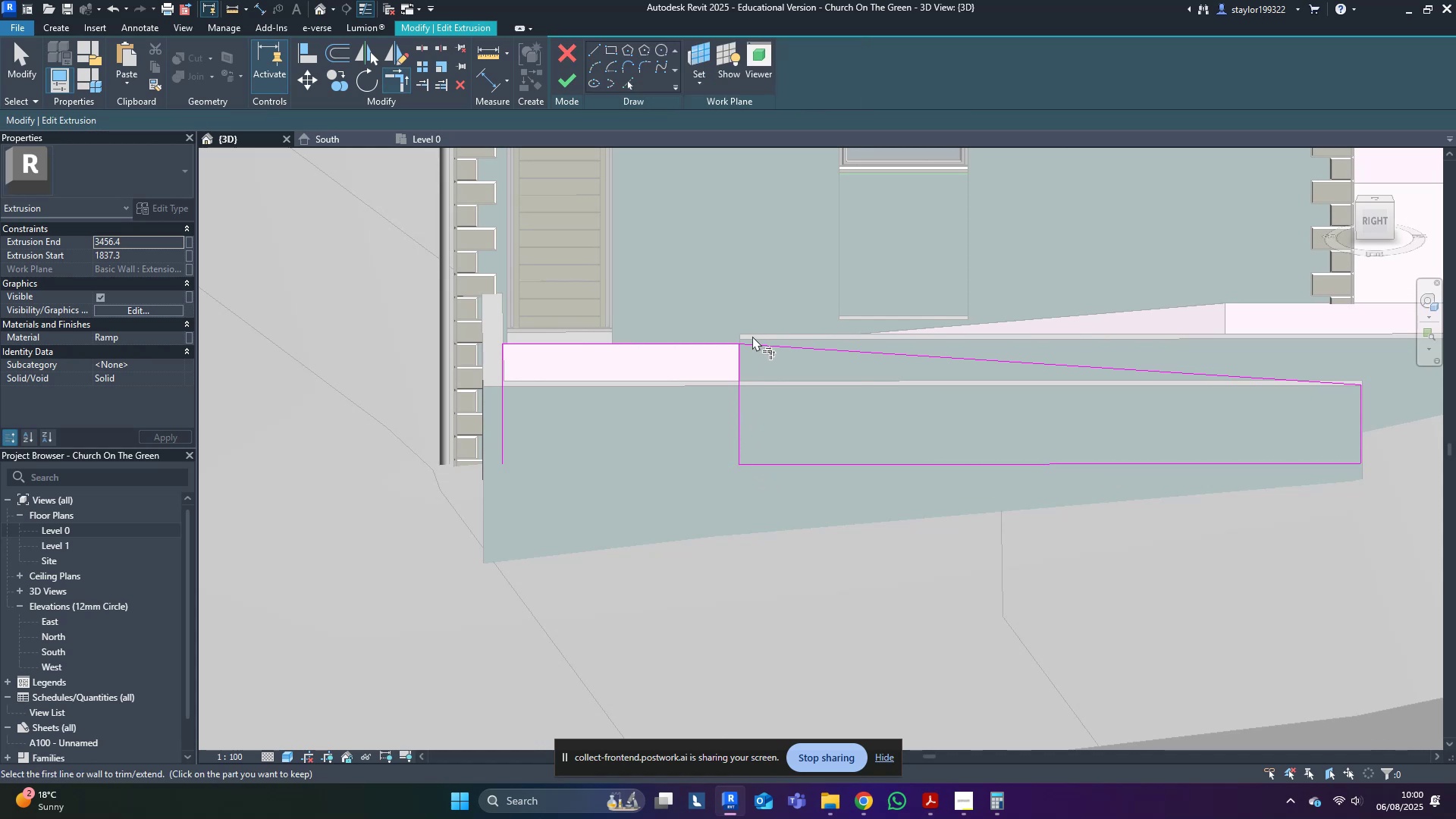 
type(md[Delete])
 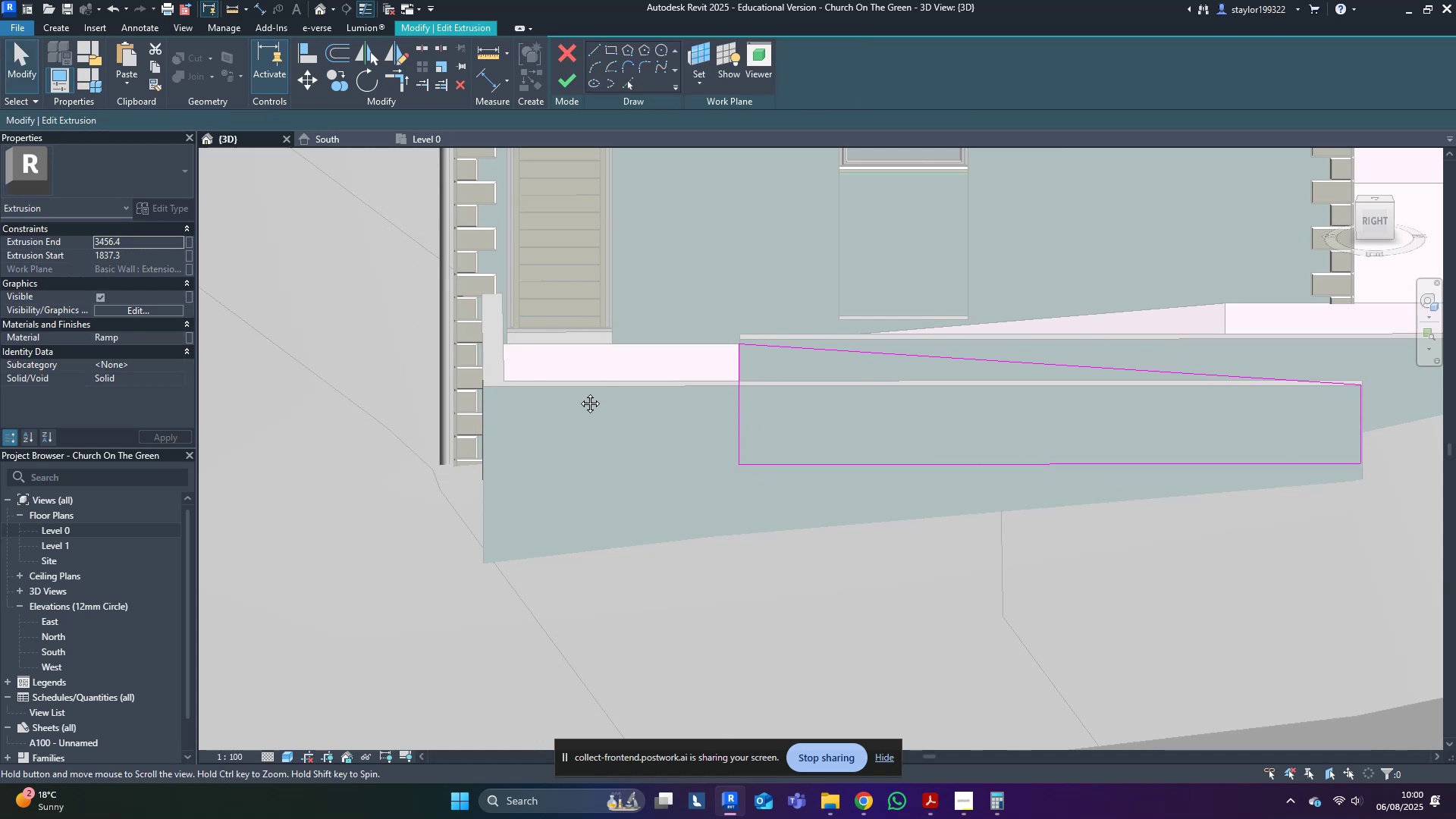 
middle_click([579, 392])
 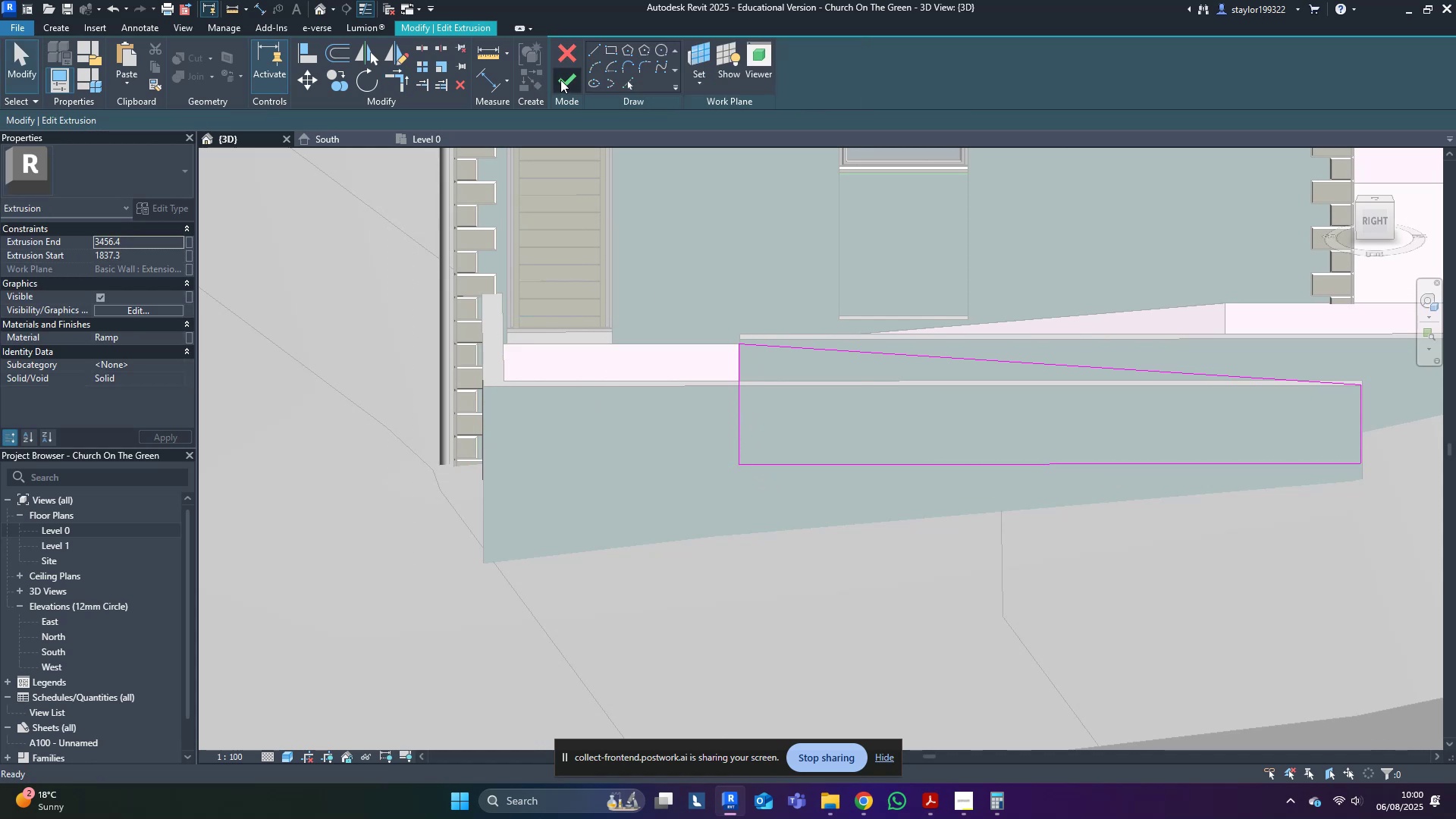 
middle_click([708, 375])
 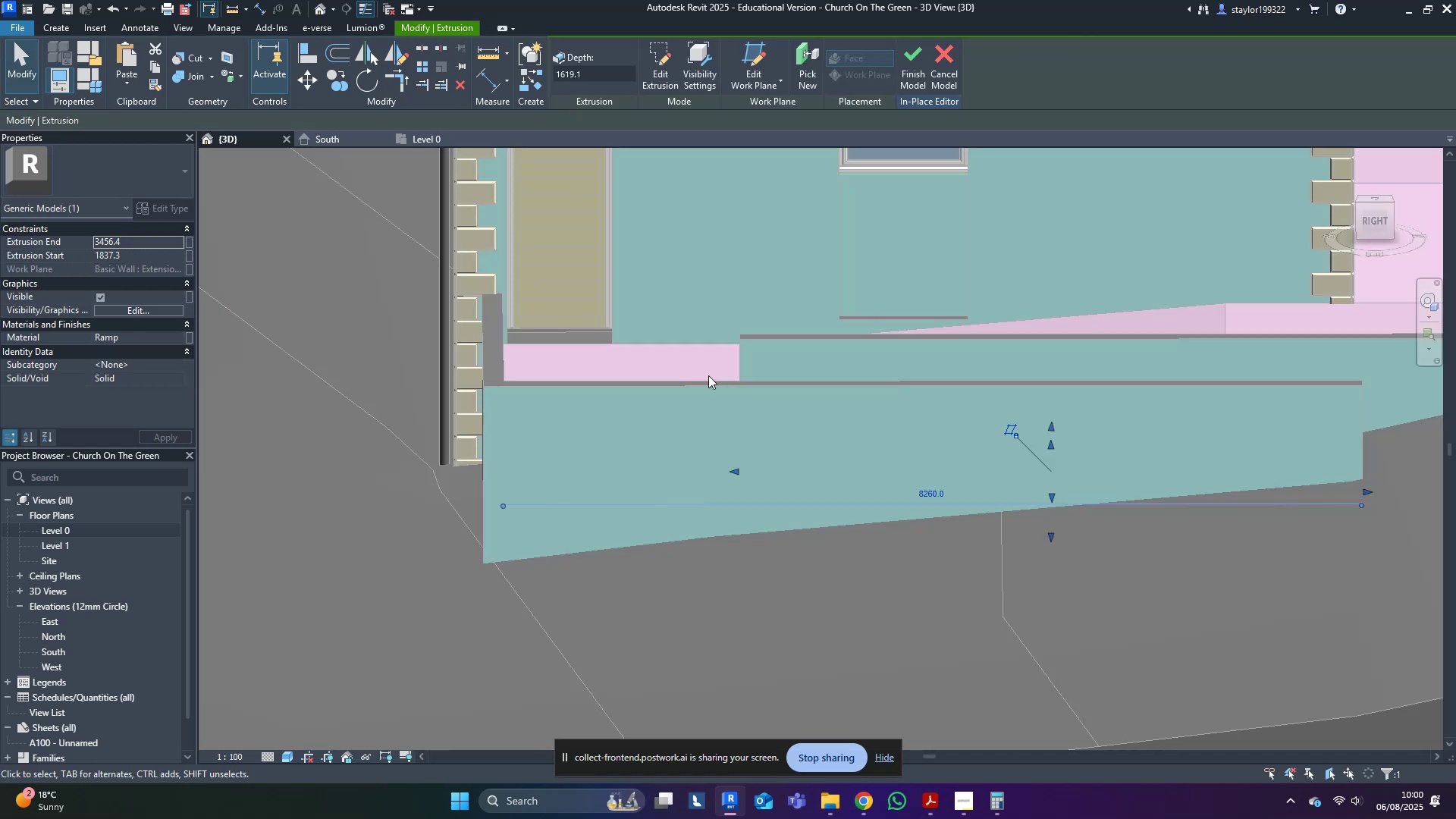 
scroll: coordinate [703, 384], scroll_direction: down, amount: 3.0
 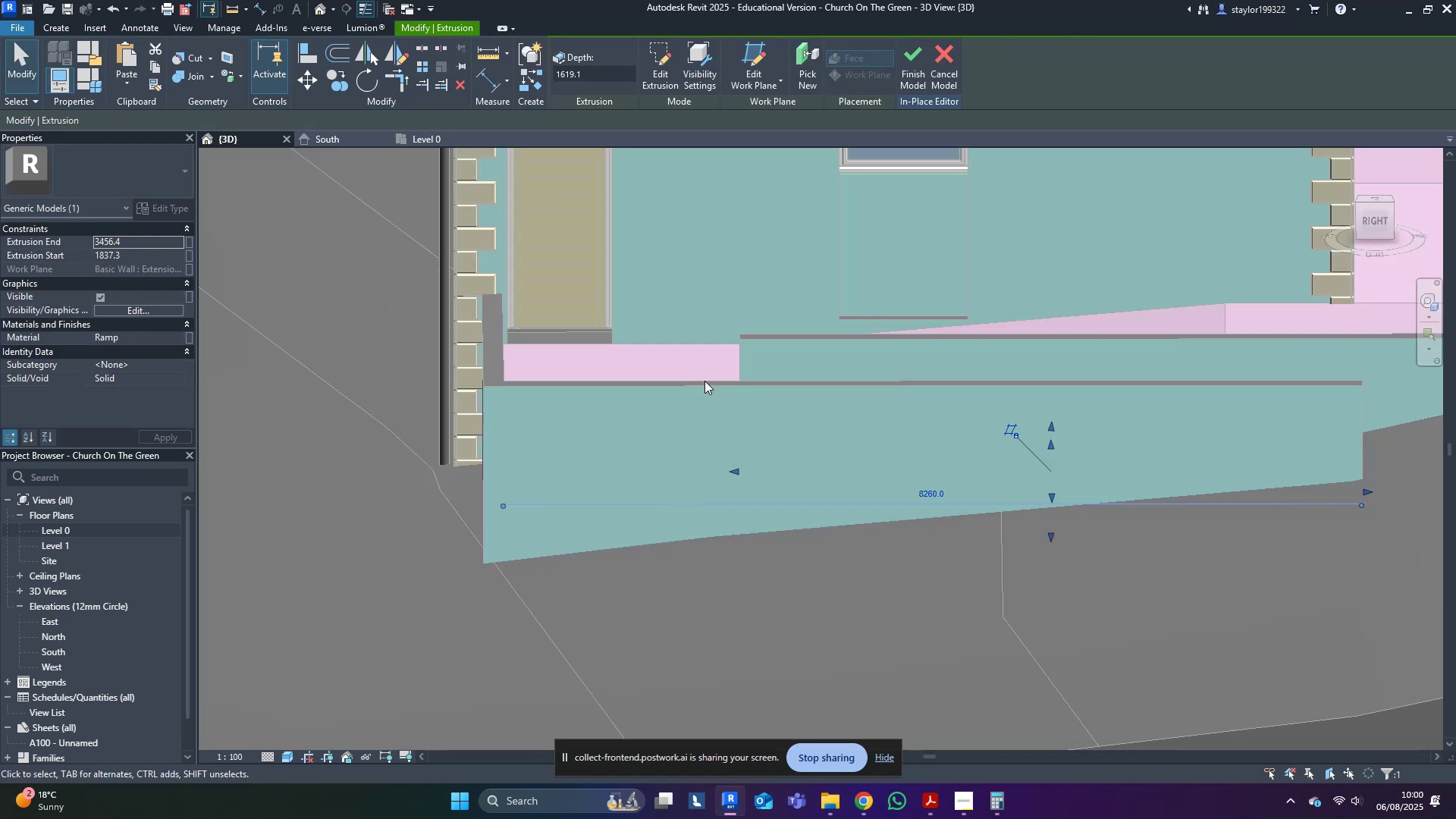 
hold_key(key=ShiftLeft, duration=0.69)
 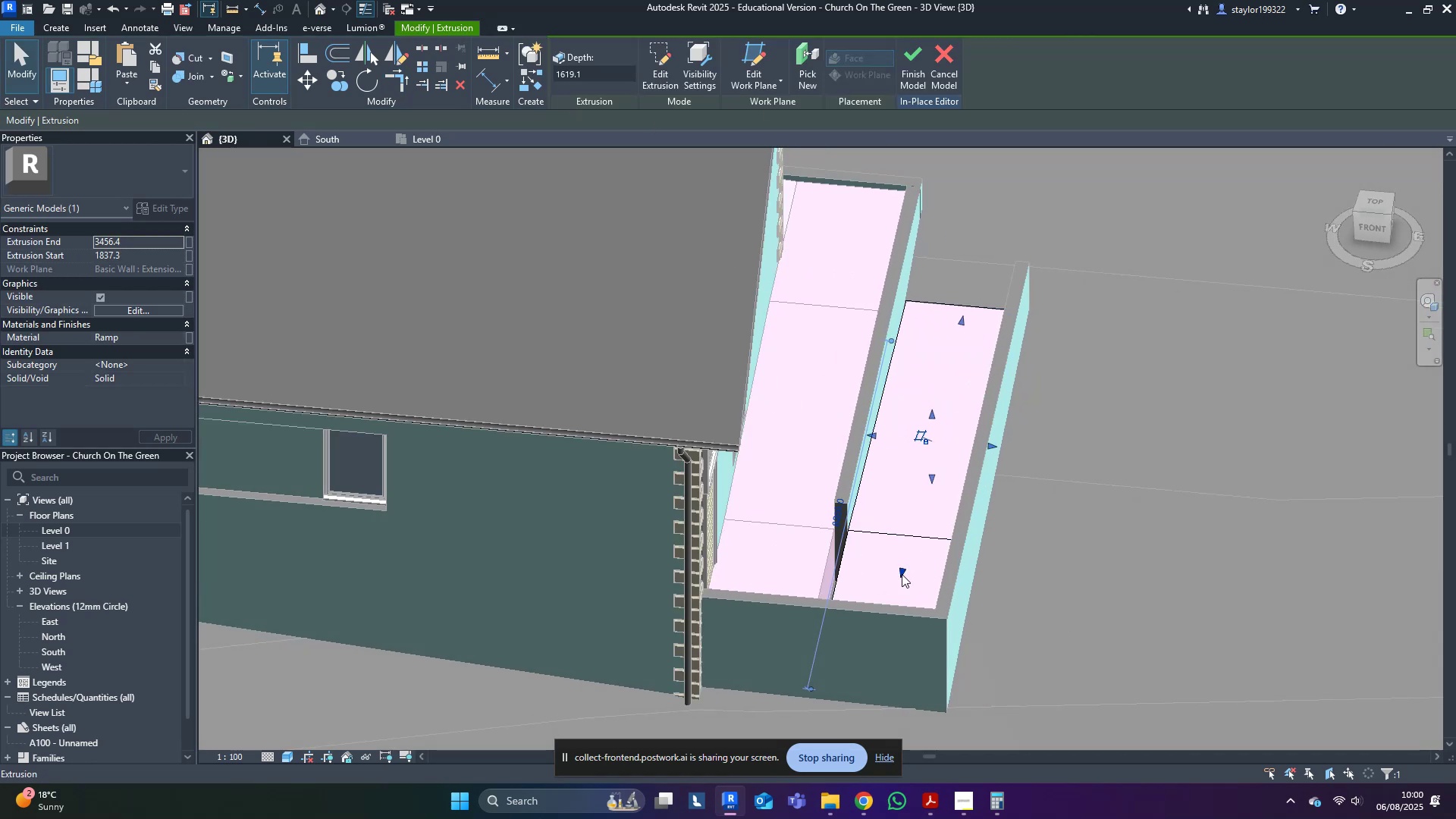 
left_click([858, 575])
 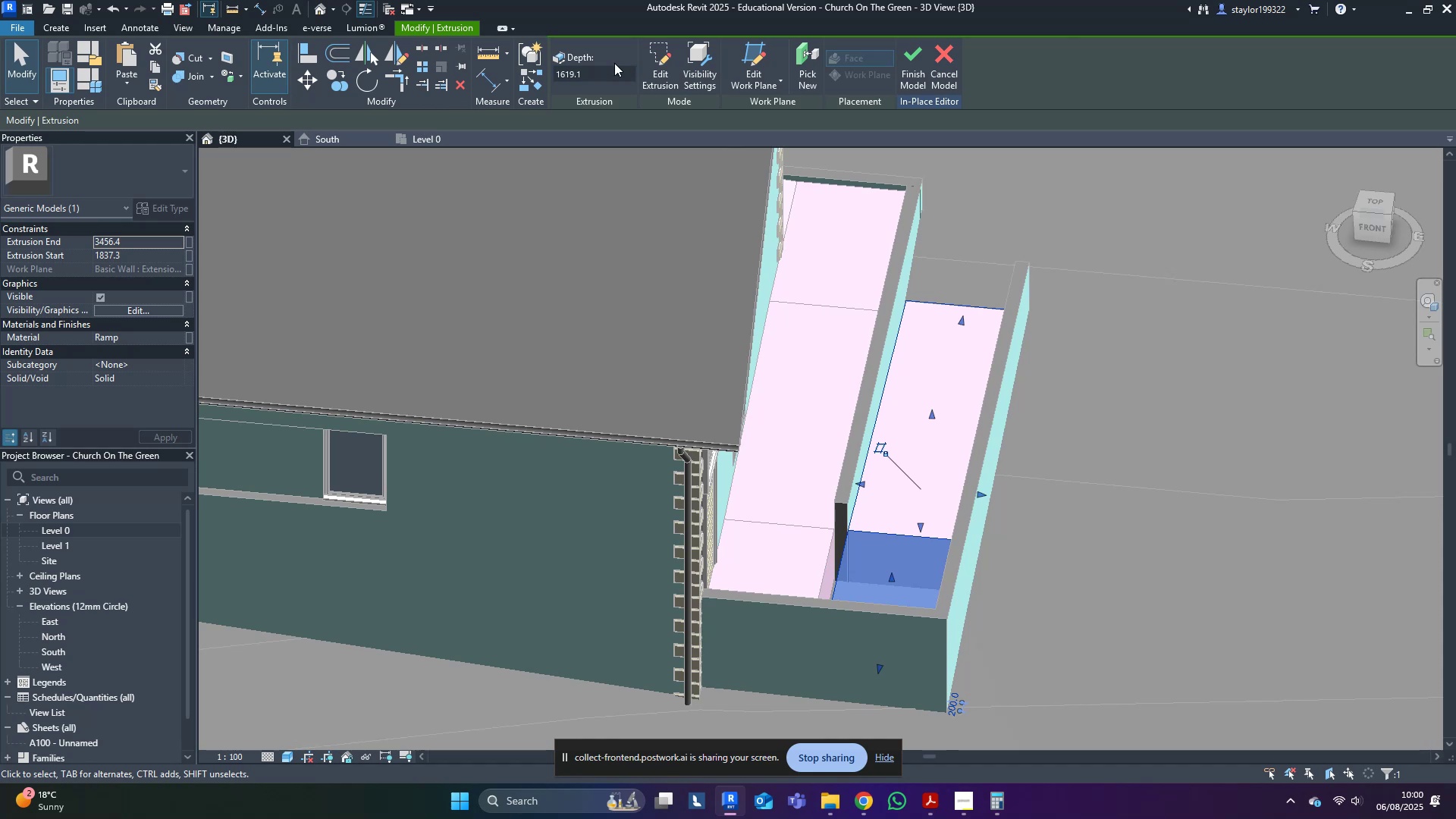 
left_click([664, 61])
 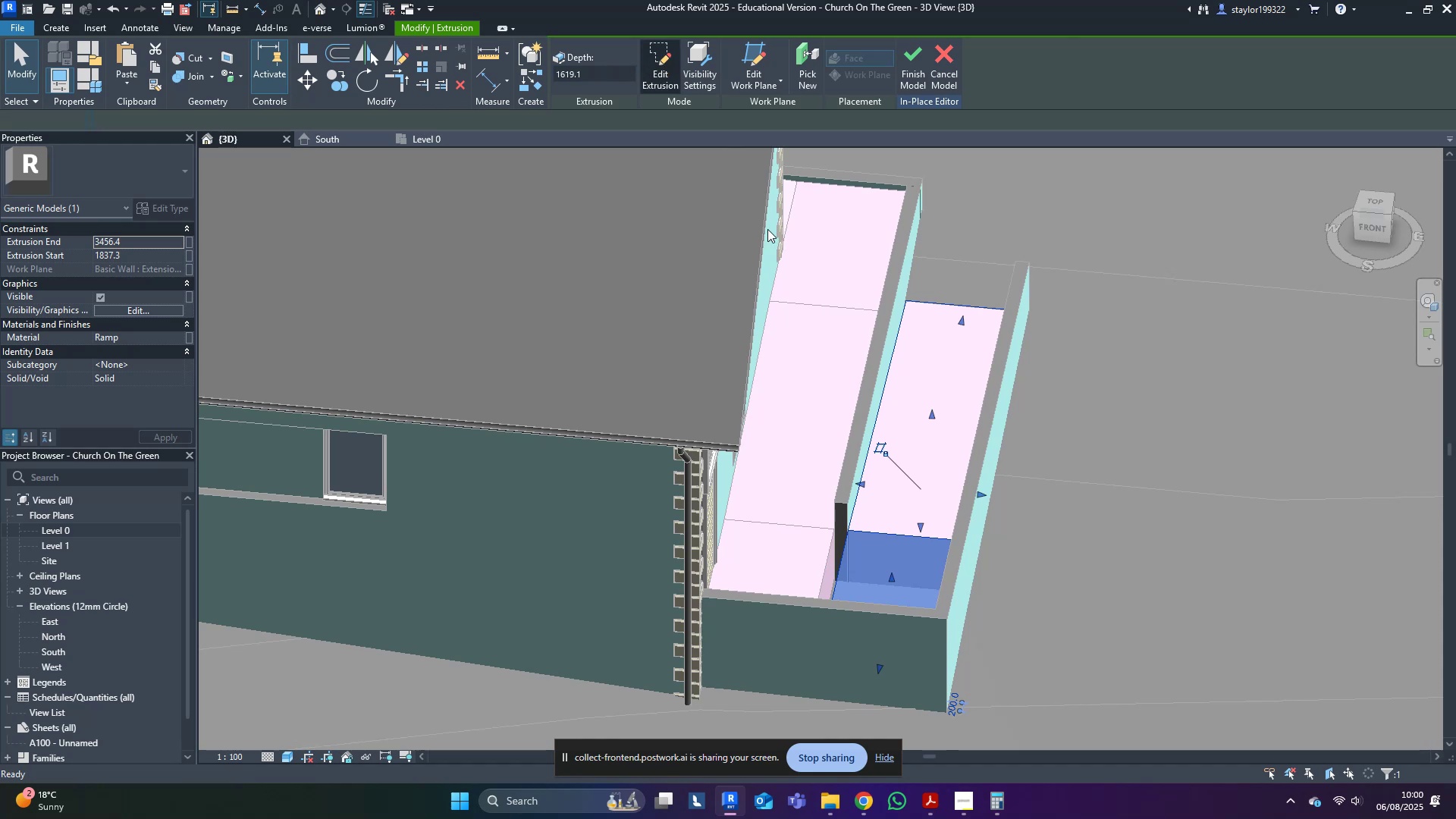 
scroll: coordinate [935, 424], scroll_direction: down, amount: 5.0
 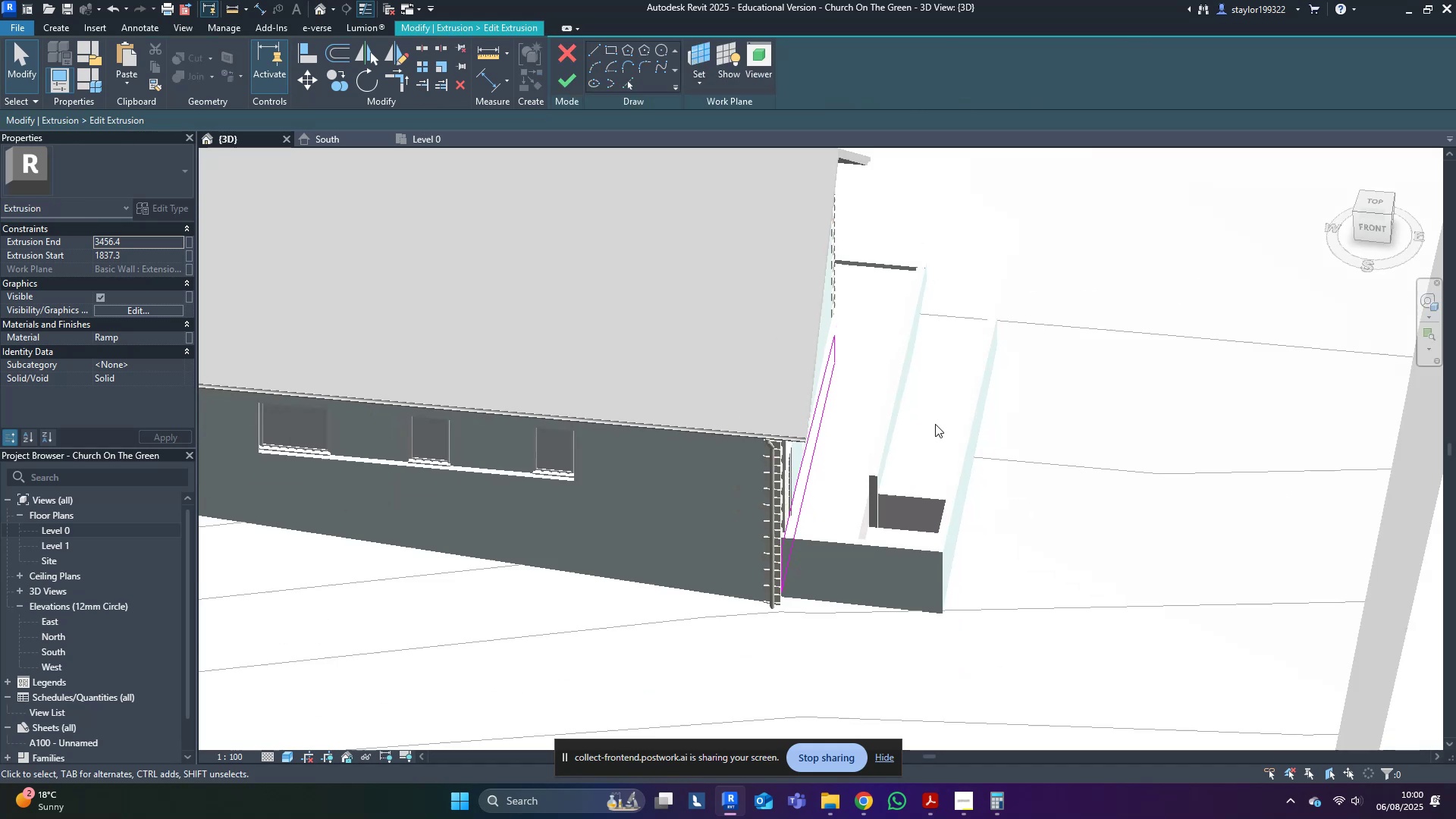 
hold_key(key=ShiftLeft, duration=0.34)
 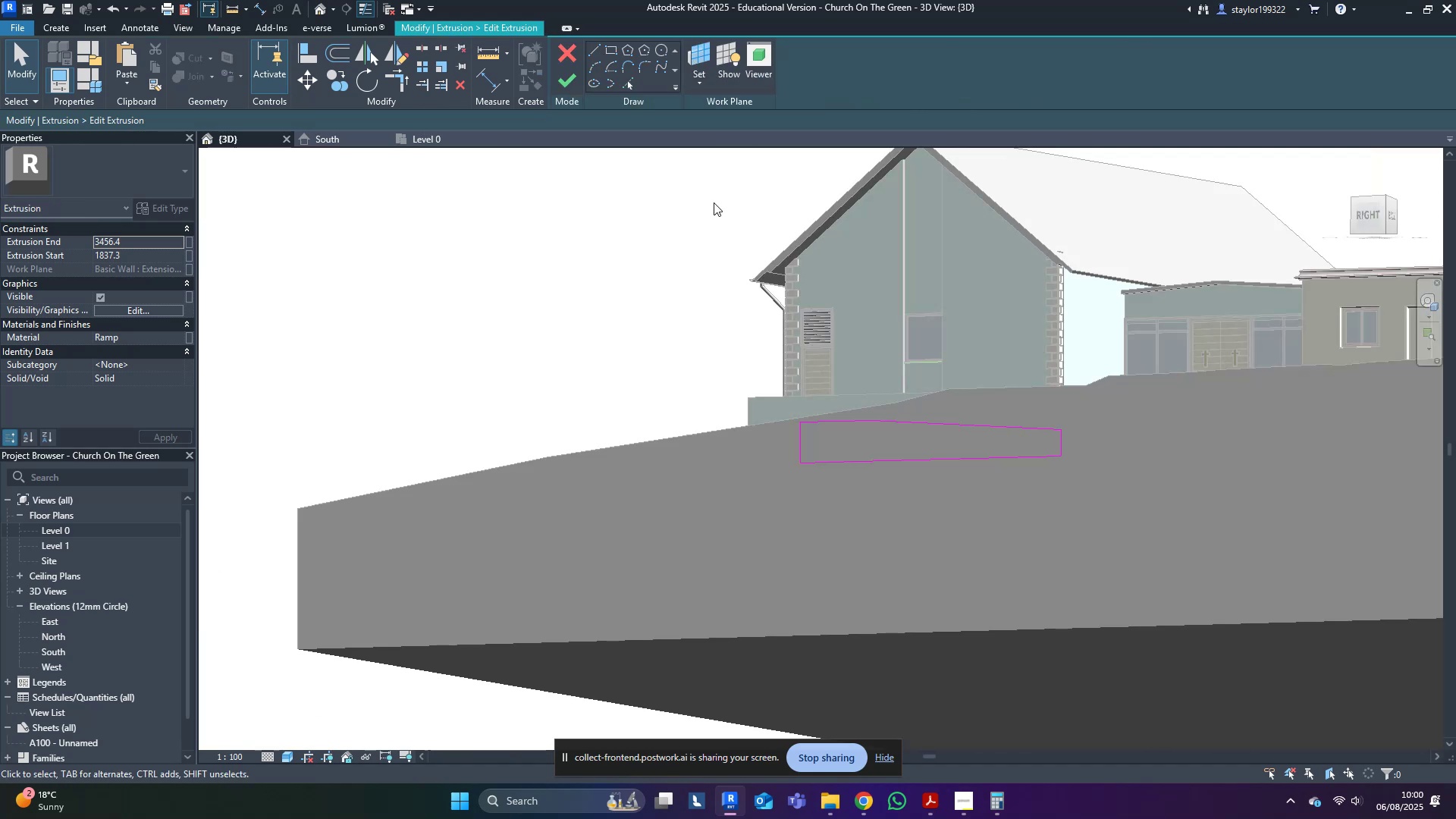 
scroll: coordinate [792, 362], scroll_direction: up, amount: 5.0
 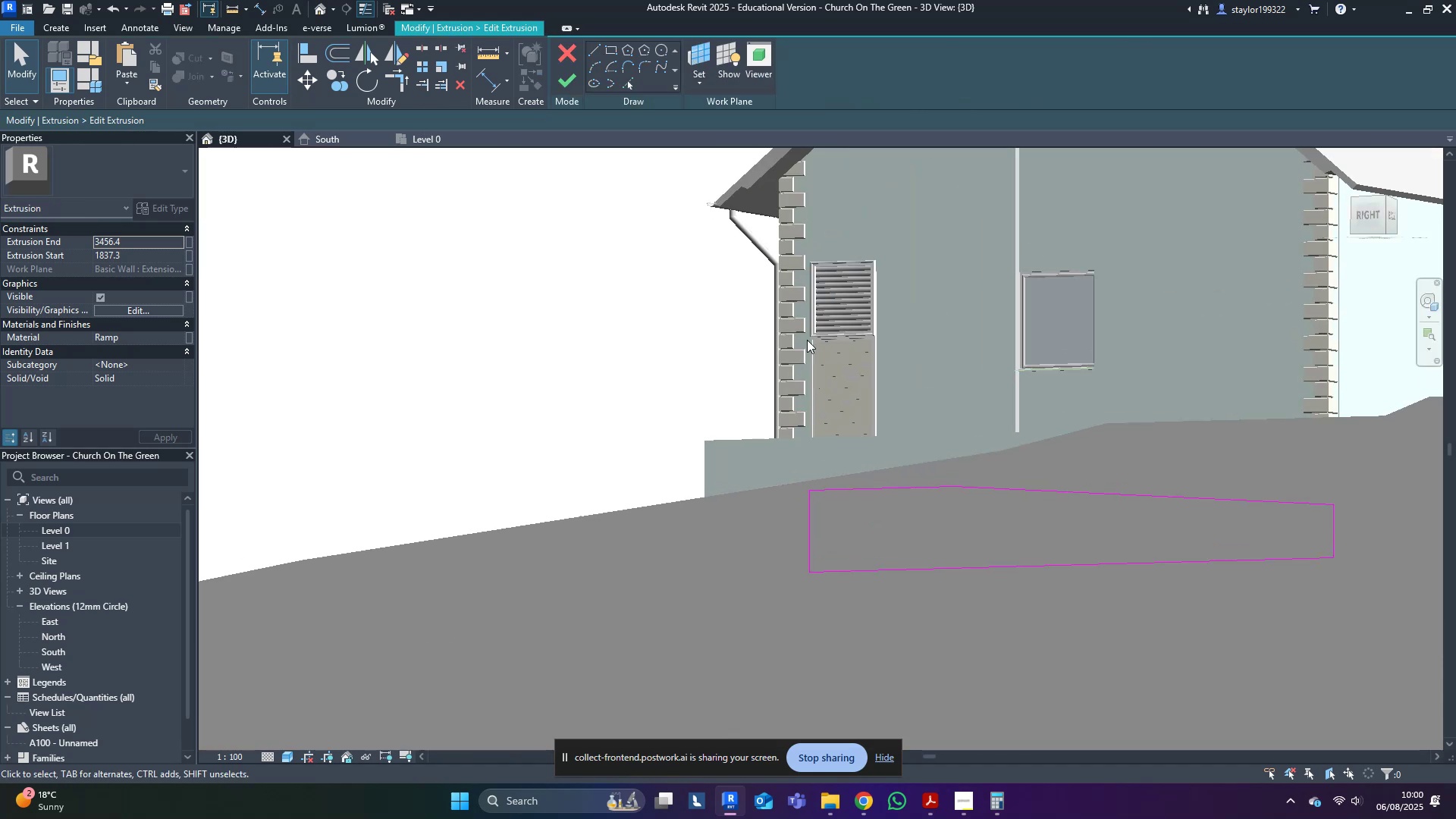 
key(Shift+ShiftLeft)
 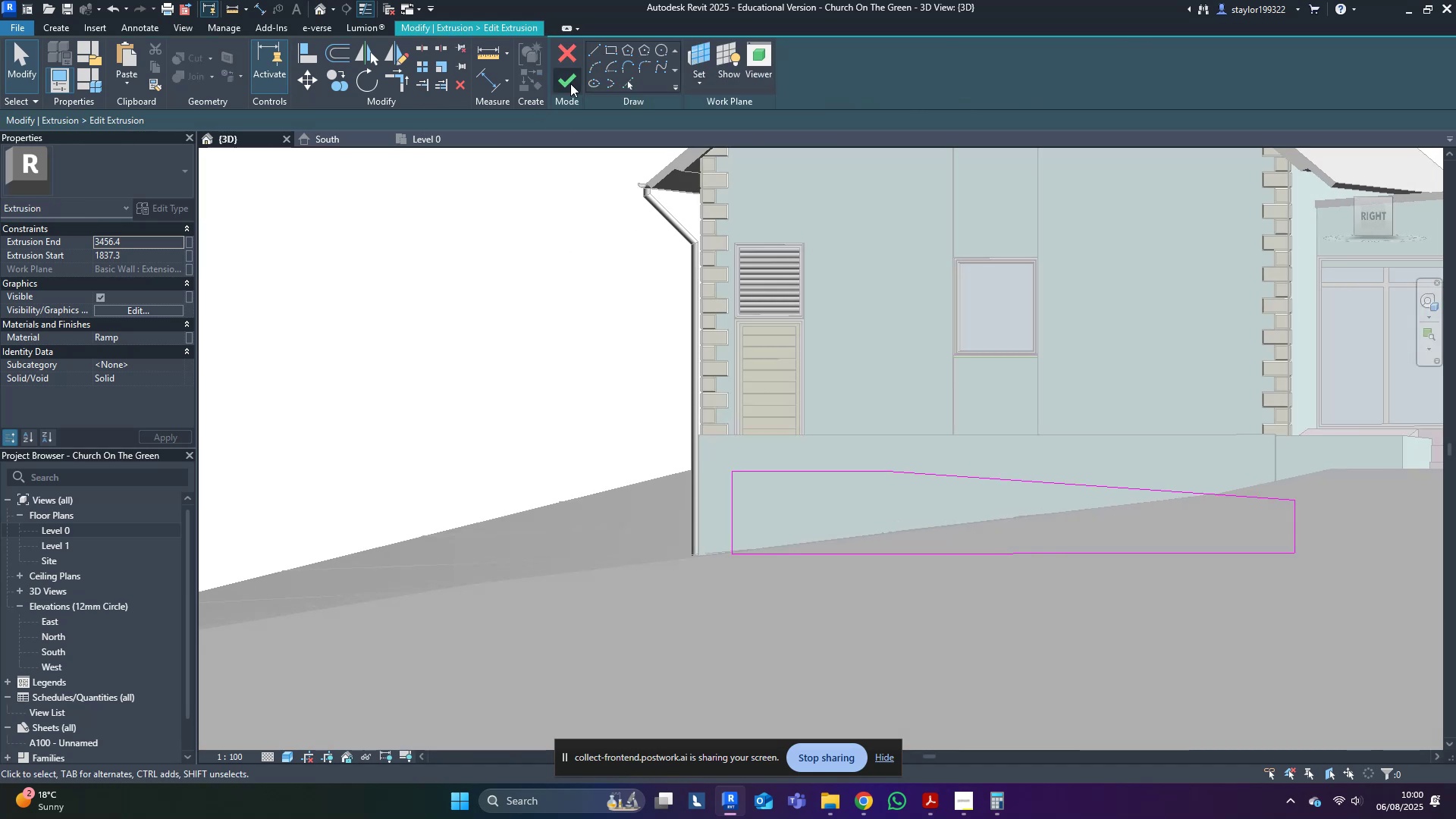 
left_click([600, 52])
 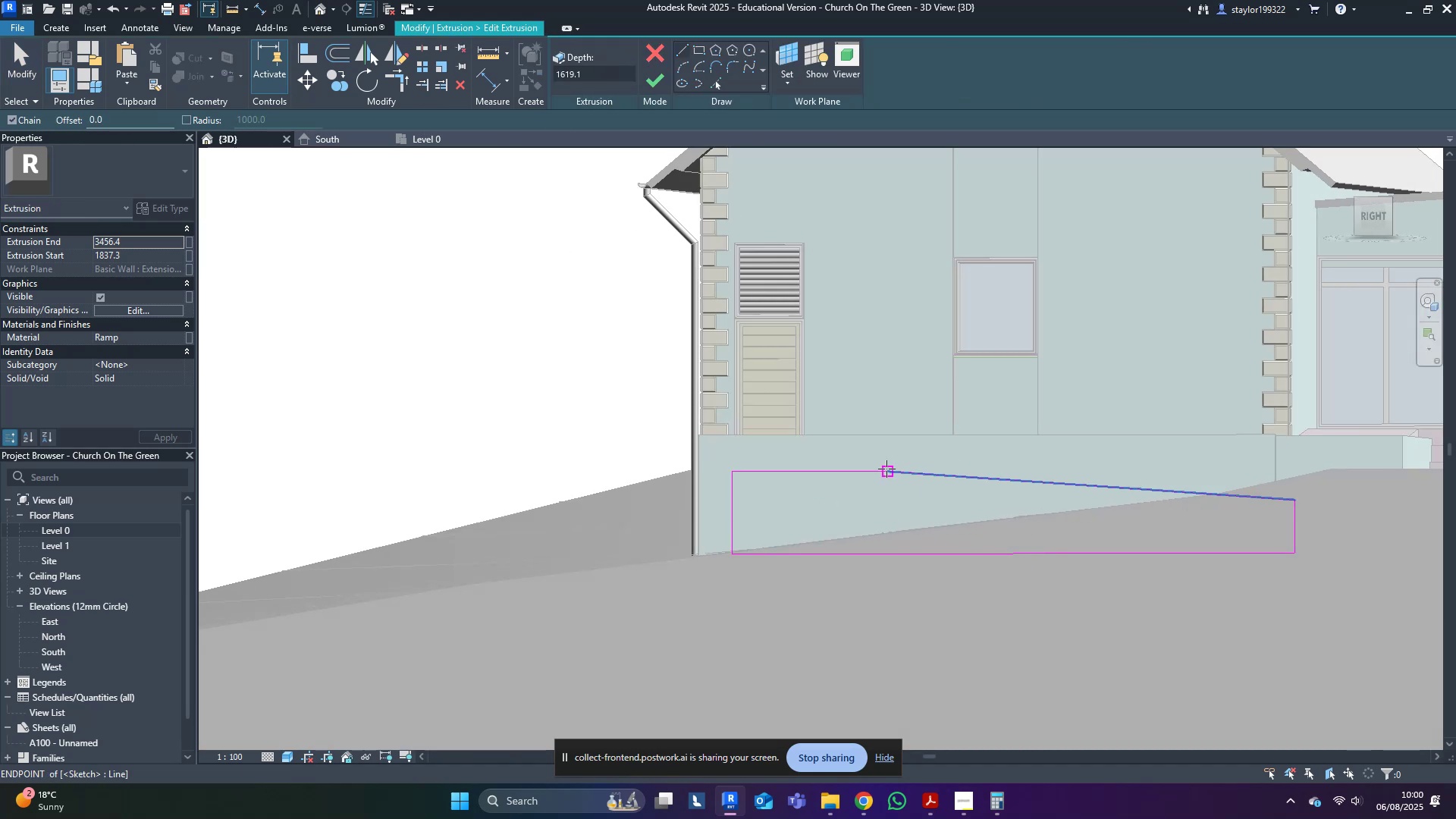 
left_click([886, 469])
 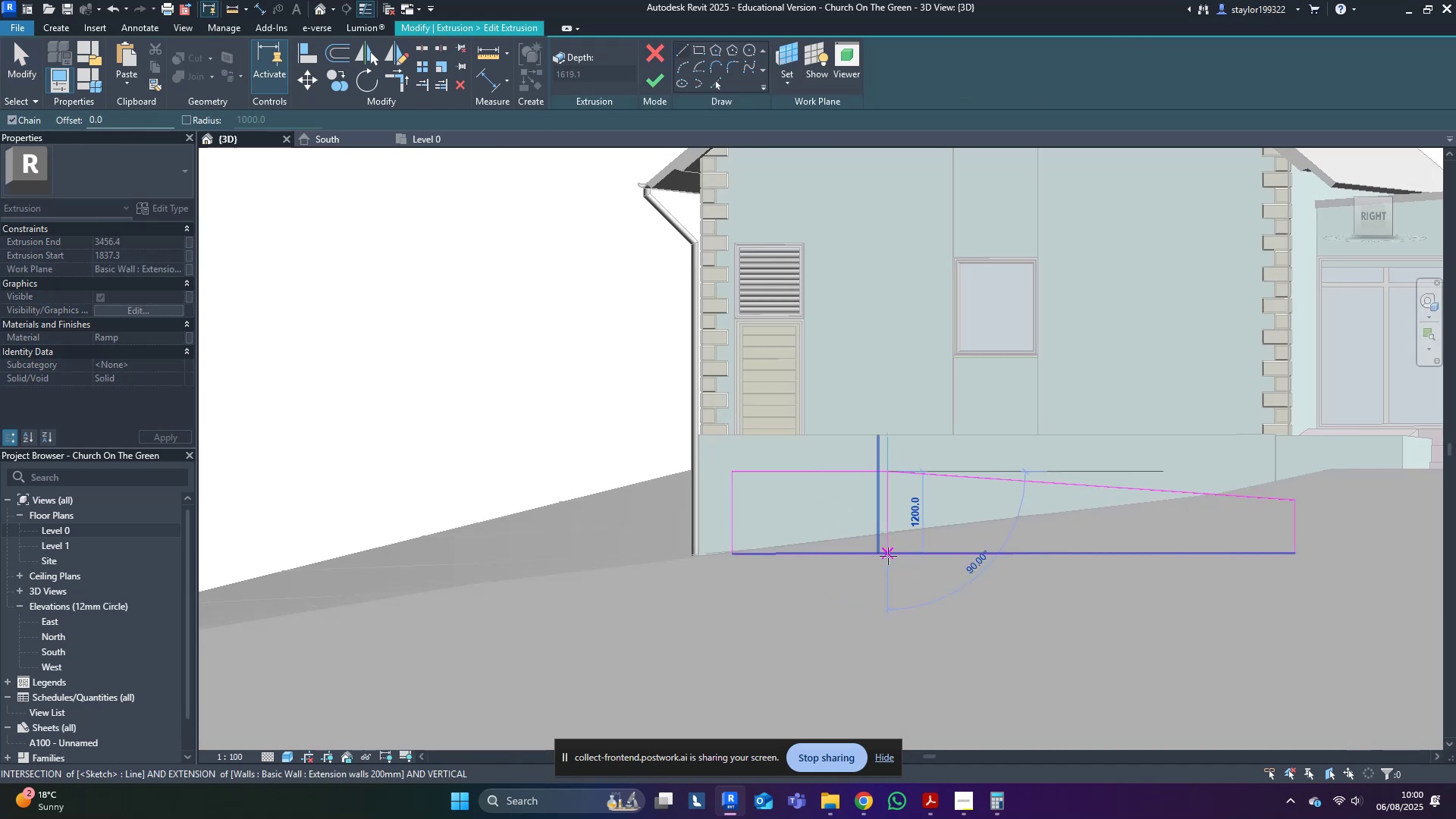 
left_click([888, 556])
 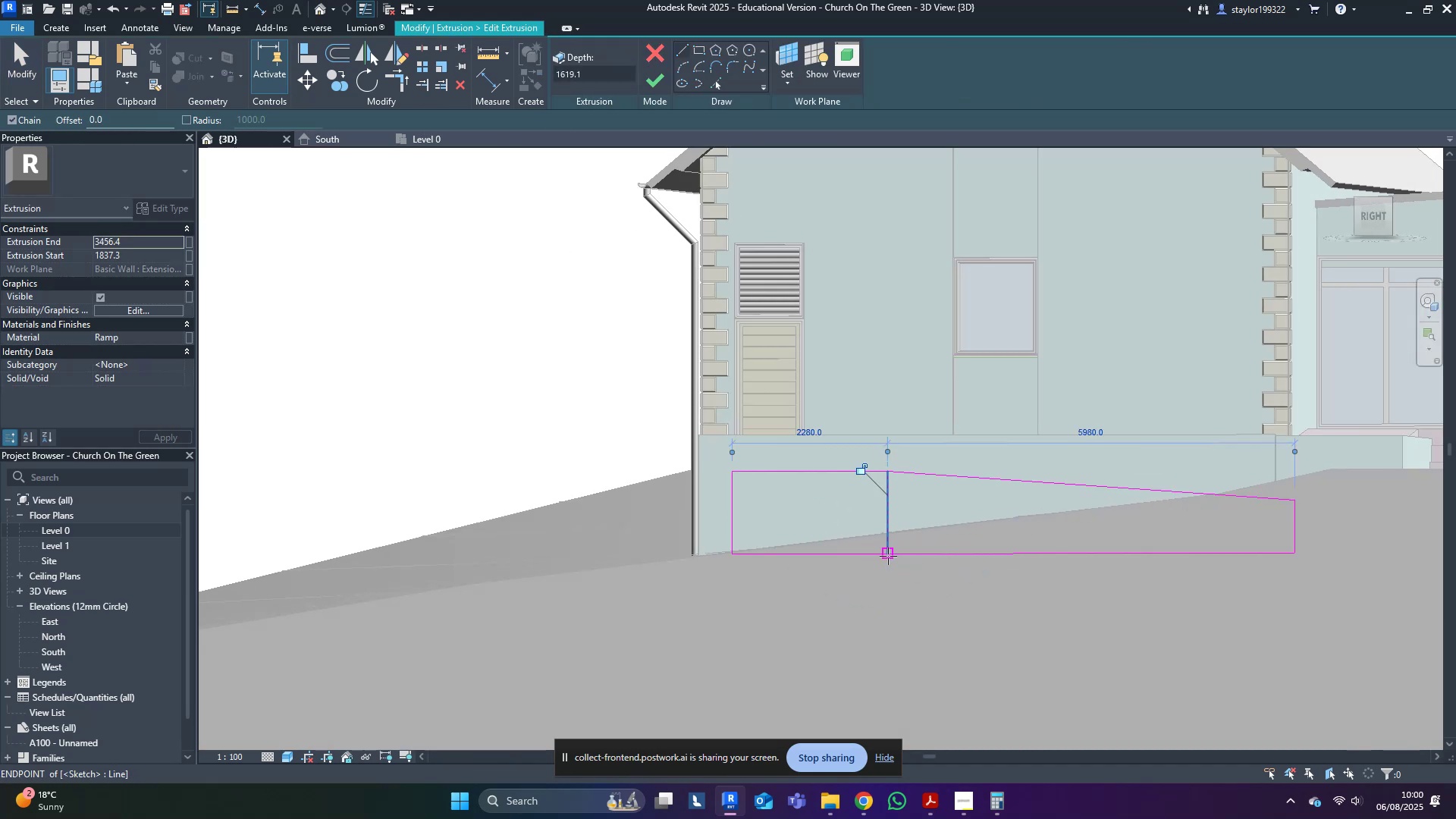 
key(Escape)
type(md[Delete])
 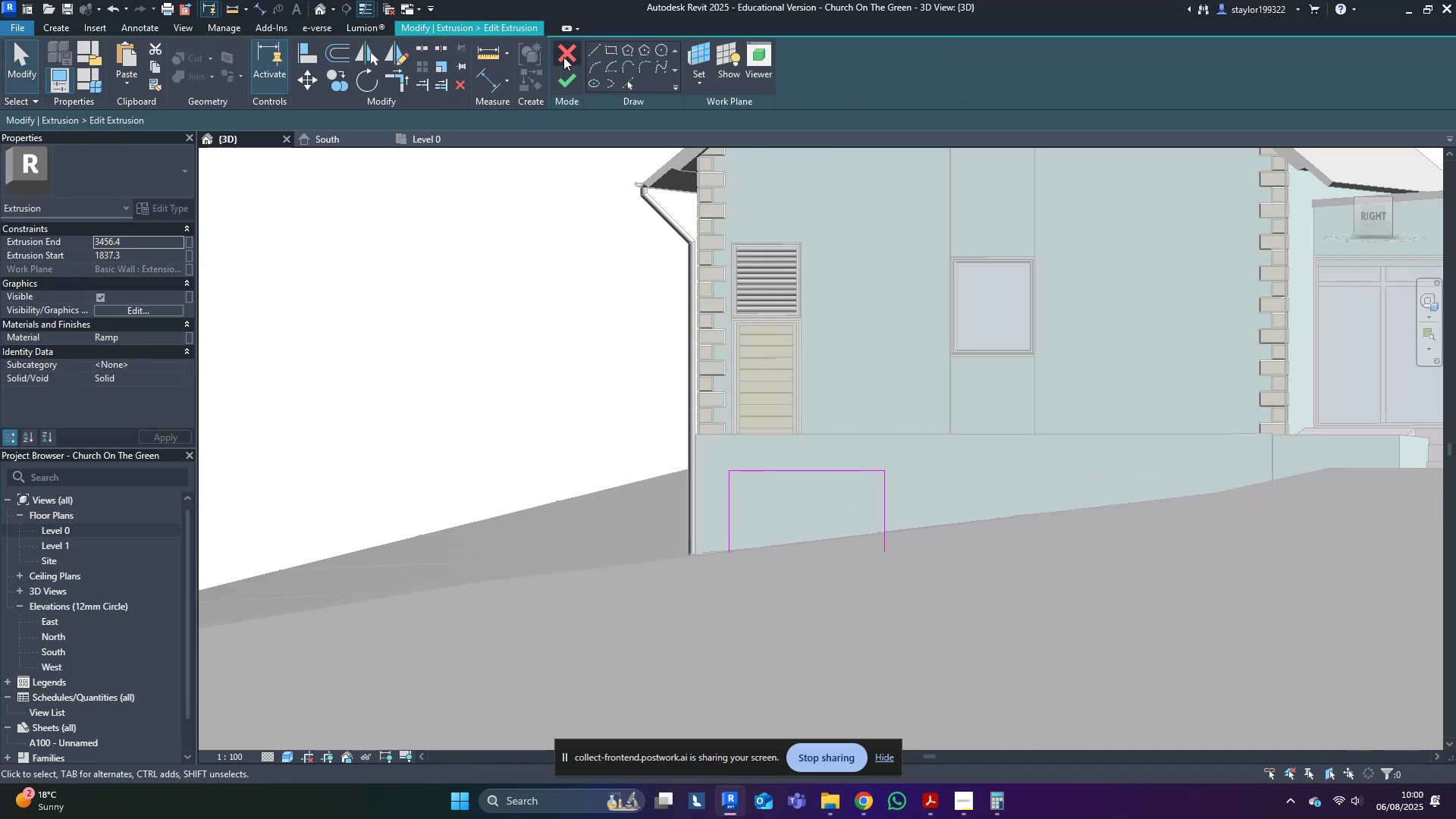 
left_click([599, 52])
 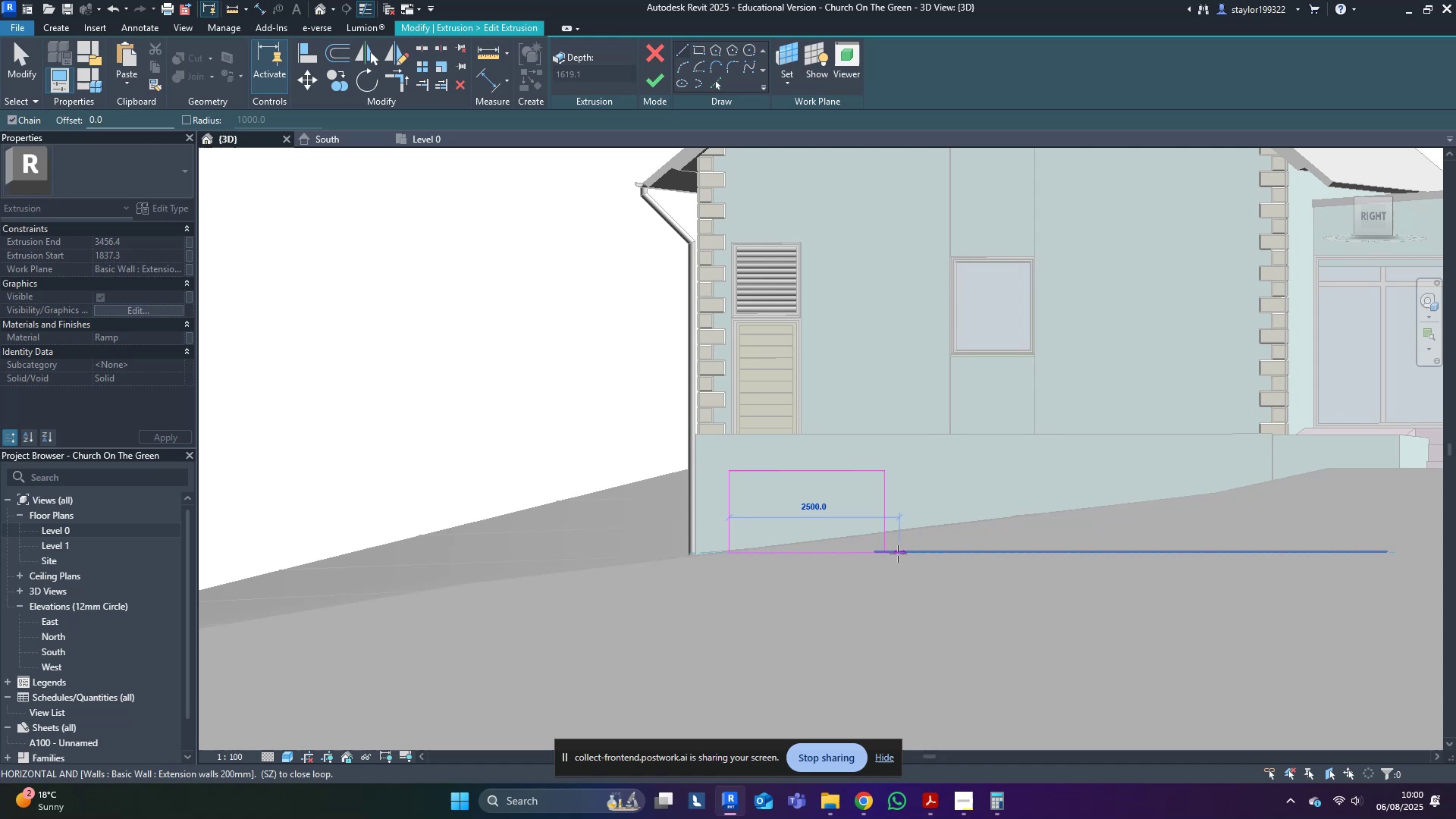 
left_click([882, 554])
 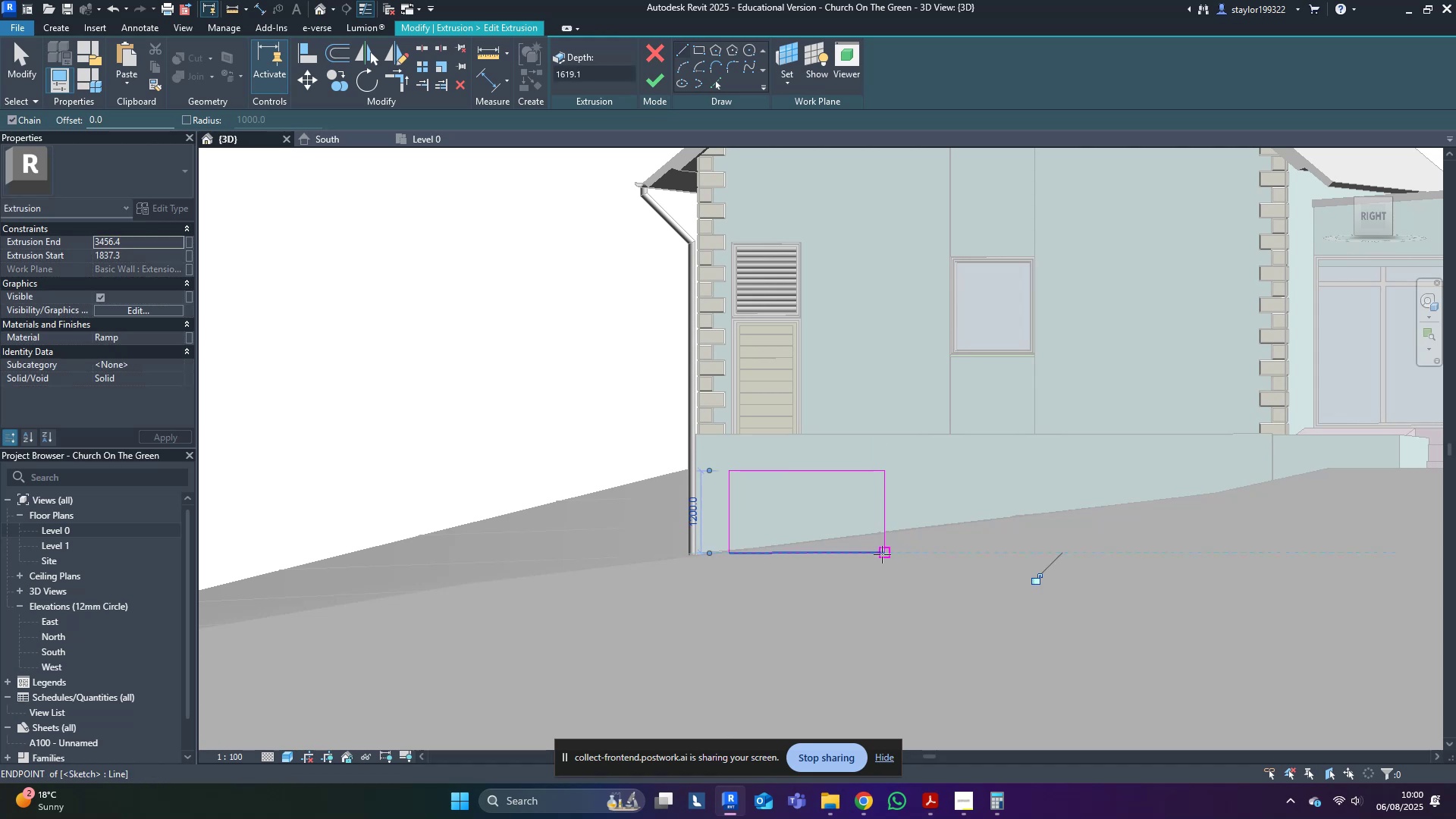 
key(Escape)
 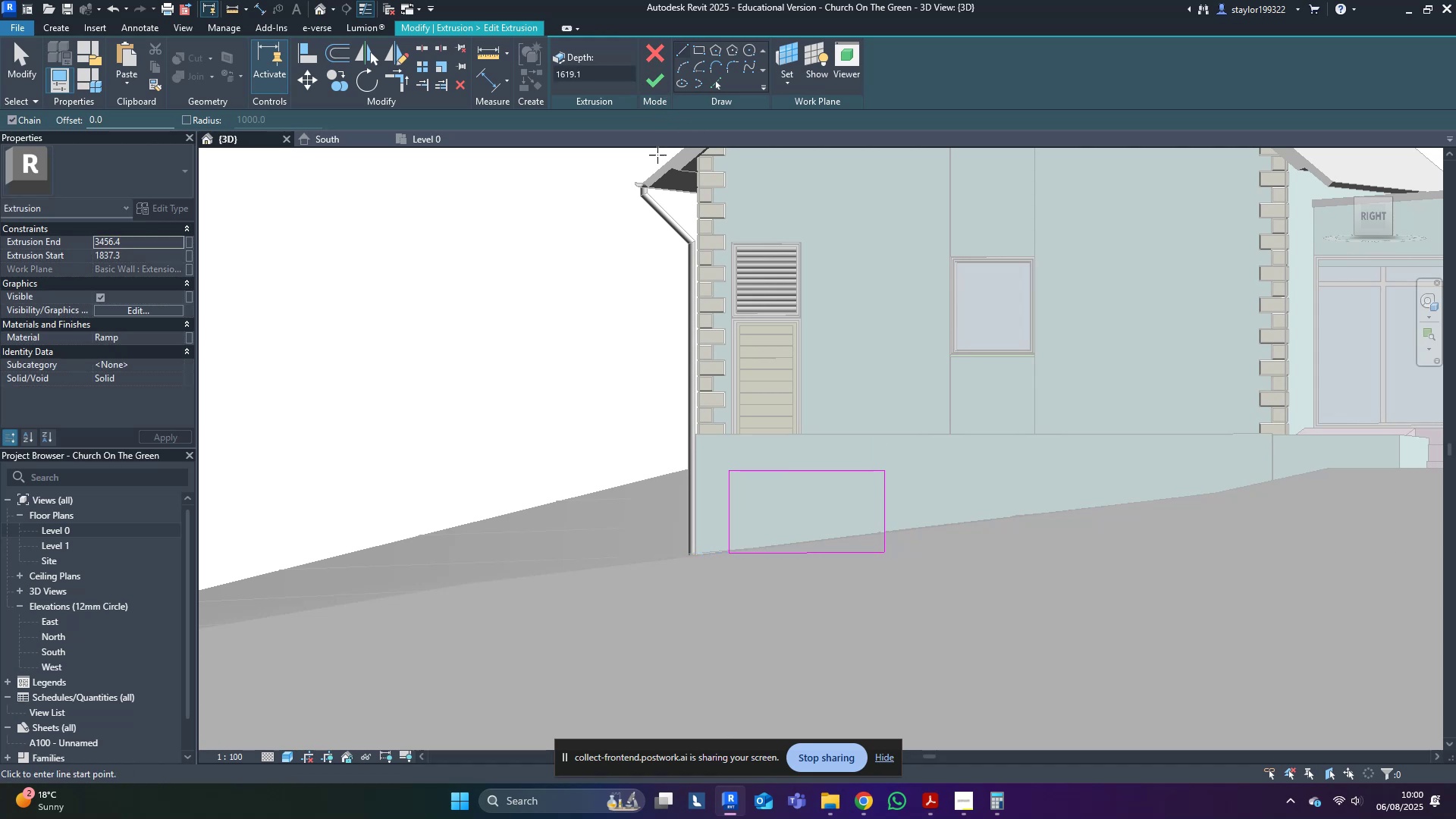 
hold_key(key=ShiftLeft, duration=0.33)
 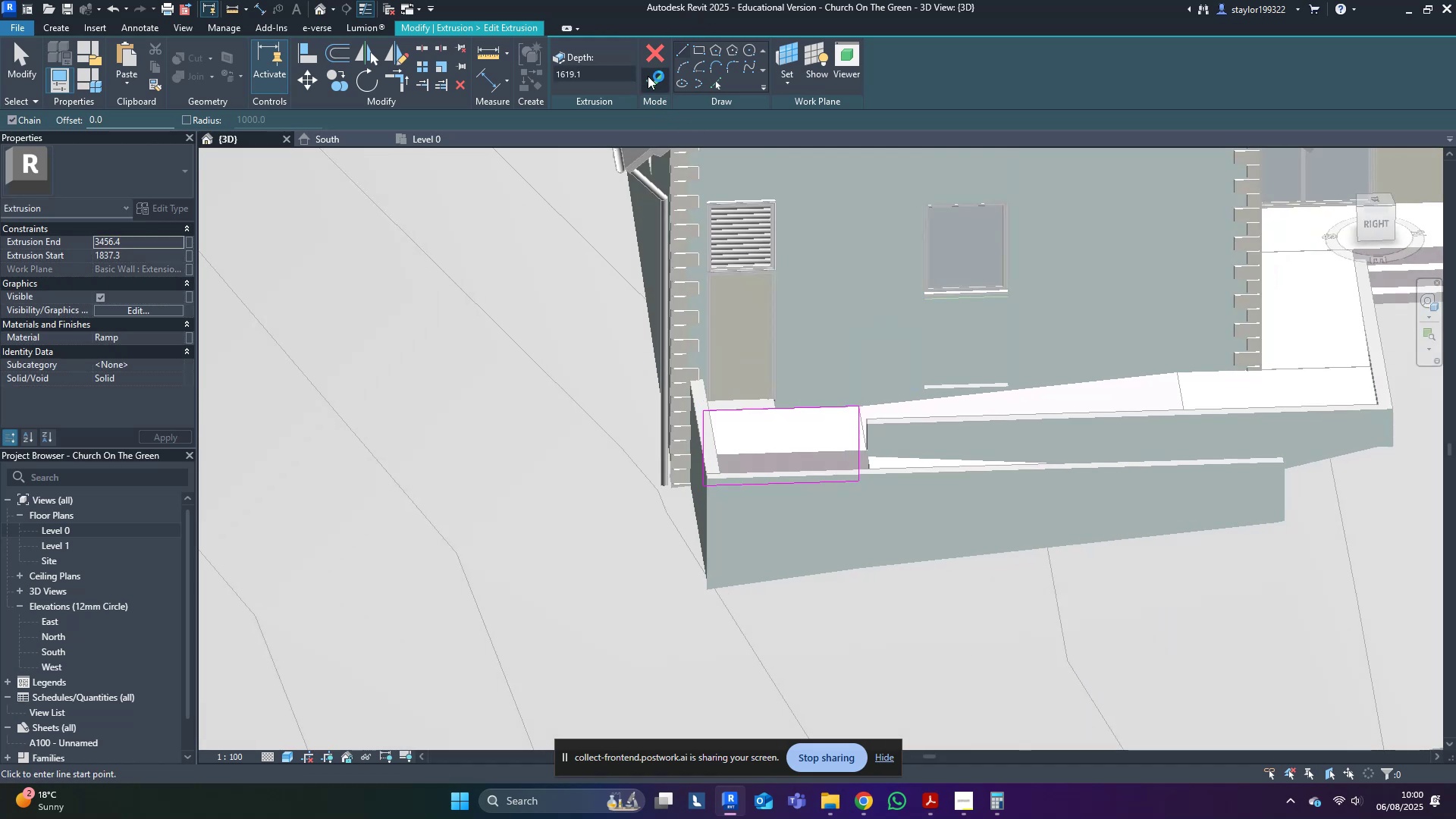 
left_click([655, 80])
 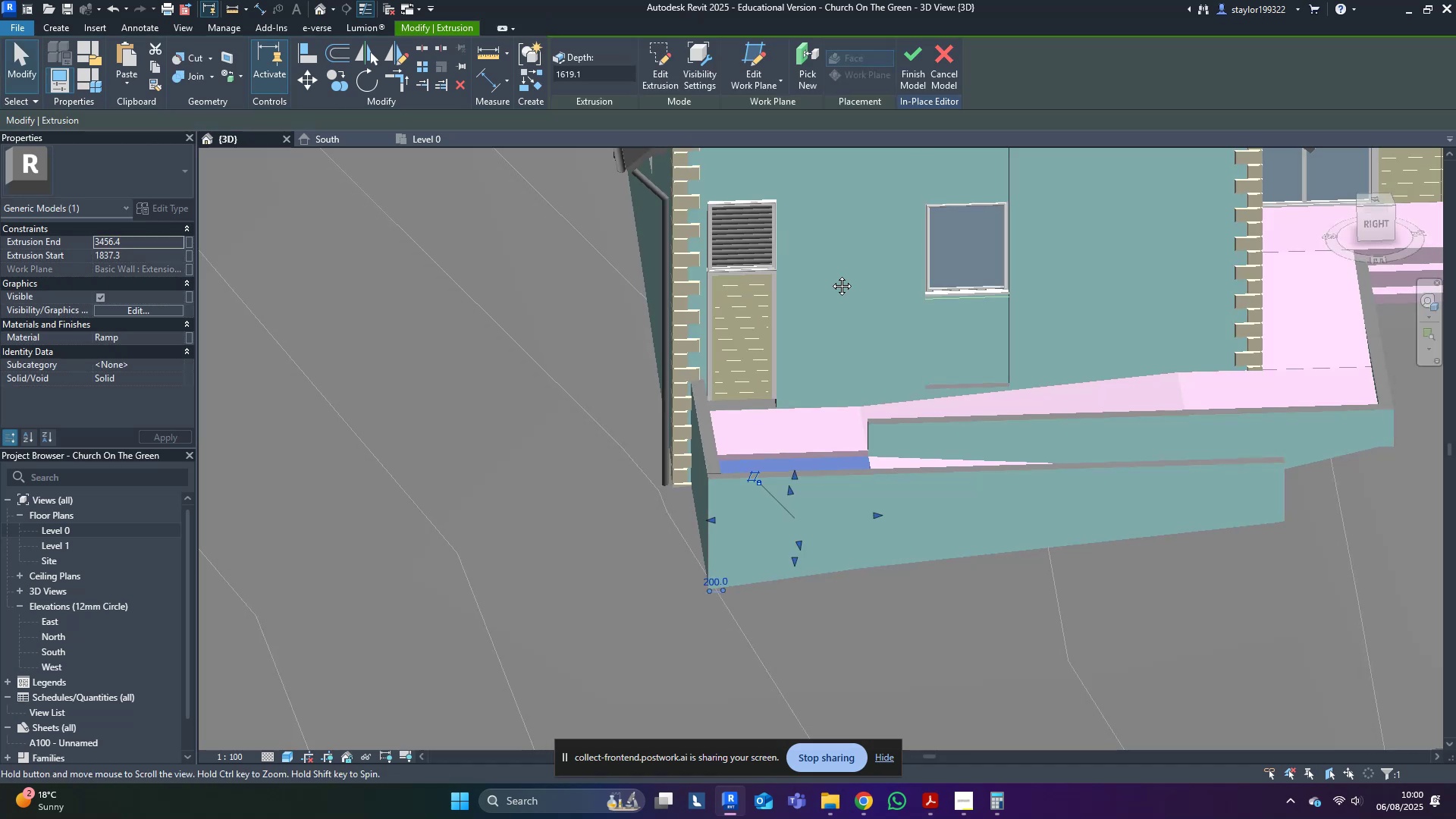 
key(Escape)
type(al)
 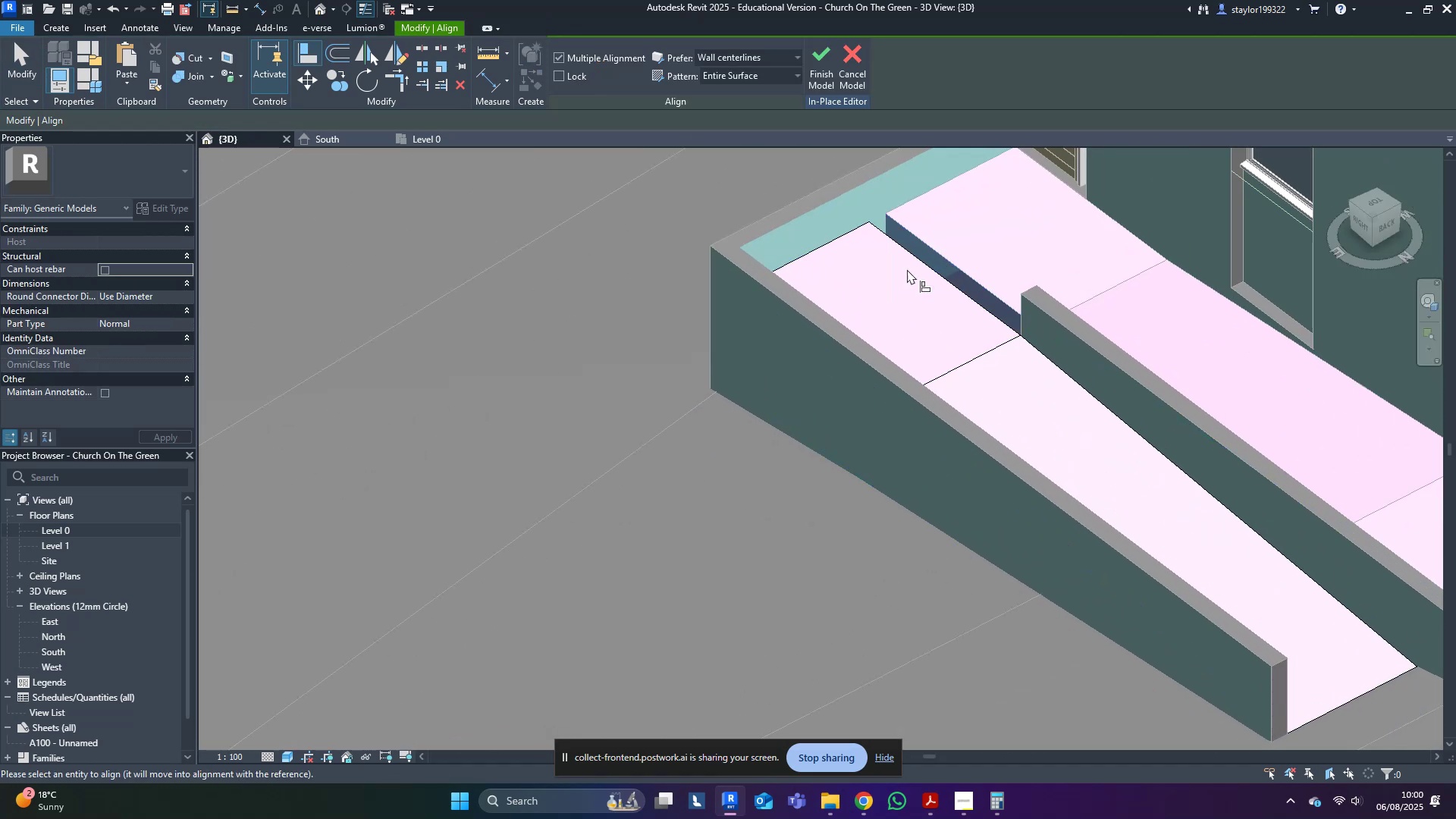 
scroll: coordinate [938, 391], scroll_direction: up, amount: 3.0
 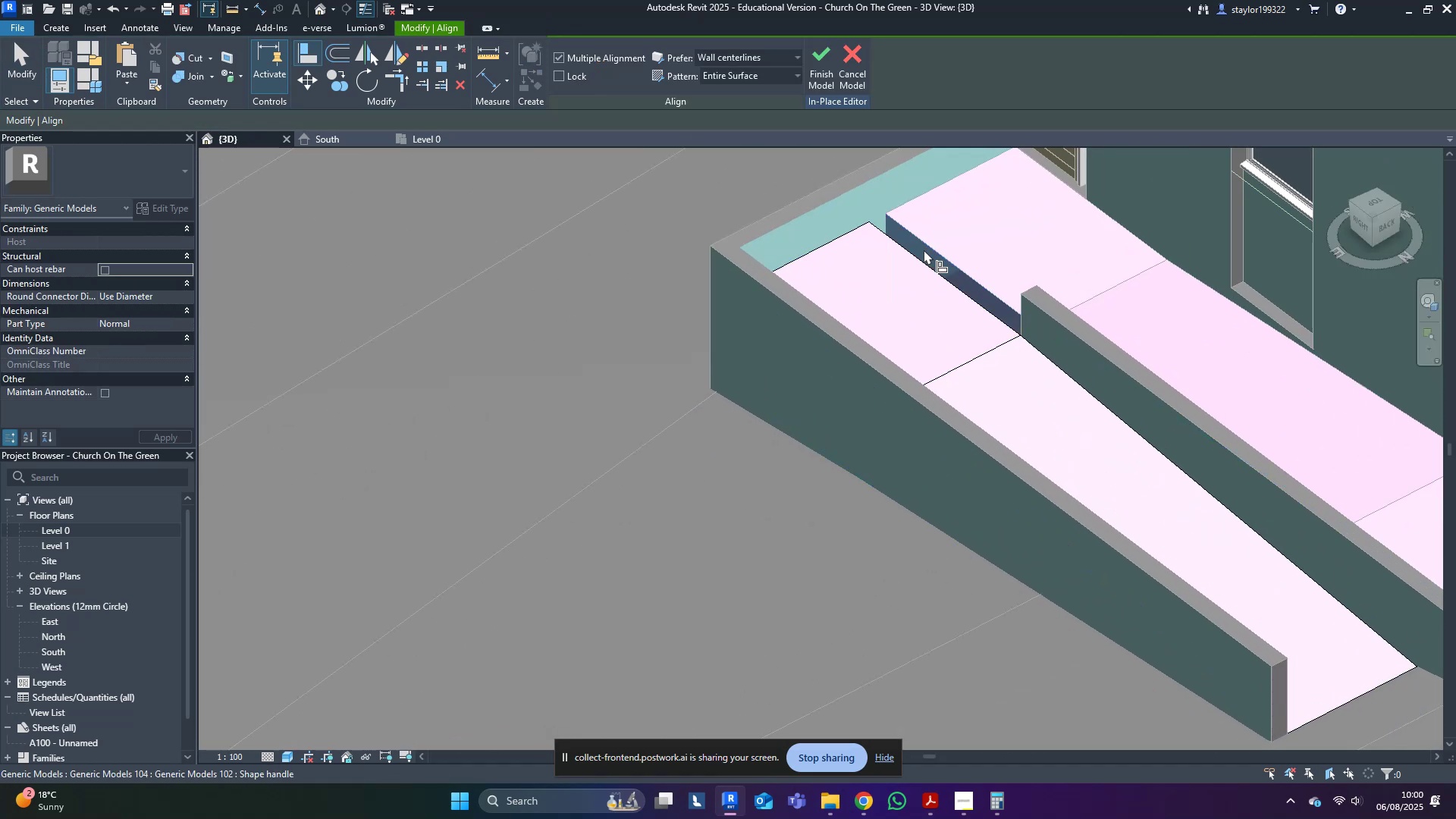 
double_click([902, 282])
 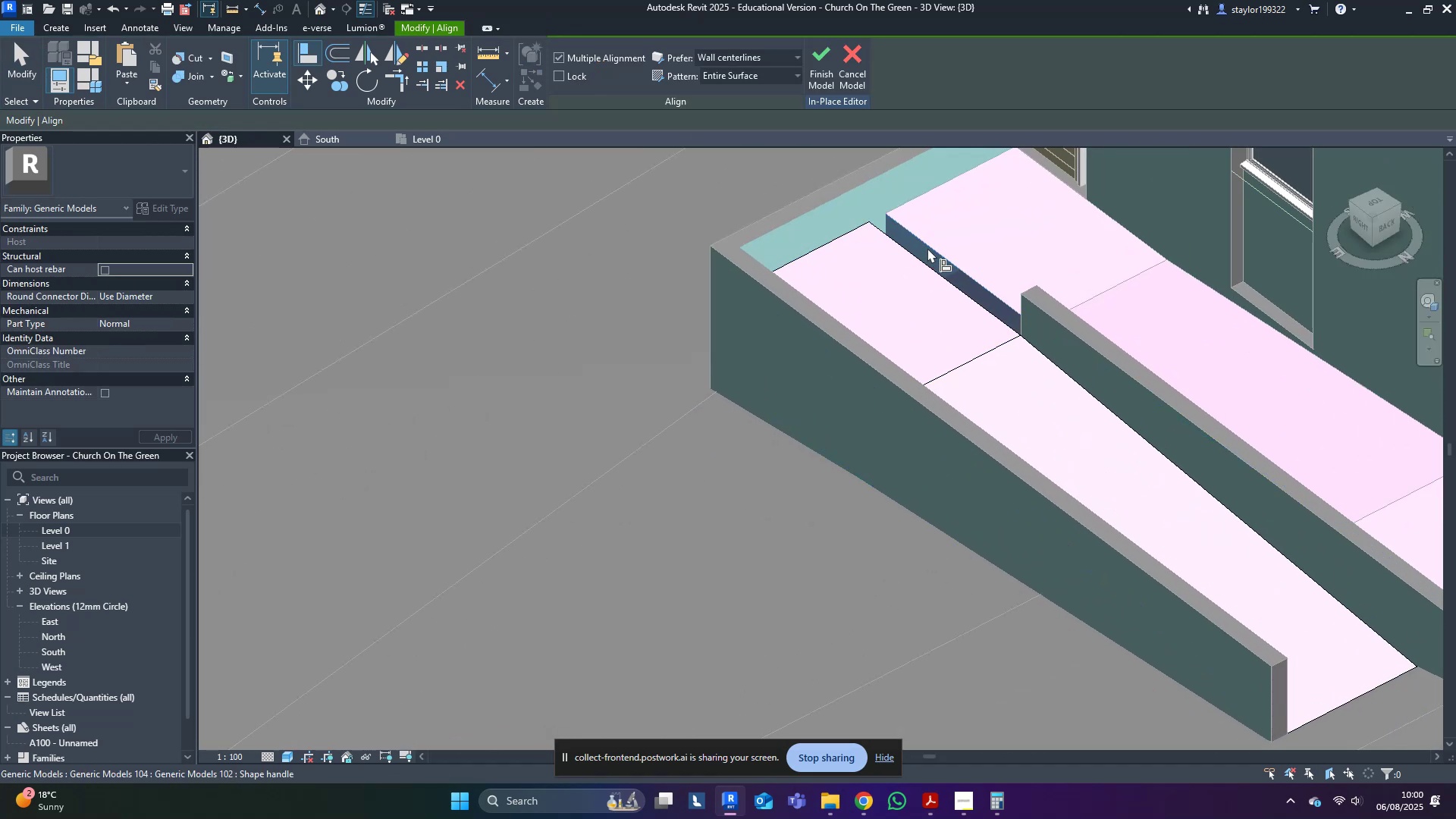 
double_click([924, 259])
 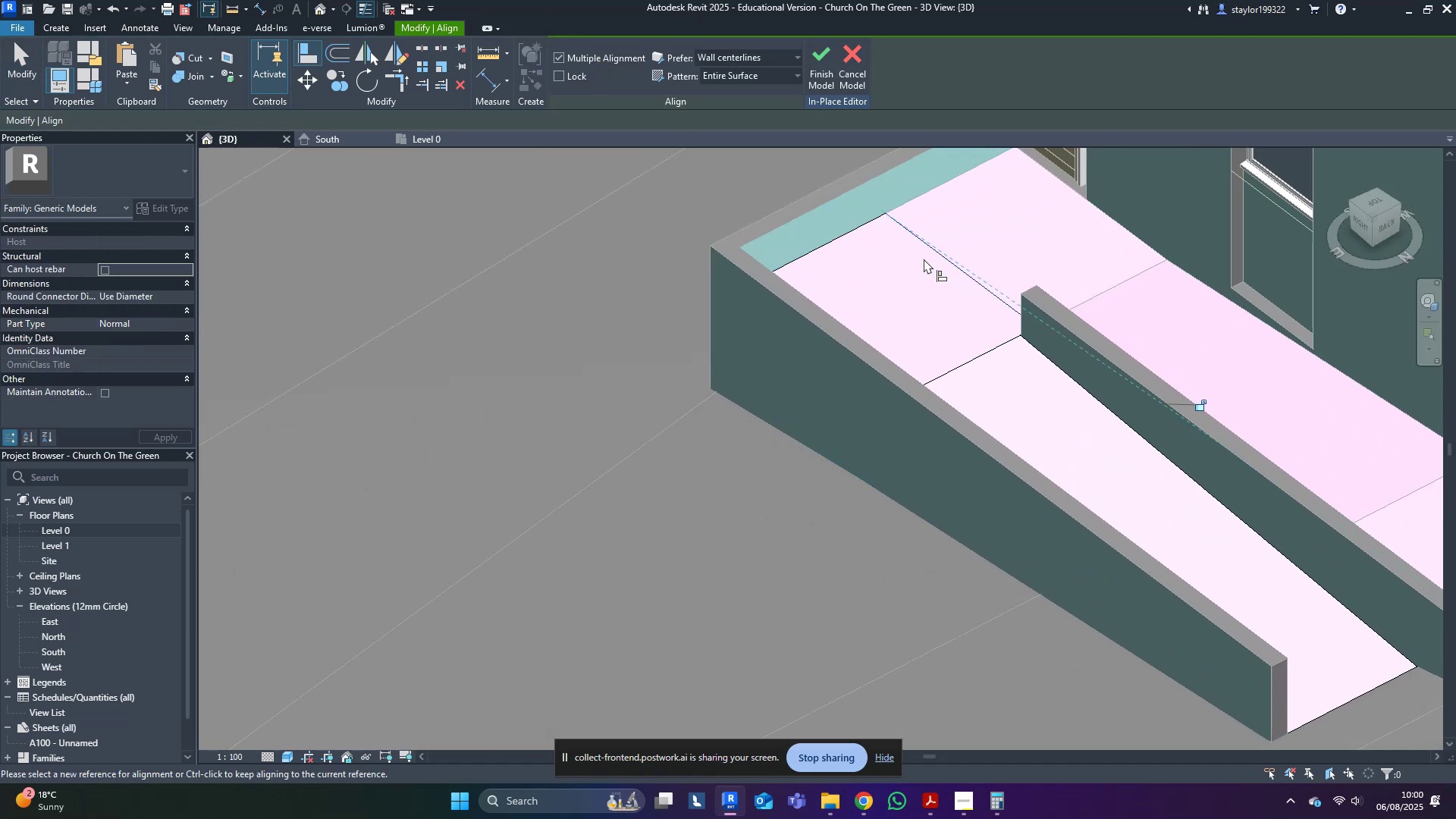 
key(Escape)
 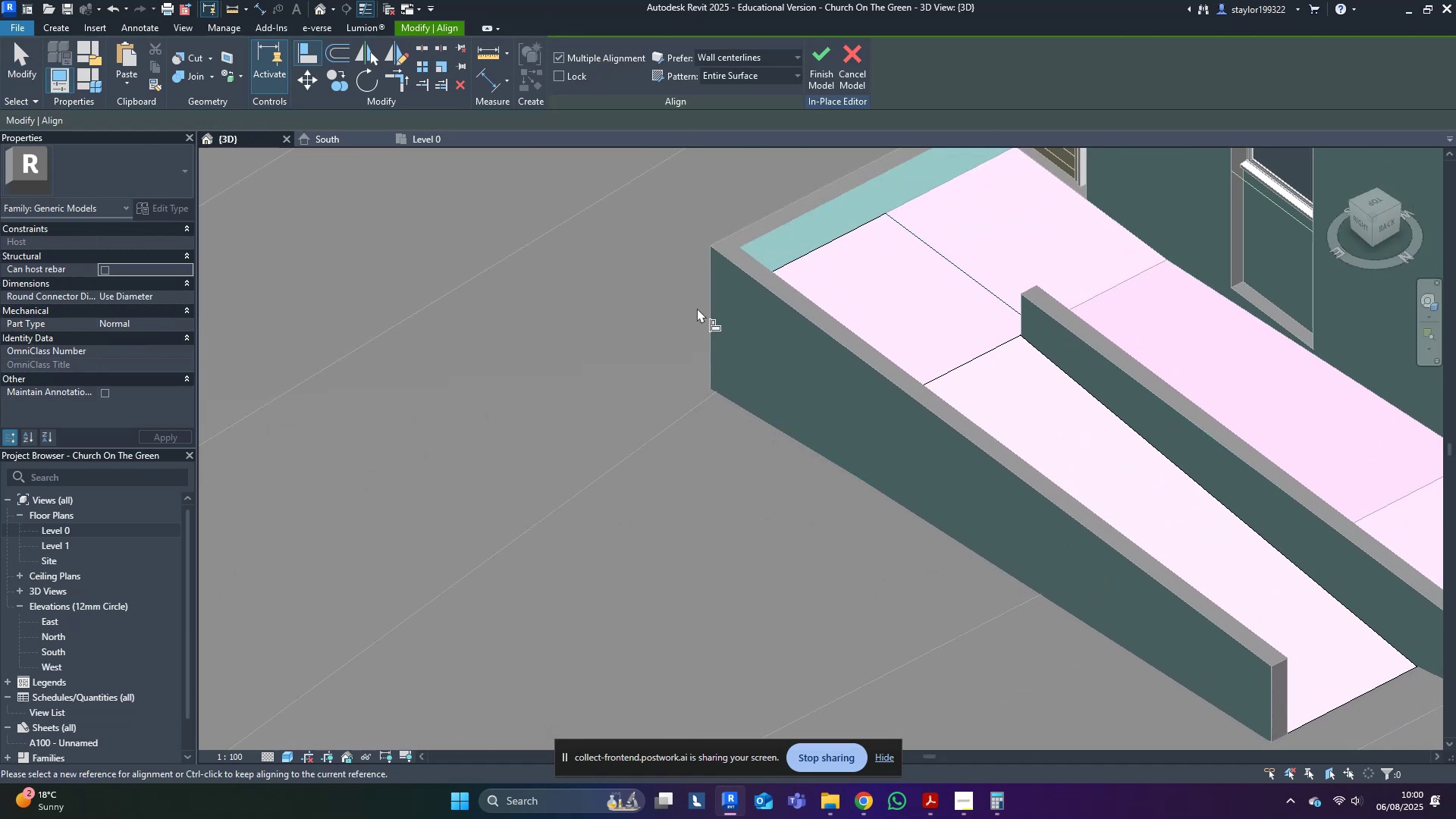 
key(Escape)
 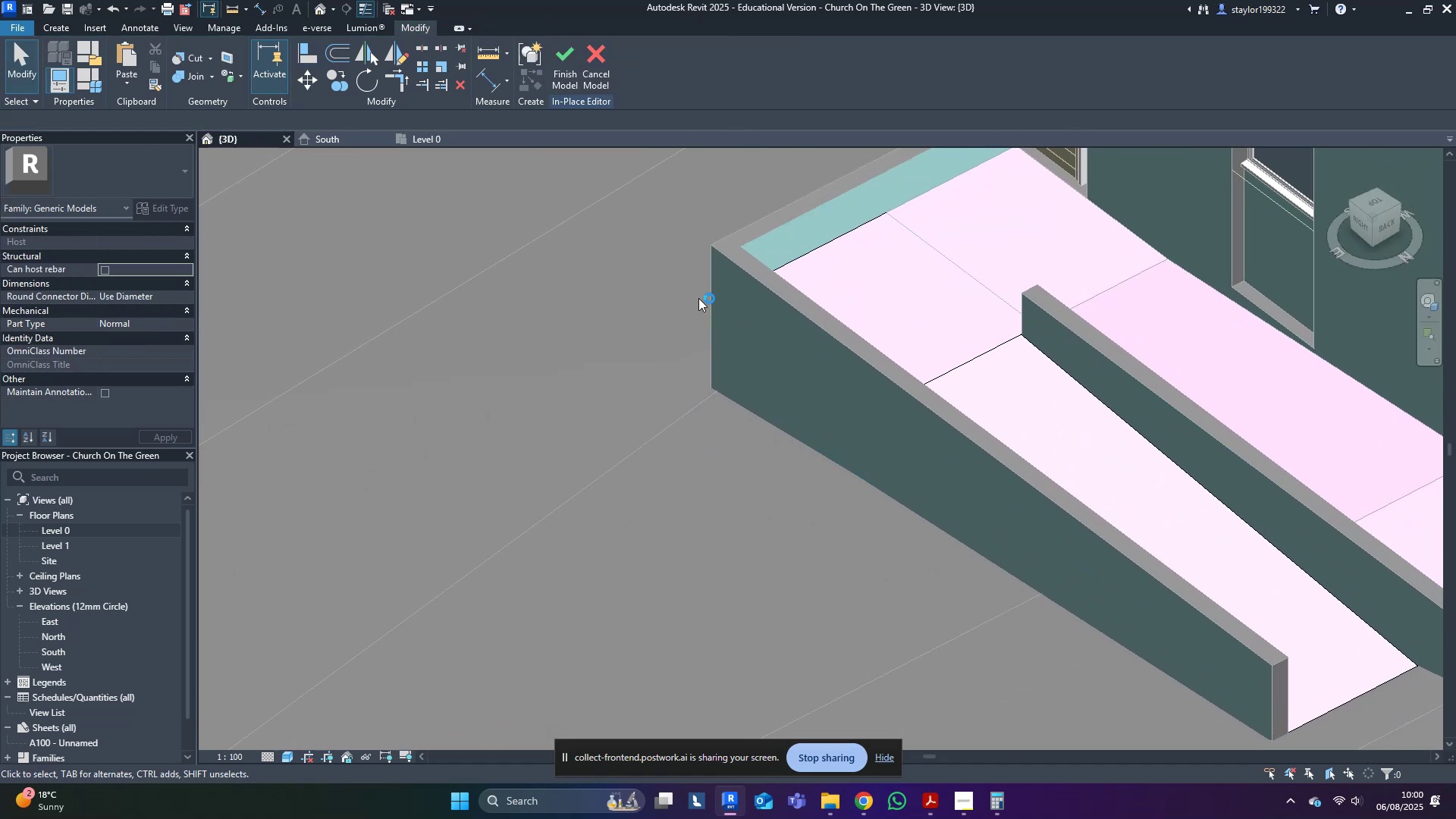 
scroll: coordinate [717, 404], scroll_direction: down, amount: 3.0
 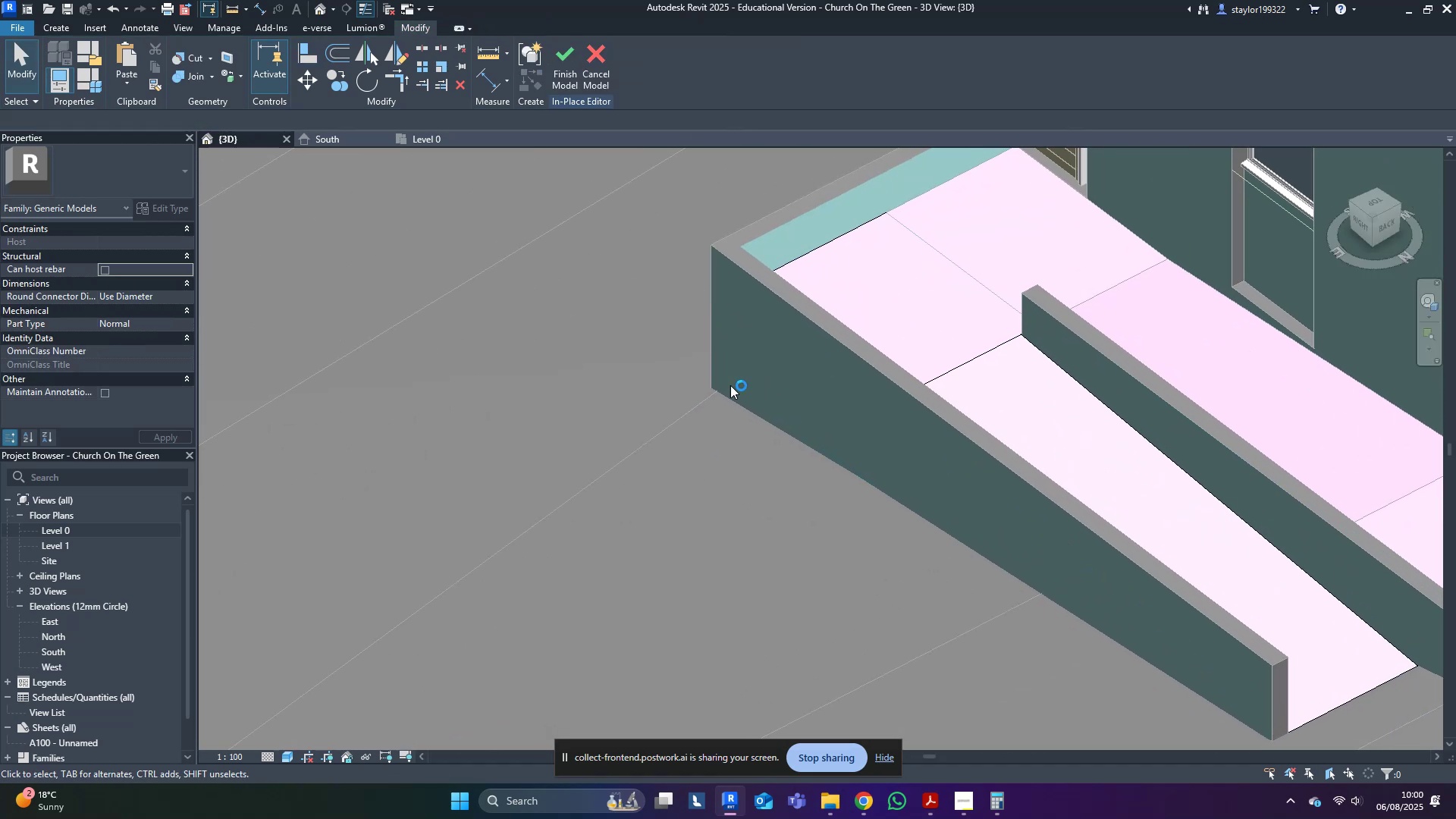 
key(Escape)
 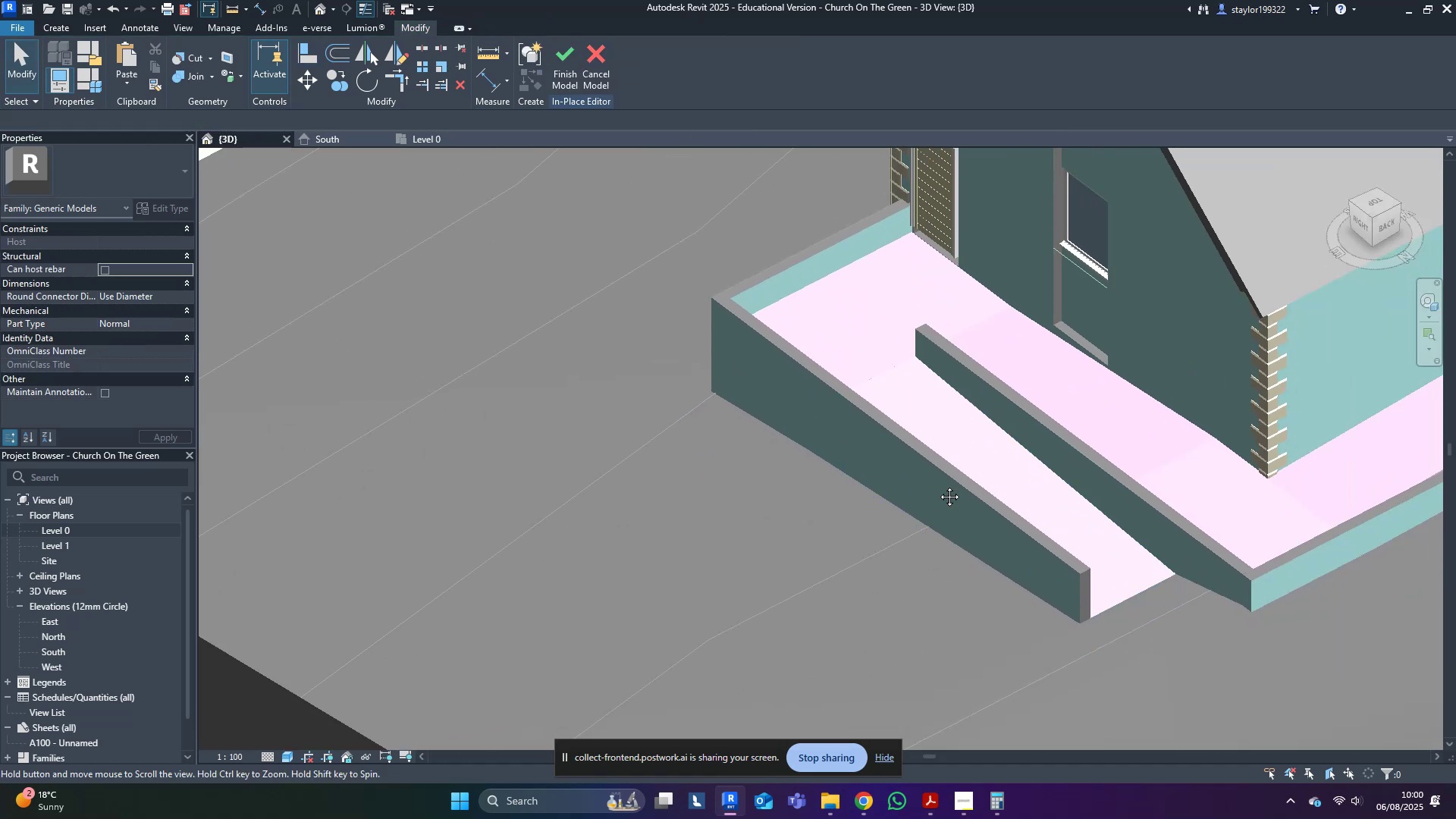 
key(Shift+ShiftLeft)
 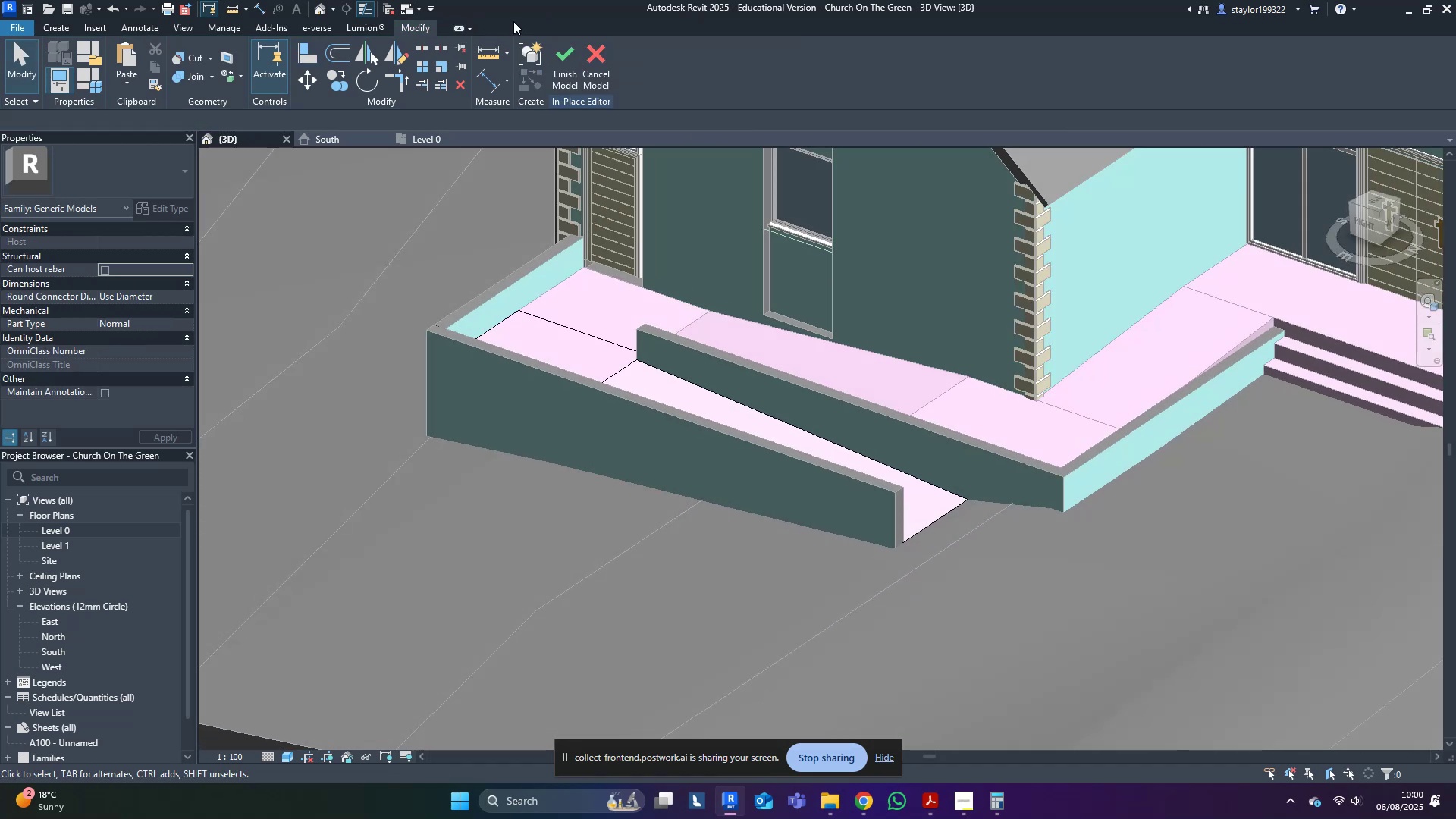 
left_click([563, 64])
 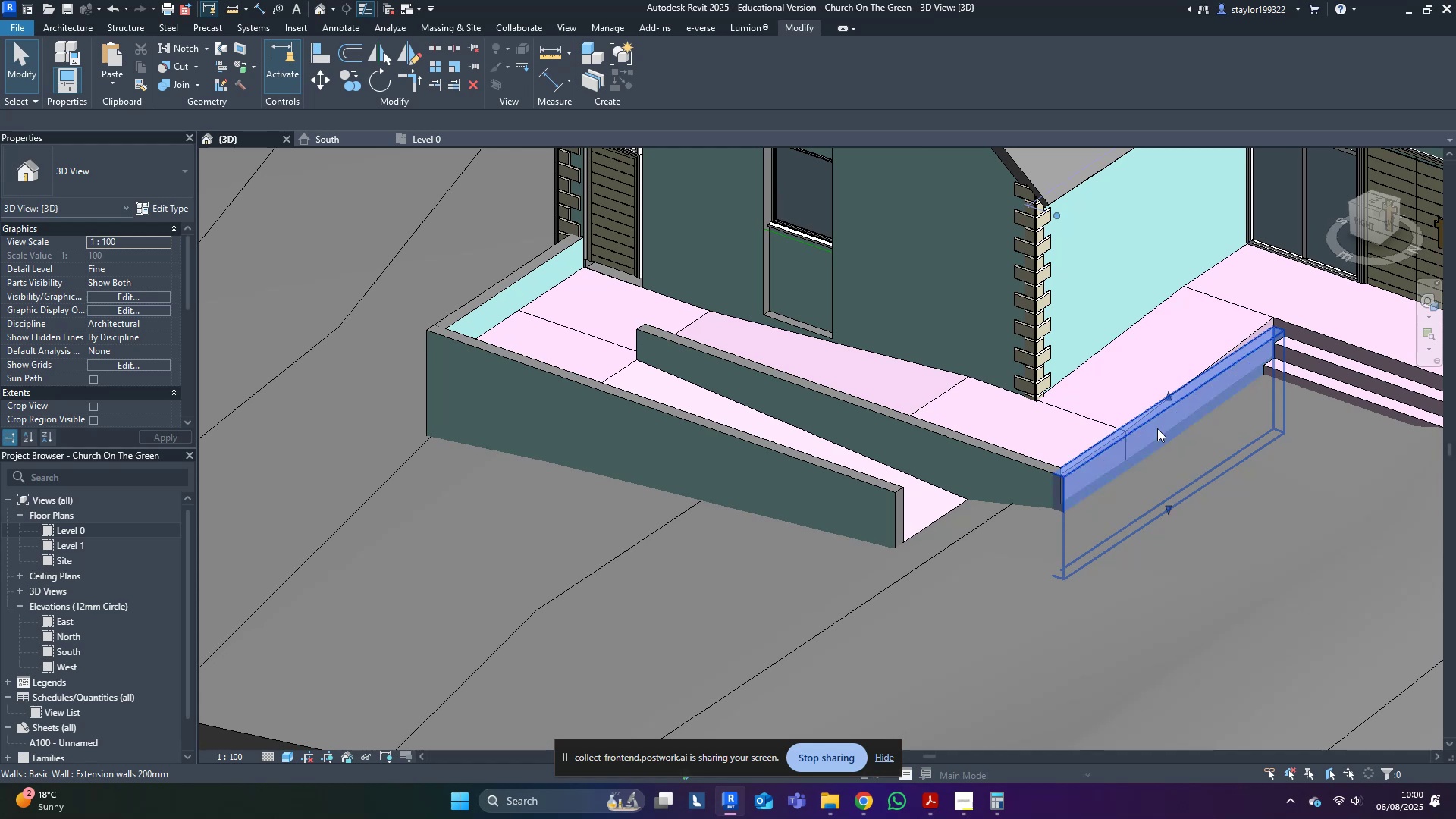 
type(al)
 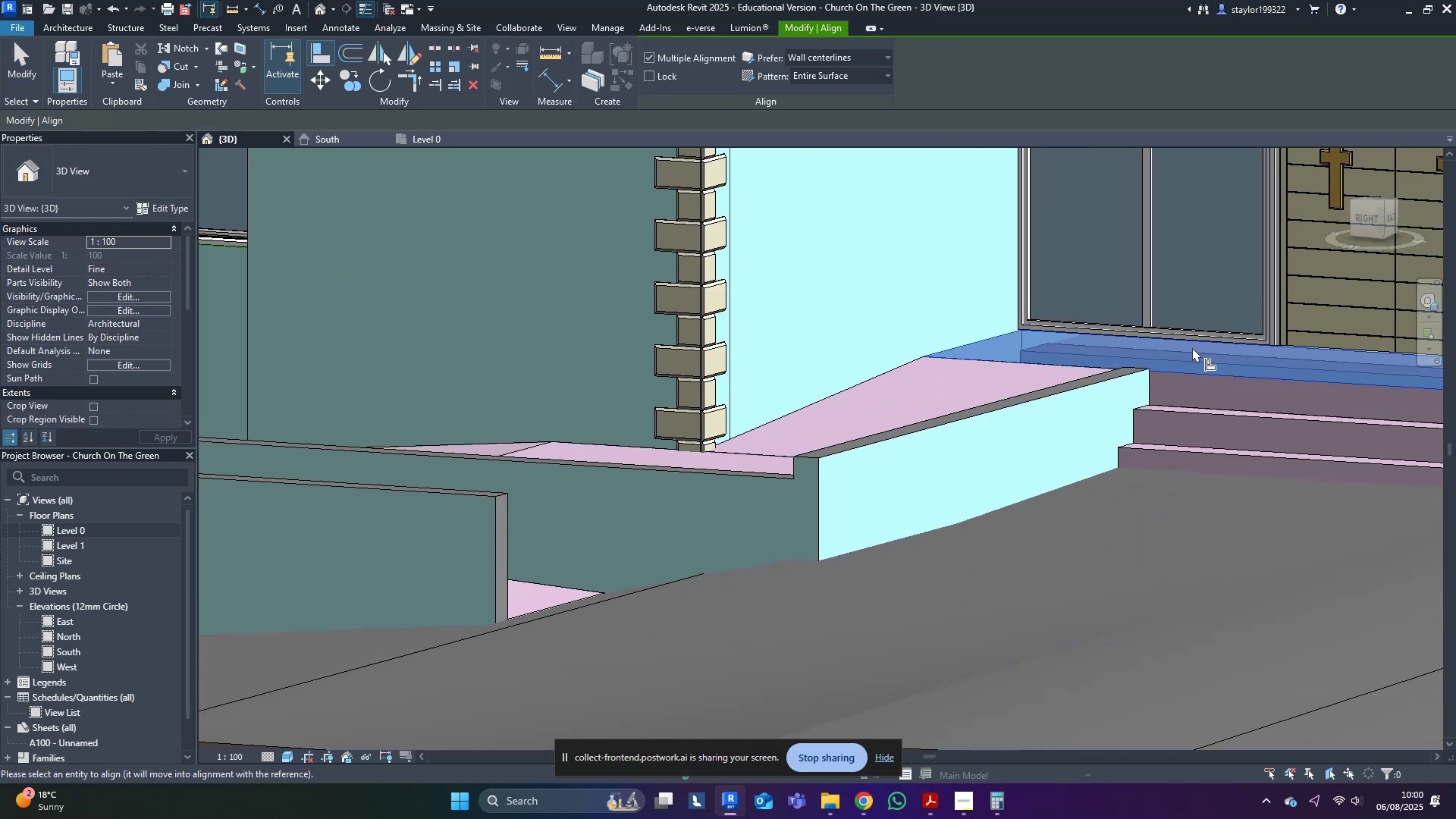 
scroll: coordinate [1055, 448], scroll_direction: up, amount: 5.0
 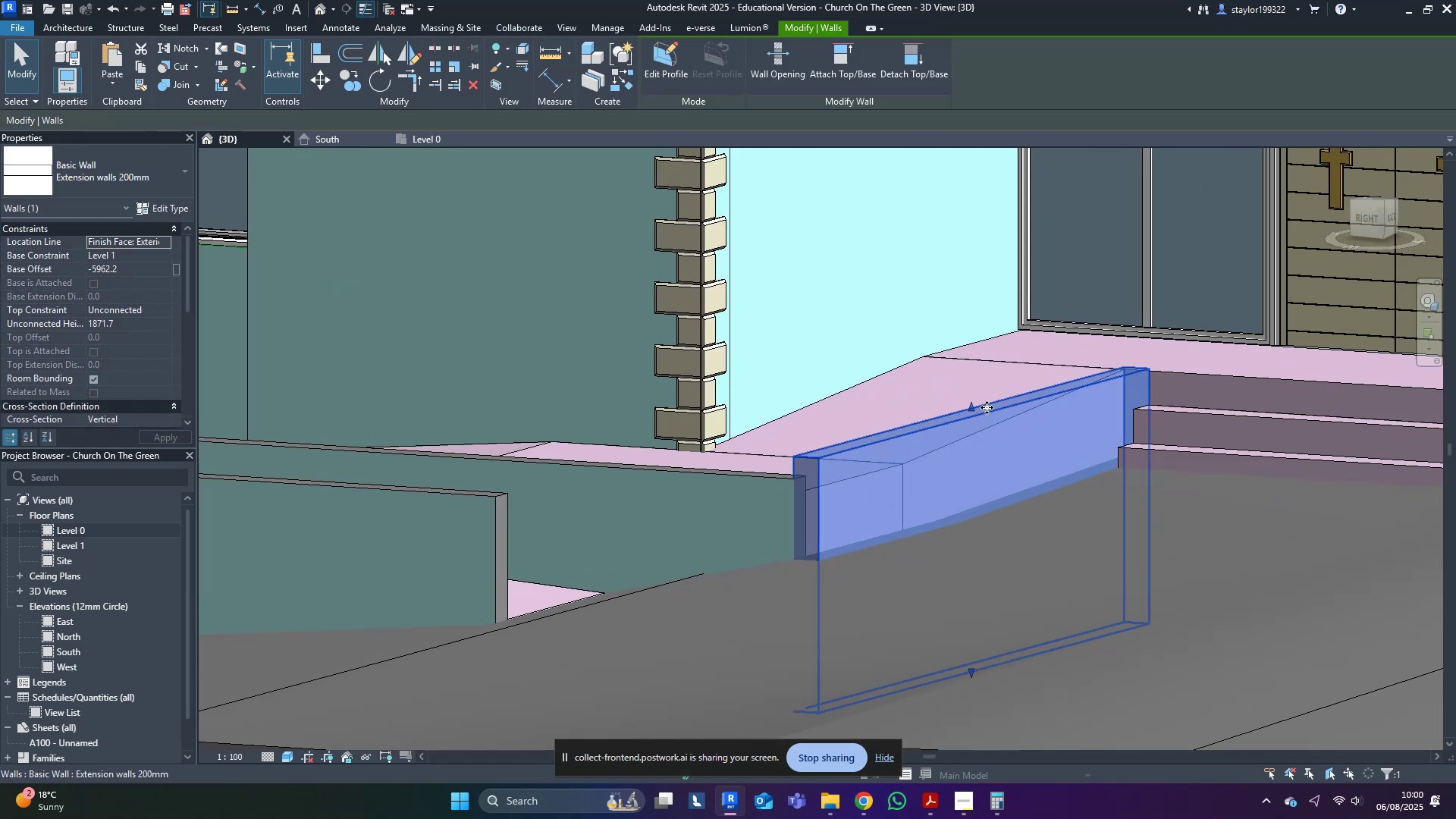 
left_click([1192, 347])
 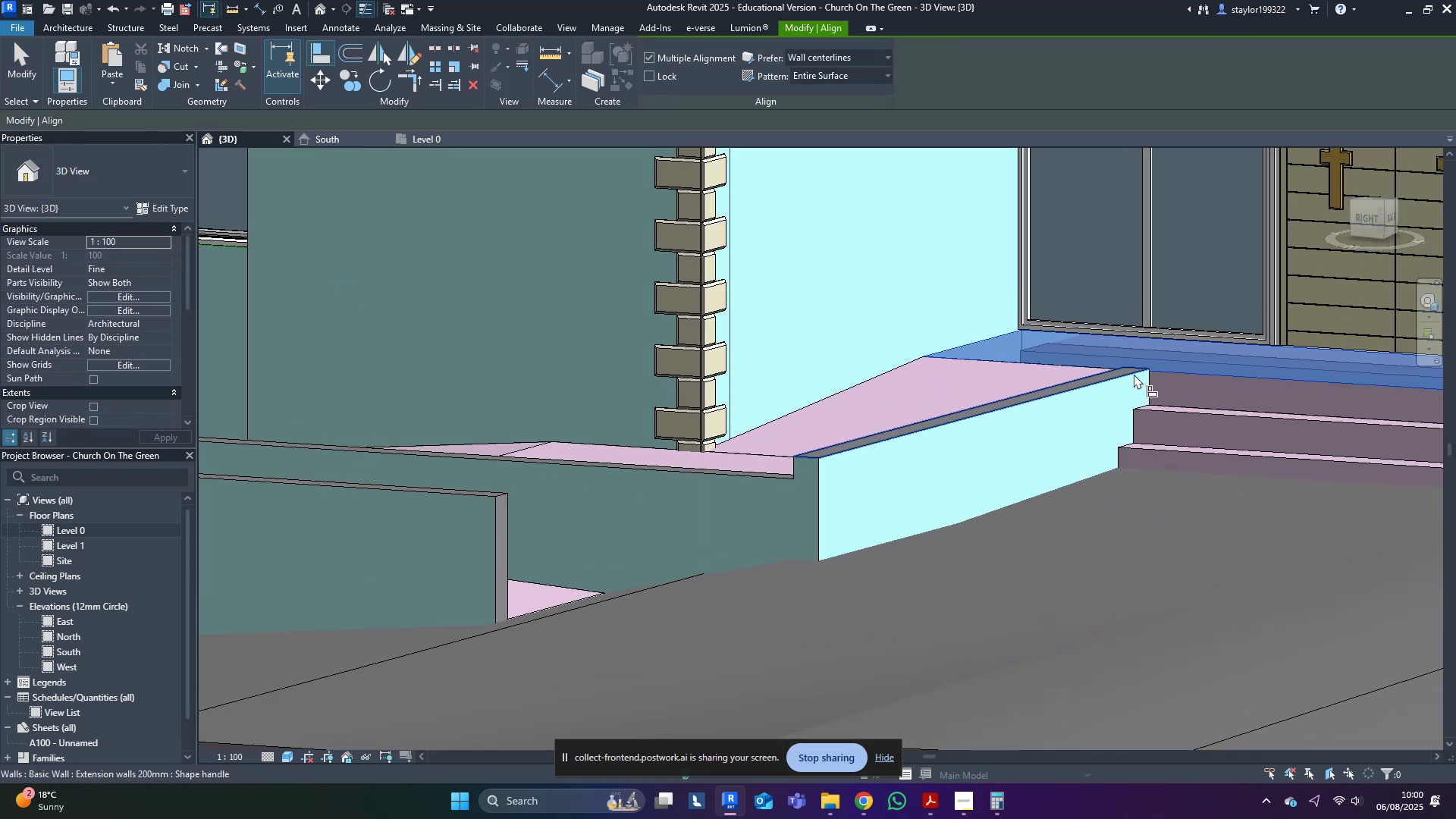 
left_click([1133, 373])
 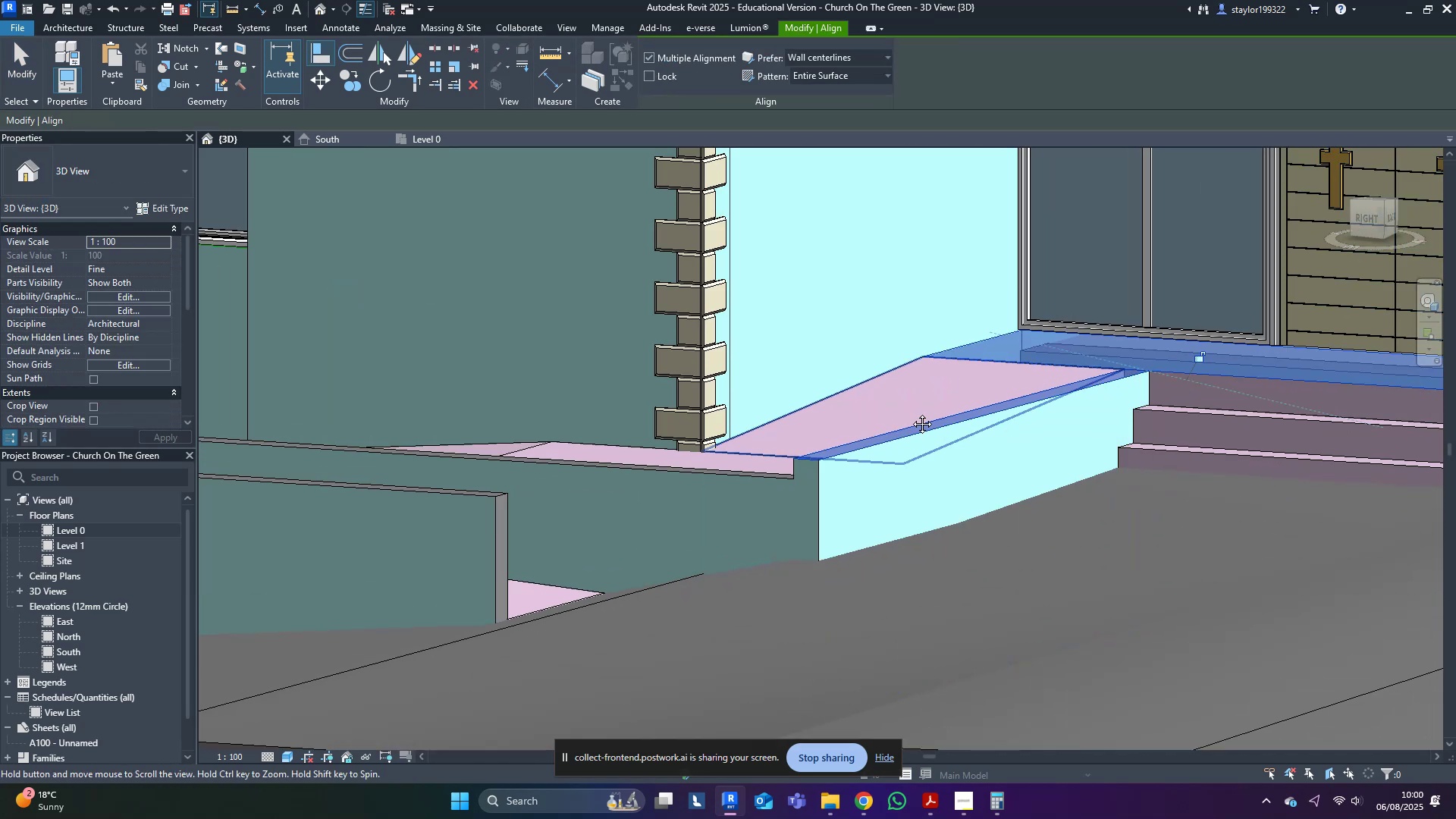 
scroll: coordinate [1090, 337], scroll_direction: down, amount: 2.0
 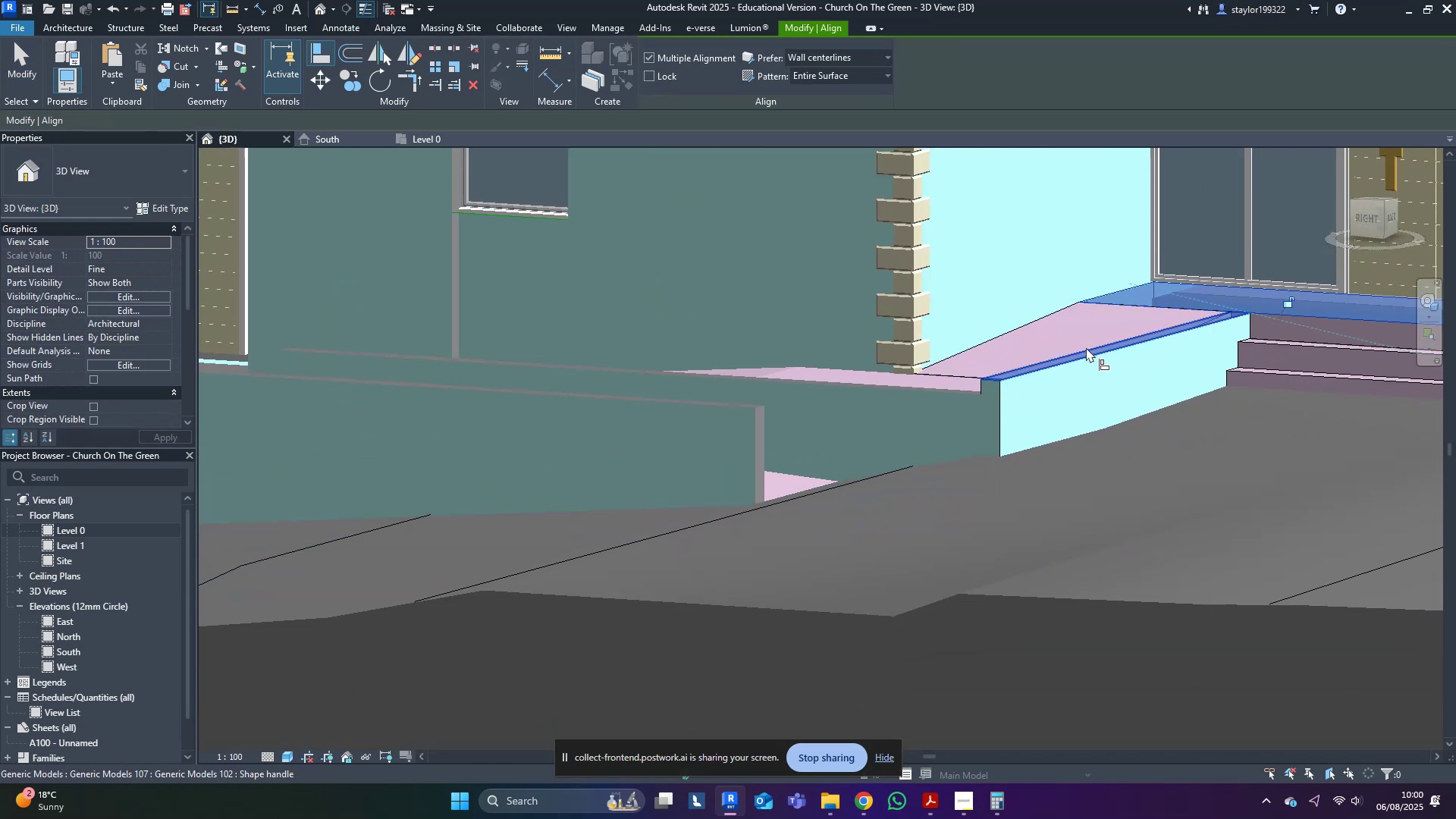 
key(Shift+ShiftLeft)
 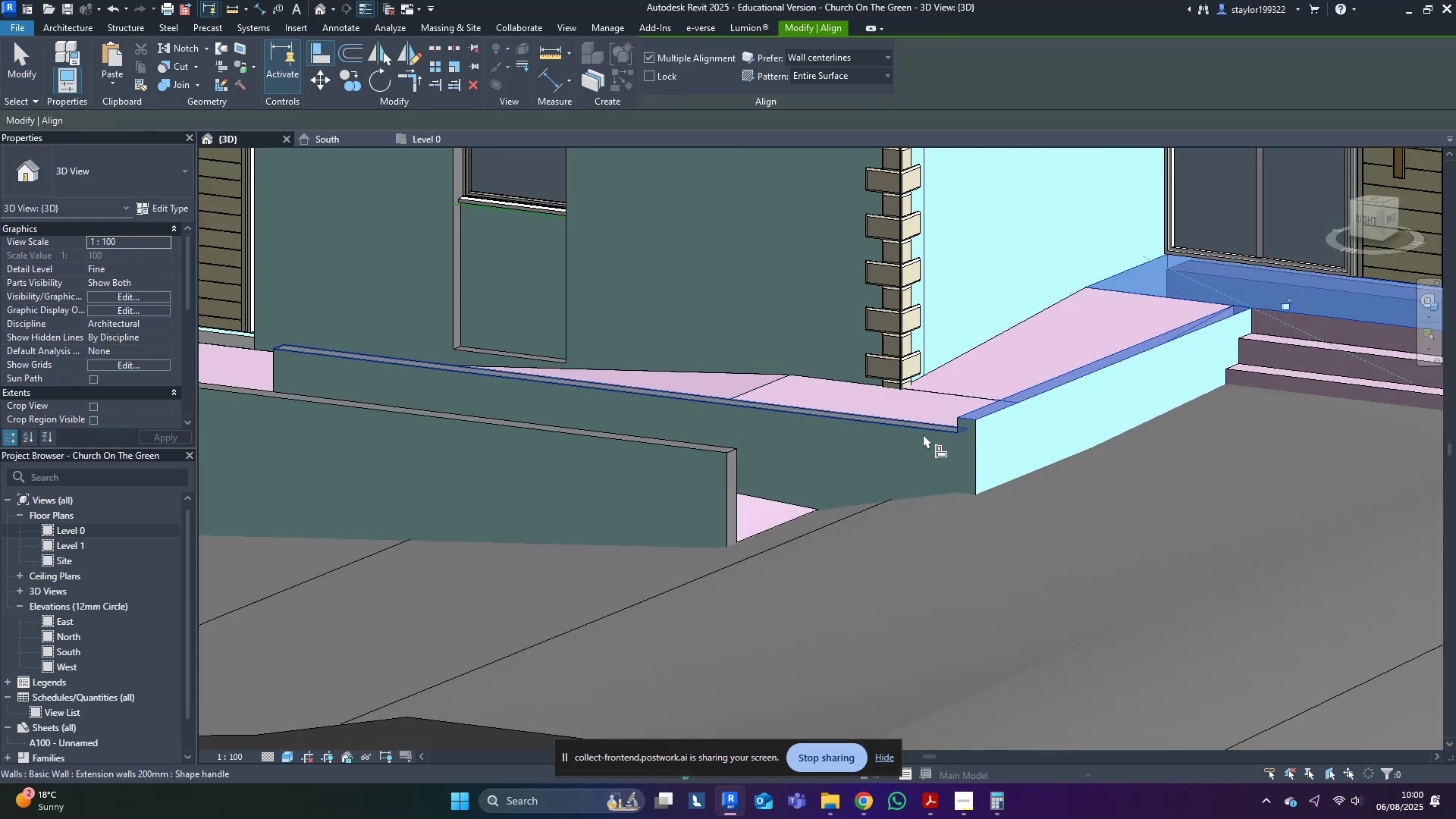 
left_click([923, 434])
 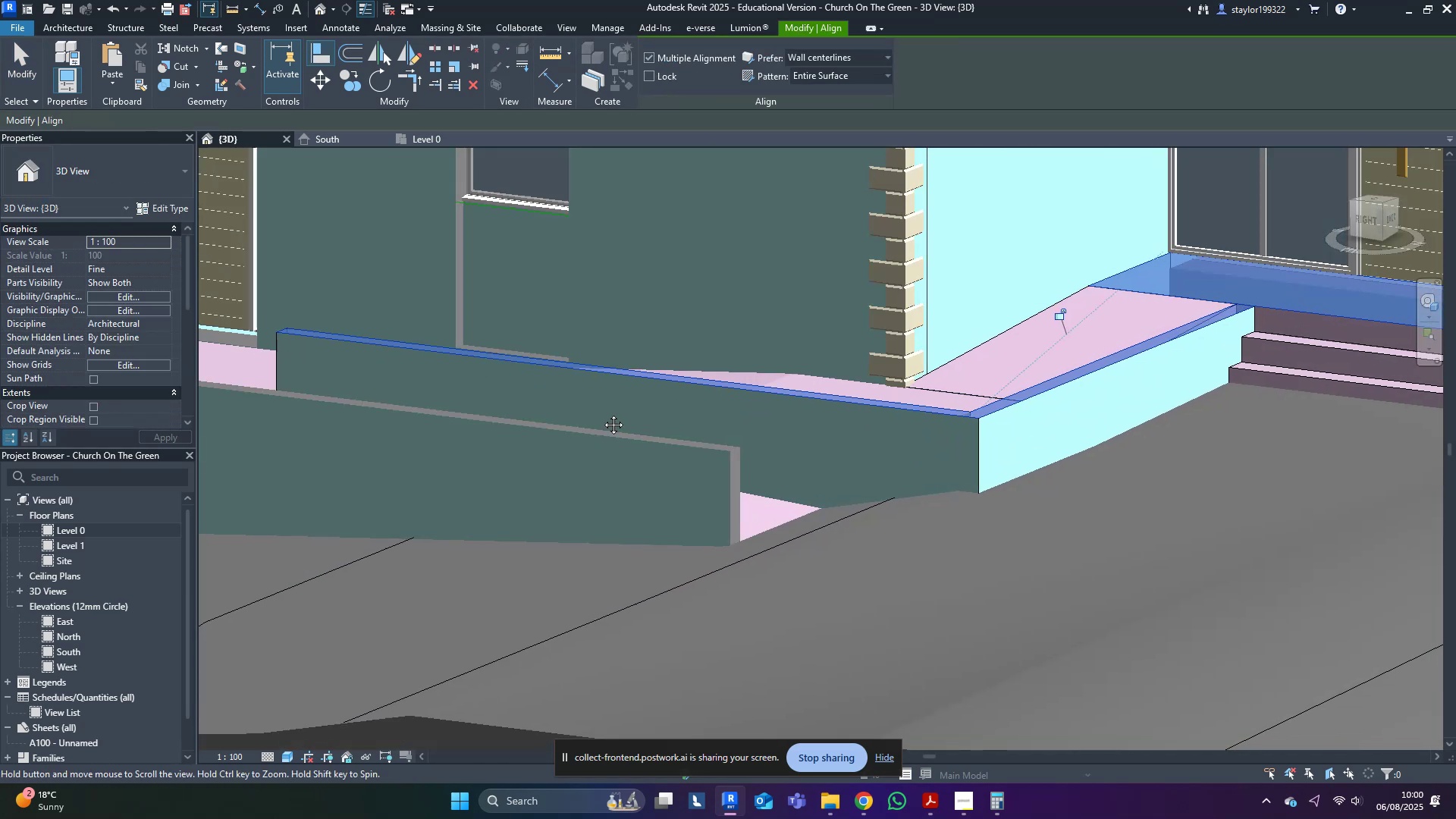 
key(Shift+ShiftLeft)
 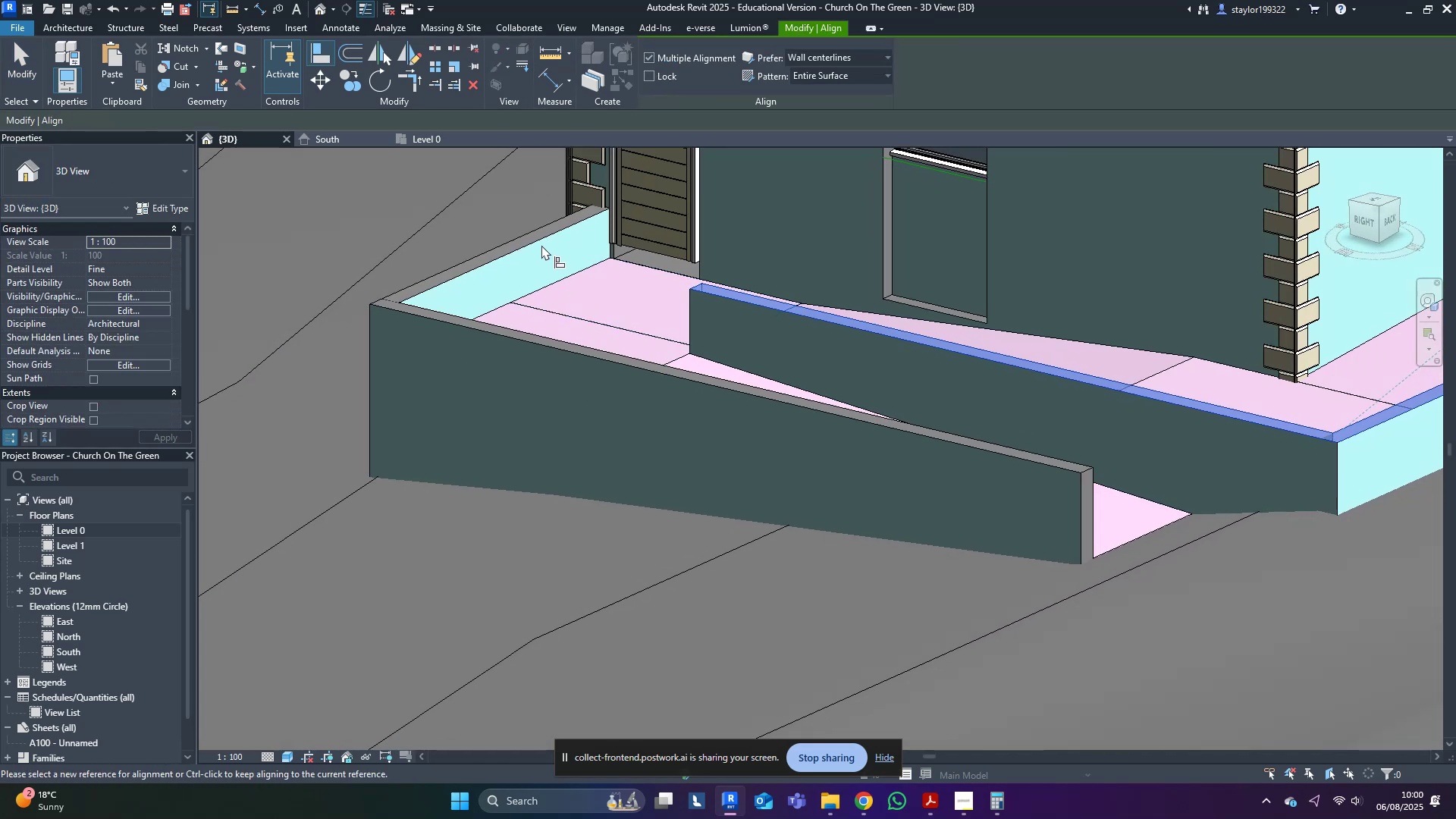 
left_click([541, 243])
 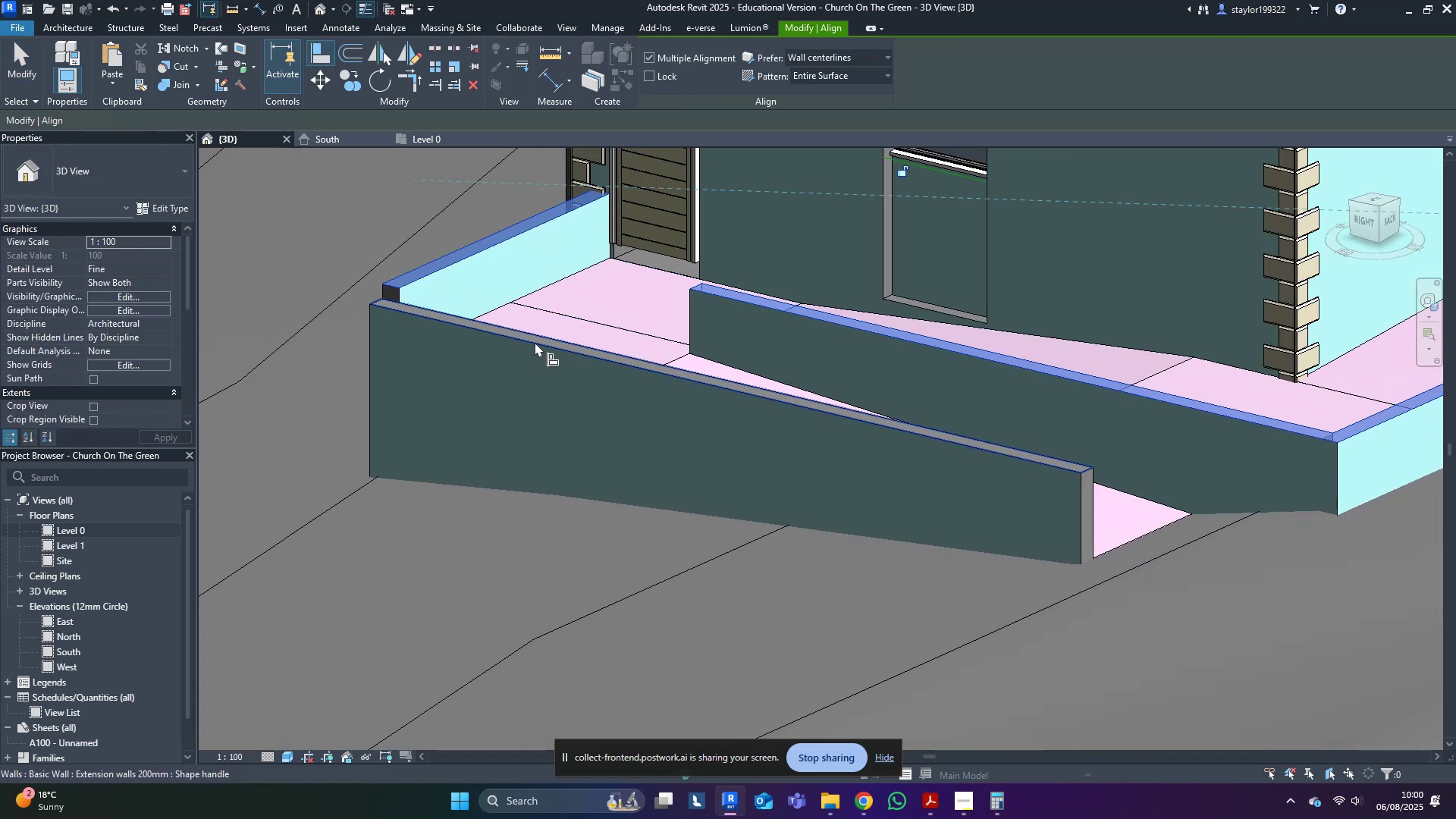 
key(Escape)
 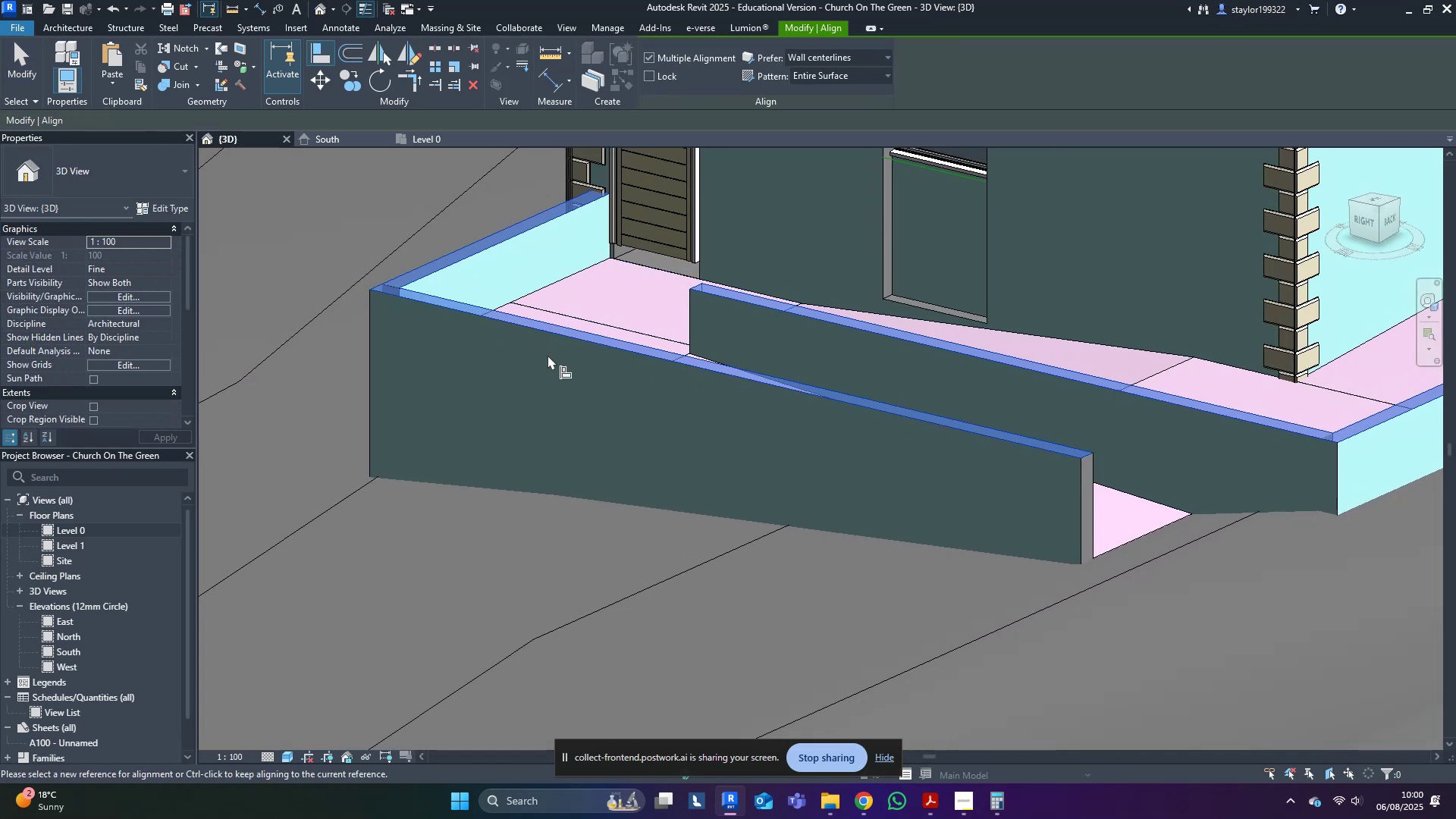 
key(Escape)
 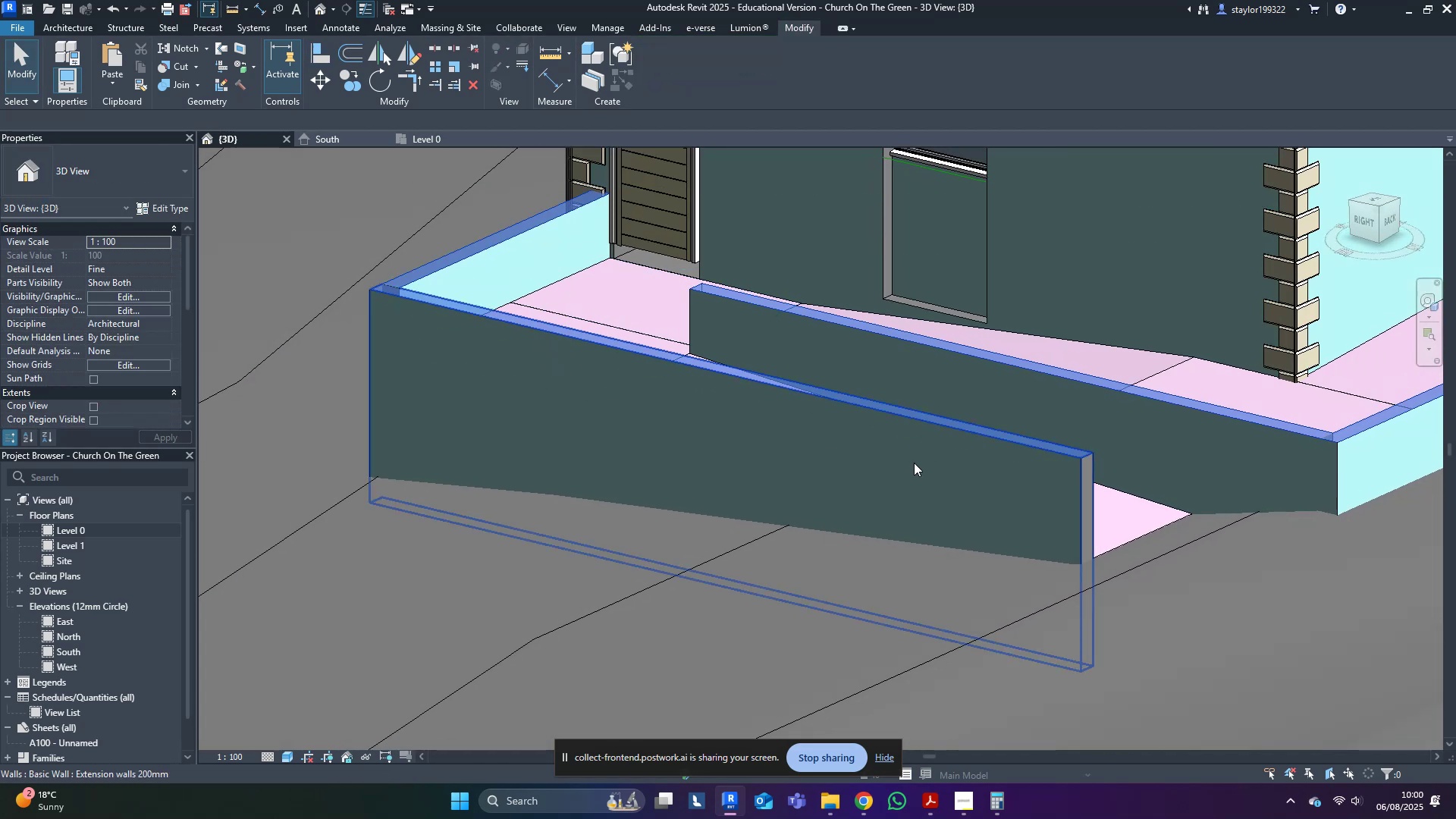 
middle_click([914, 463])
 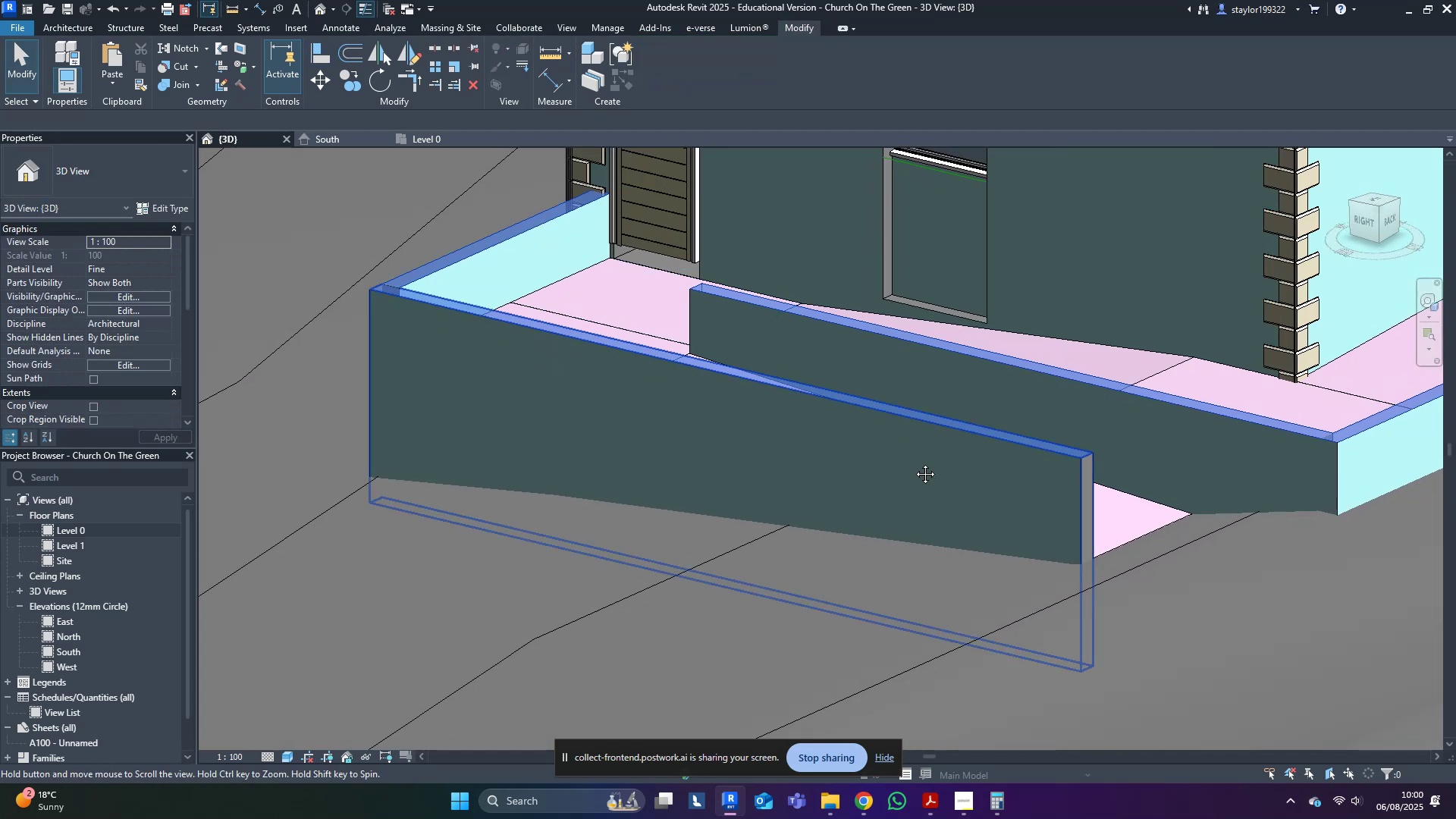 
key(Escape)
 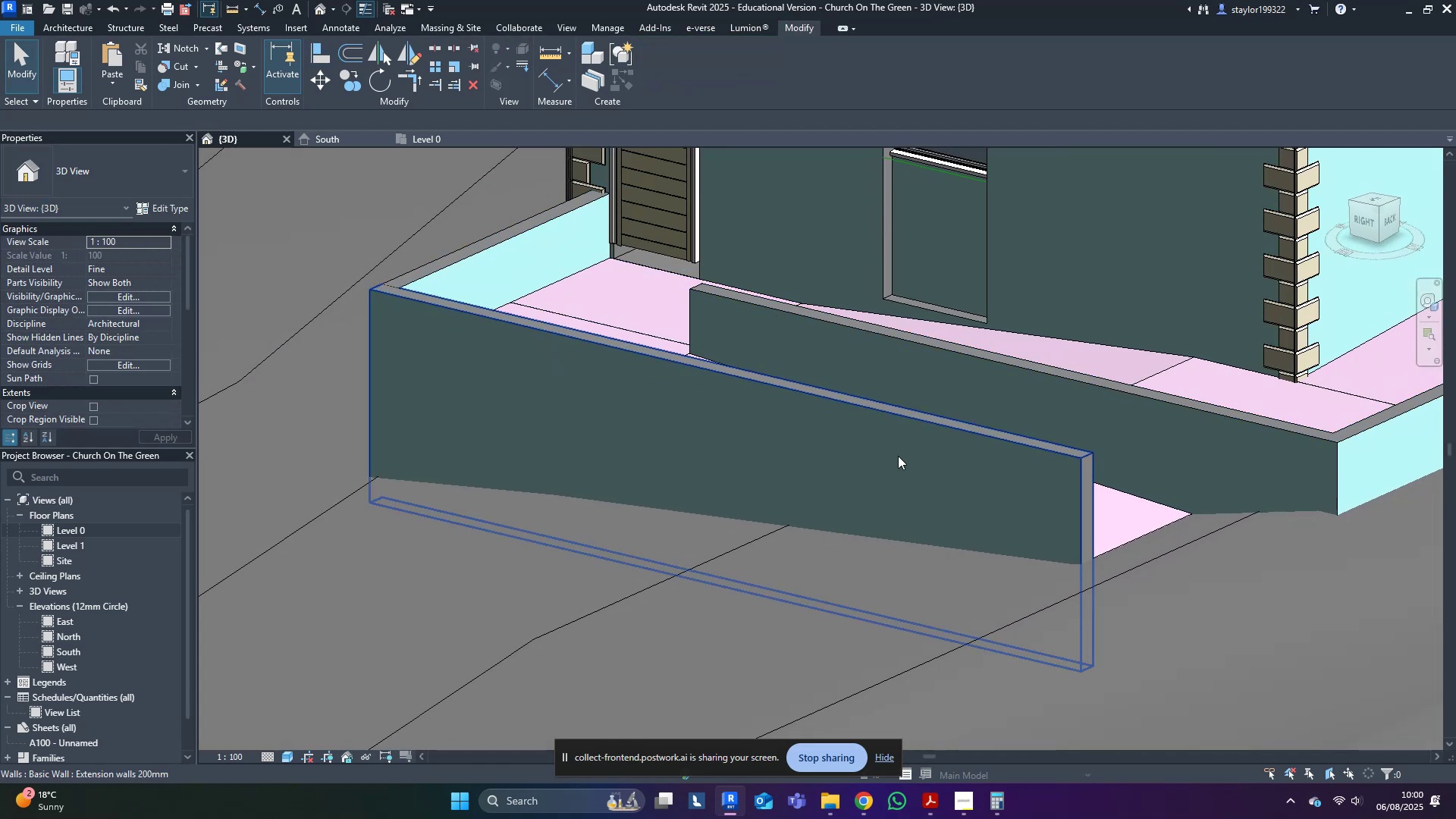 
scroll: coordinate [902, 454], scroll_direction: down, amount: 12.0
 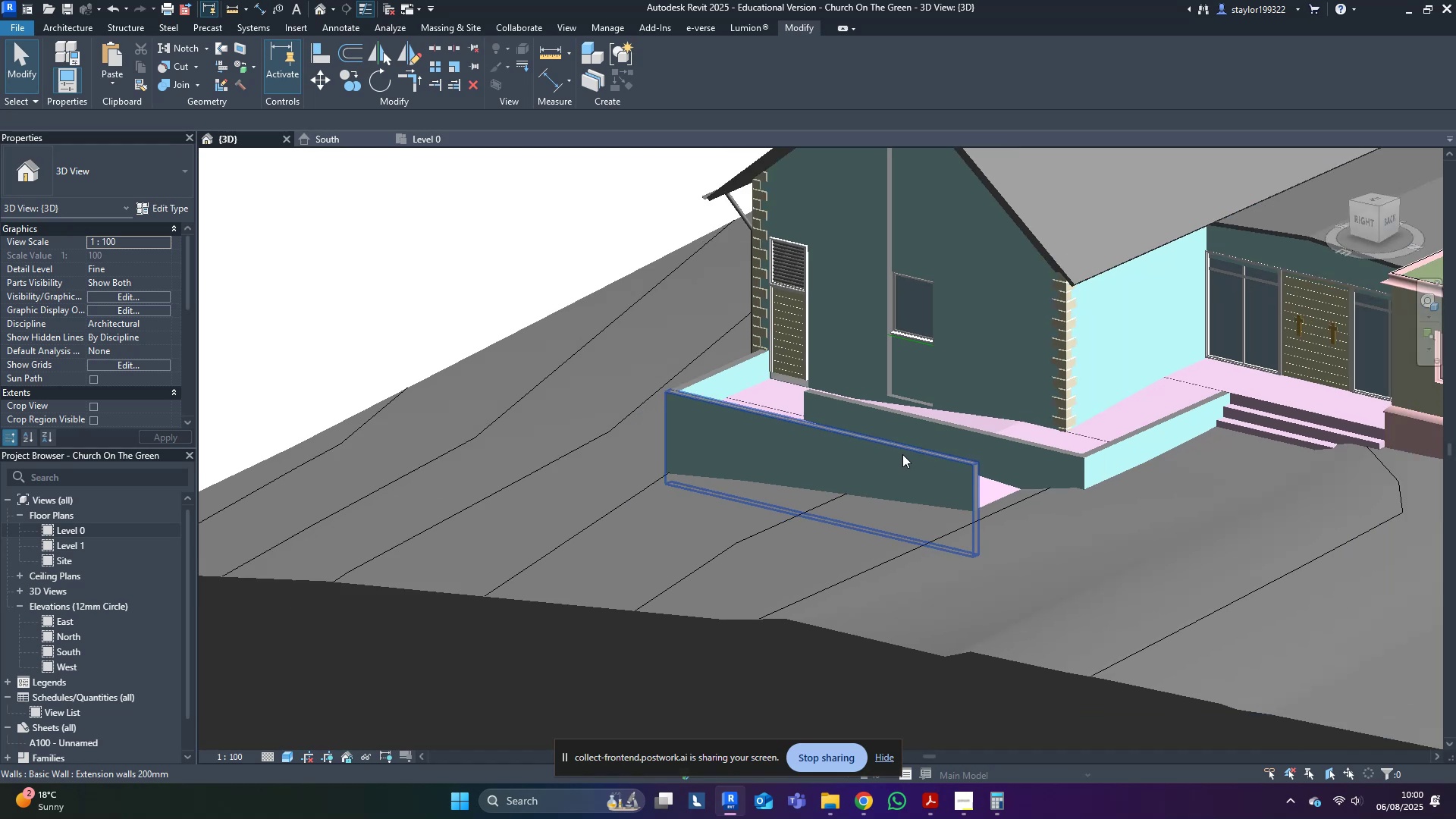 
hold_key(key=ShiftLeft, duration=0.4)
 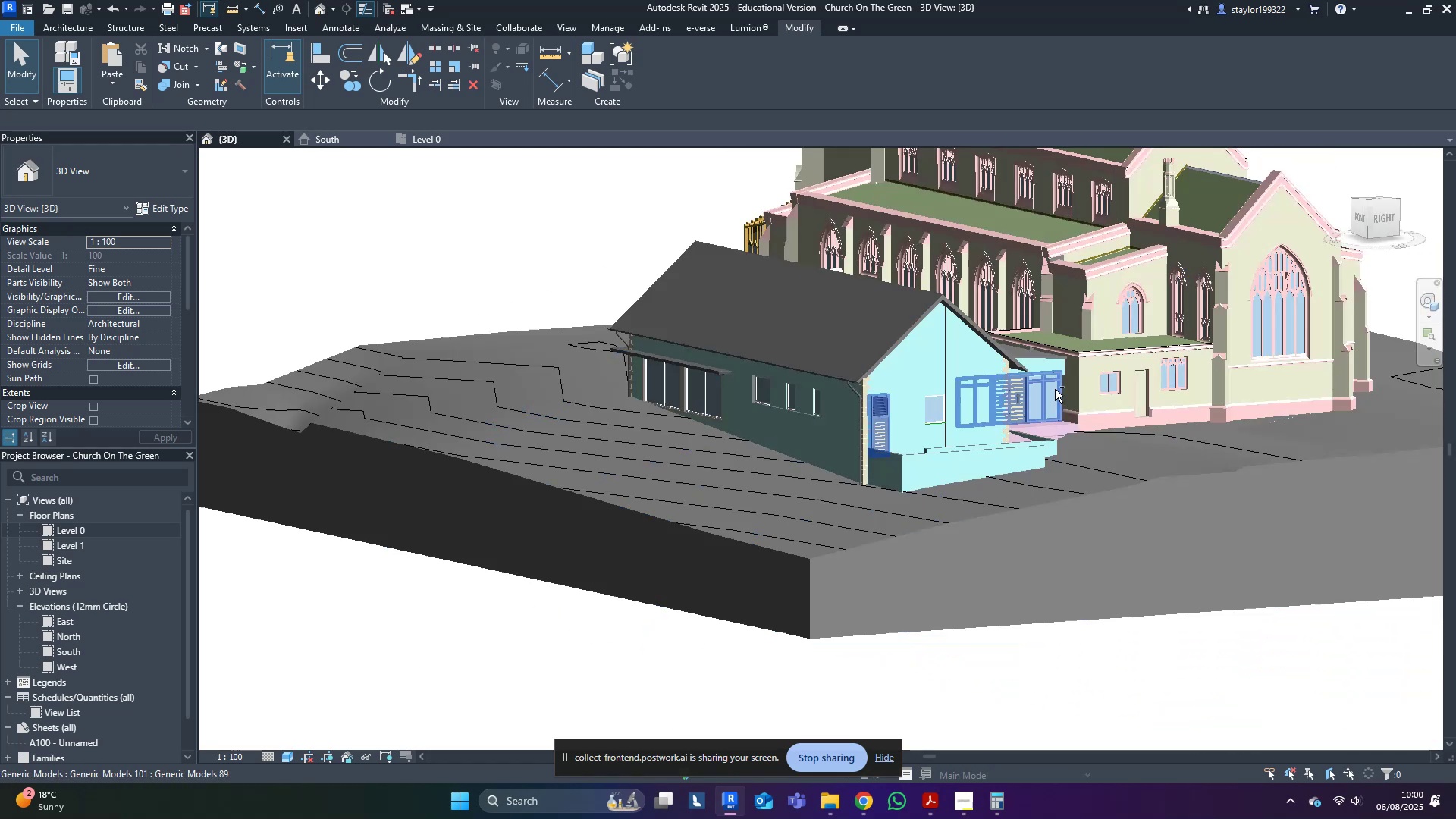 
key(Control+ControlLeft)
 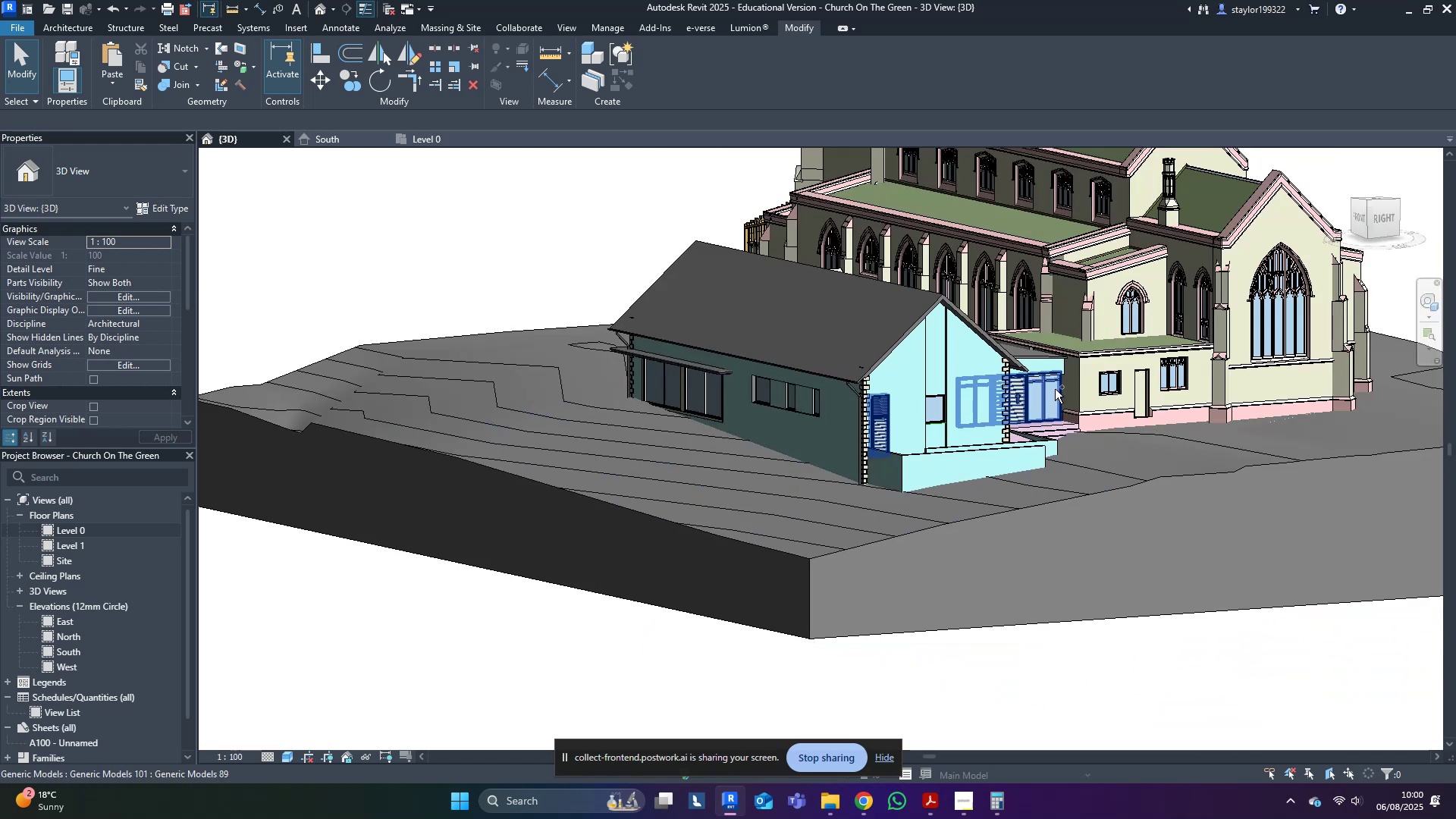 
key(Control+S)
 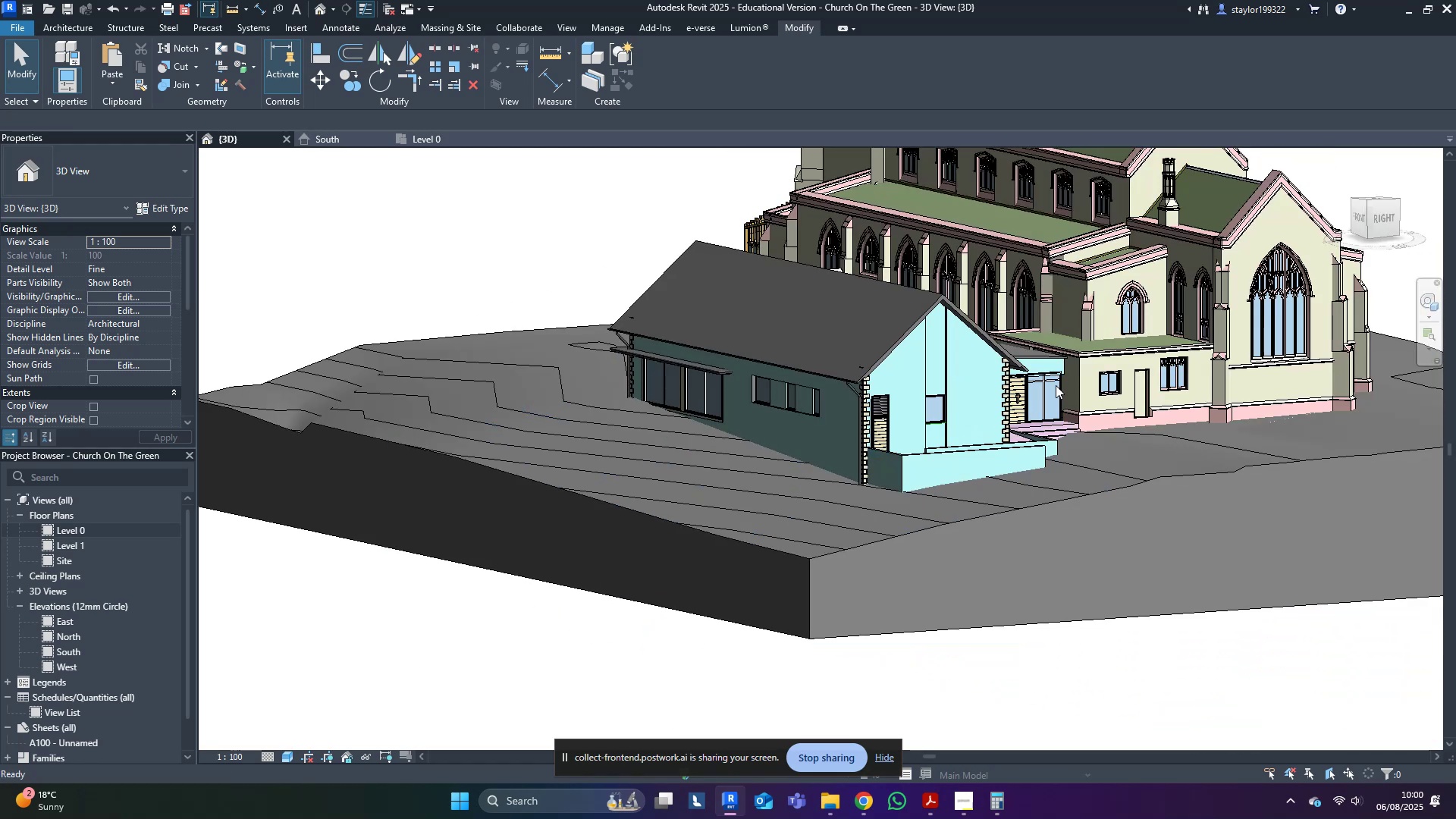 
hold_key(key=ShiftLeft, duration=0.4)
 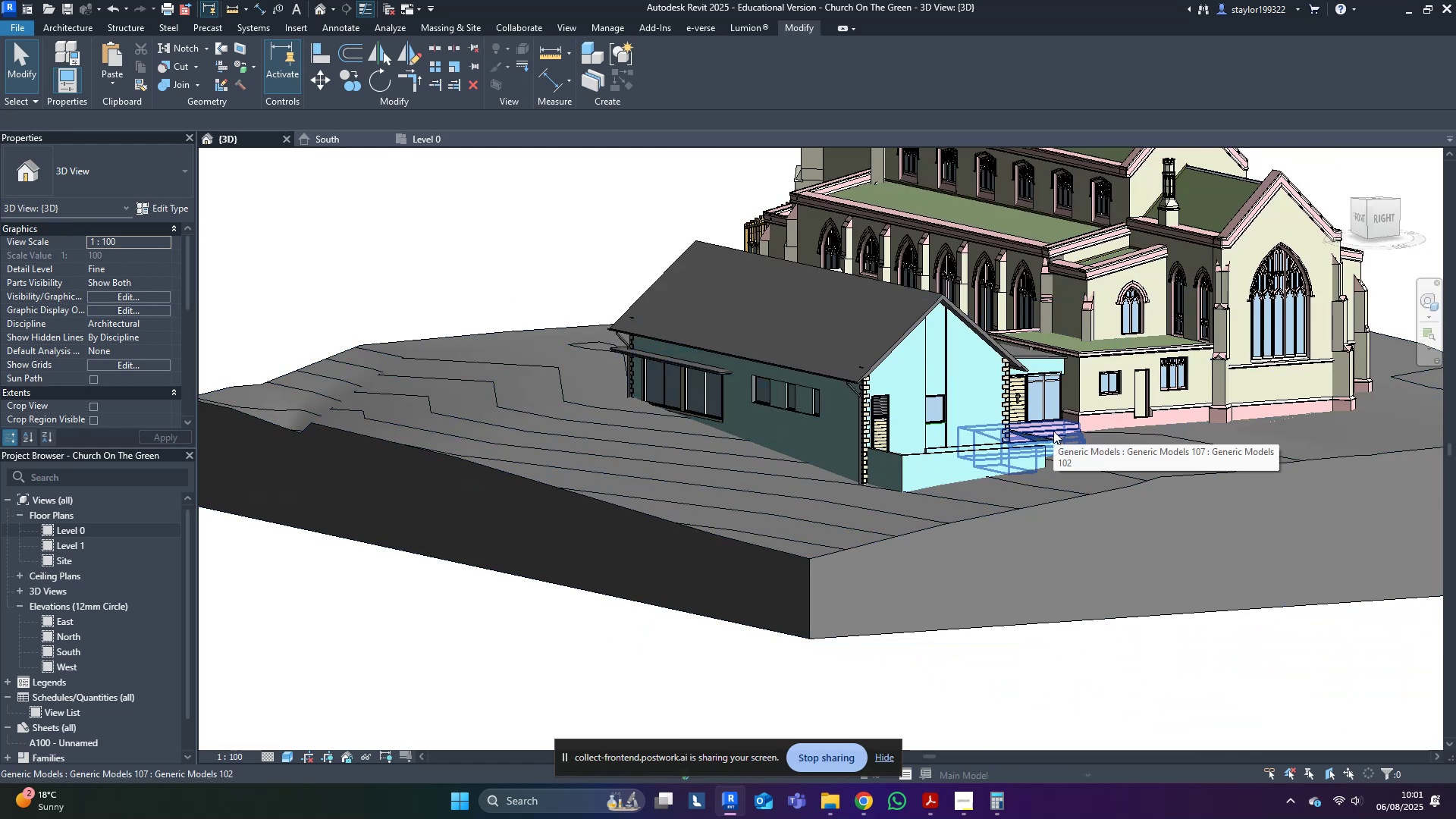 
wait(10.34)
 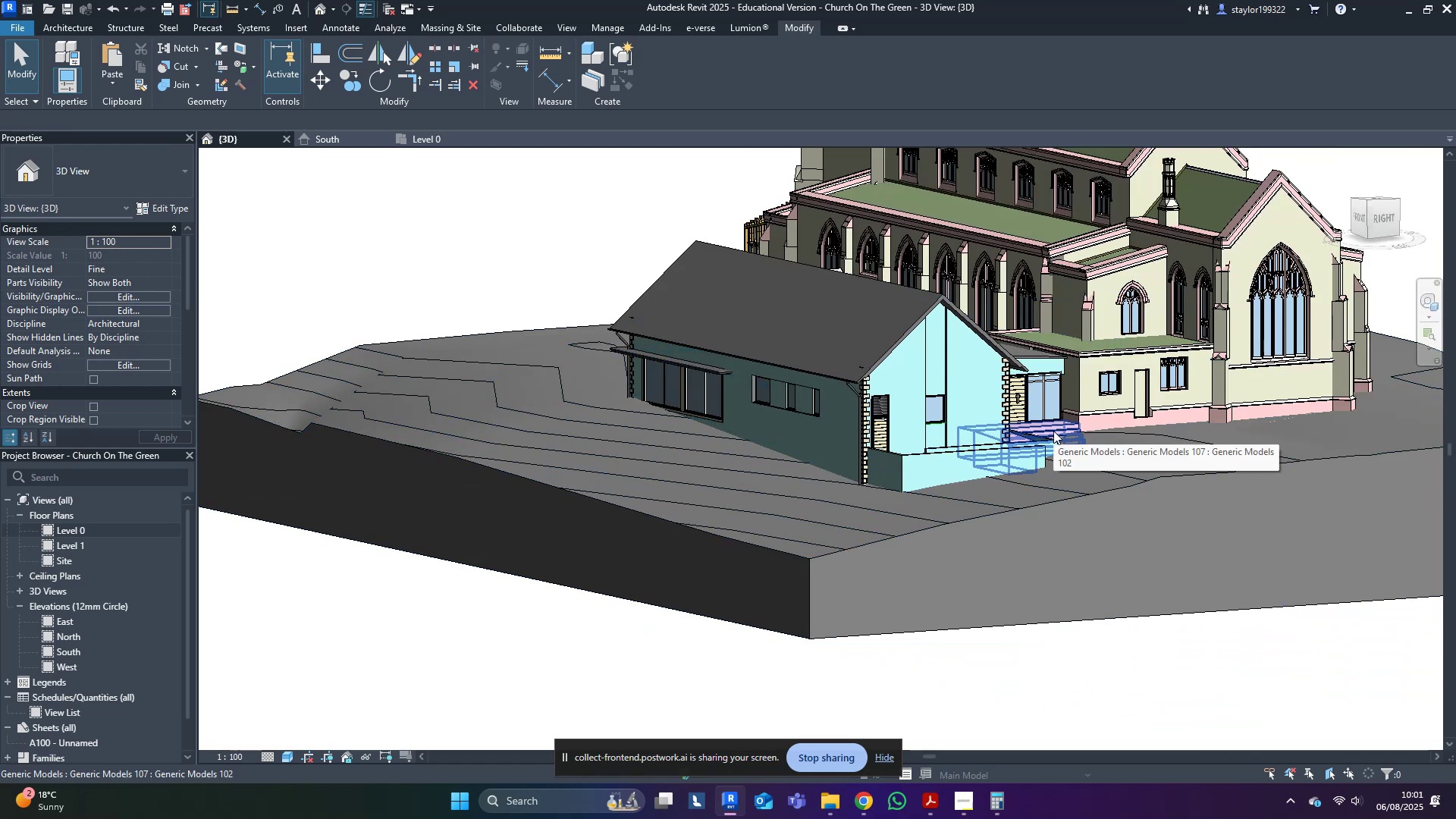 
hold_key(key=ShiftLeft, duration=0.48)
 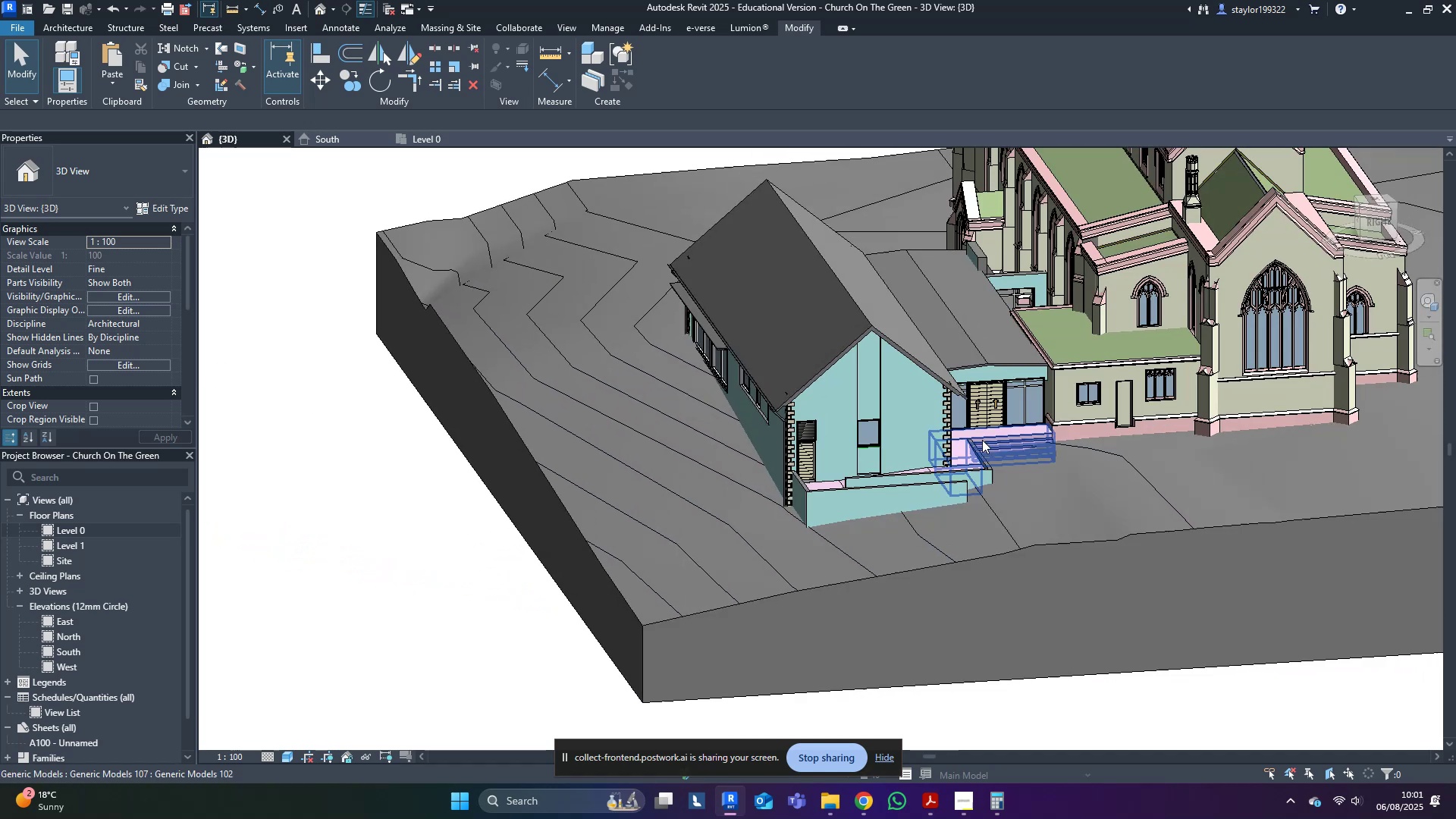 
scroll: coordinate [977, 428], scroll_direction: up, amount: 4.0
 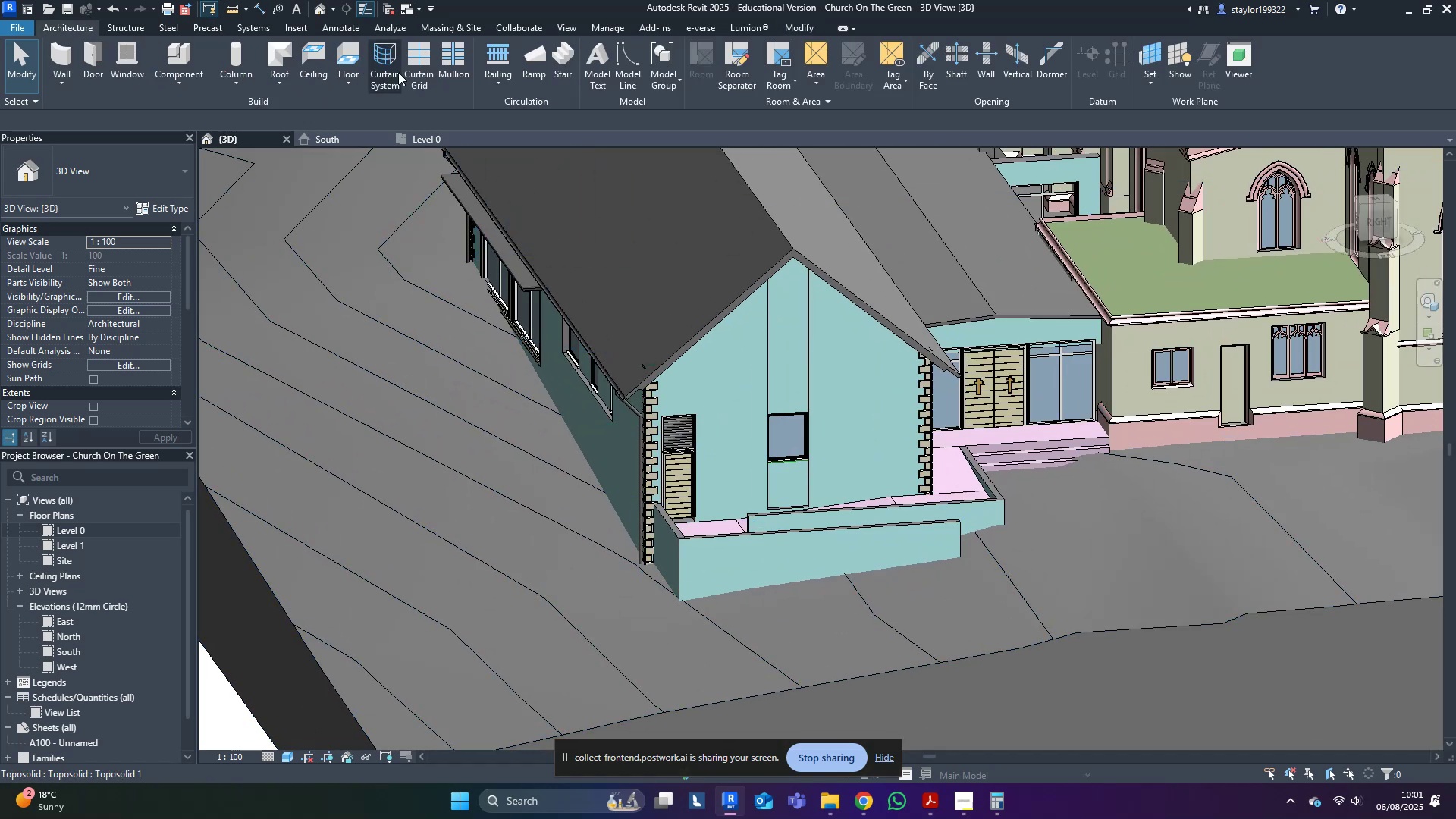 
left_click([509, 58])
 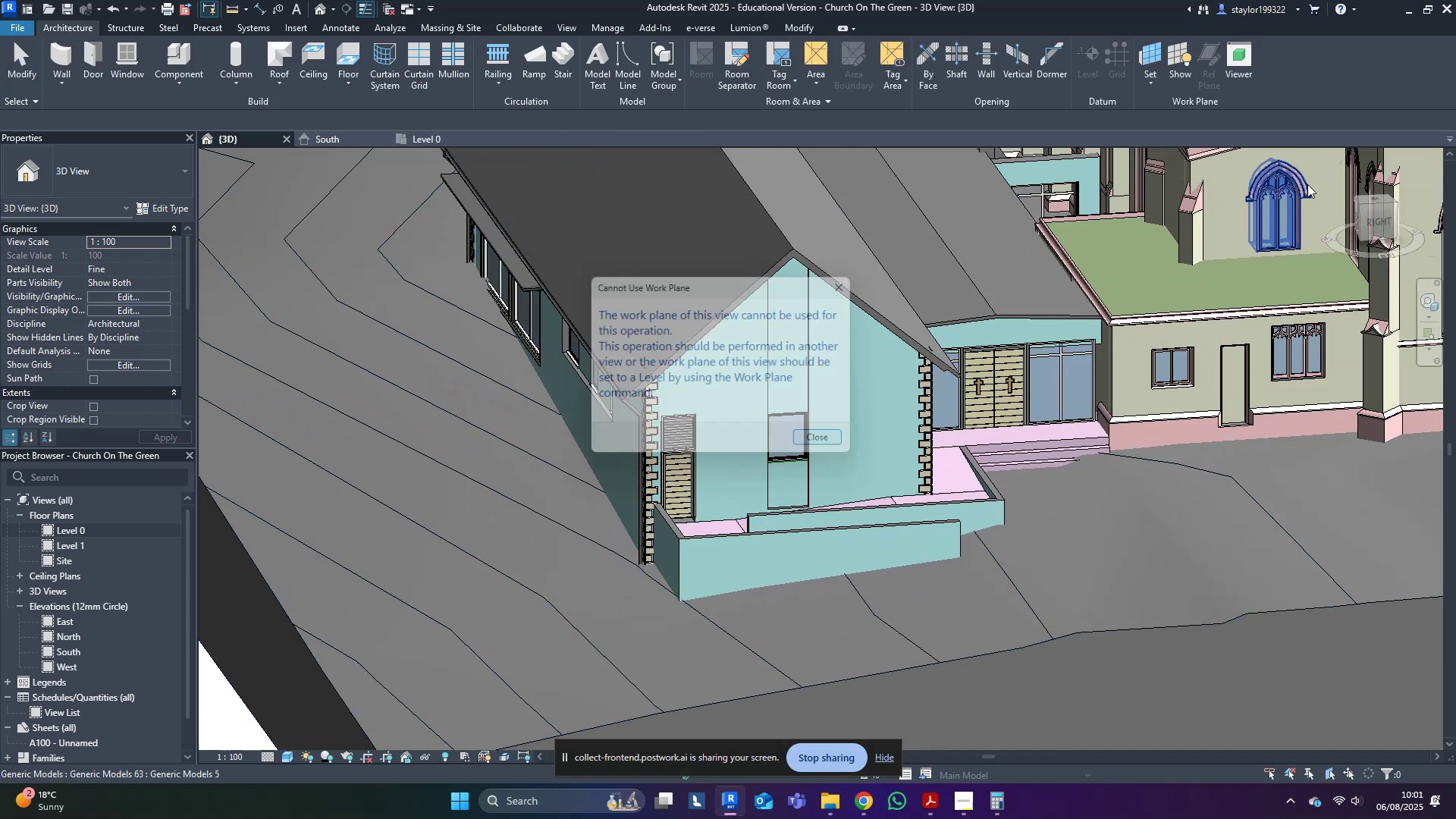 
left_click([1154, 50])
 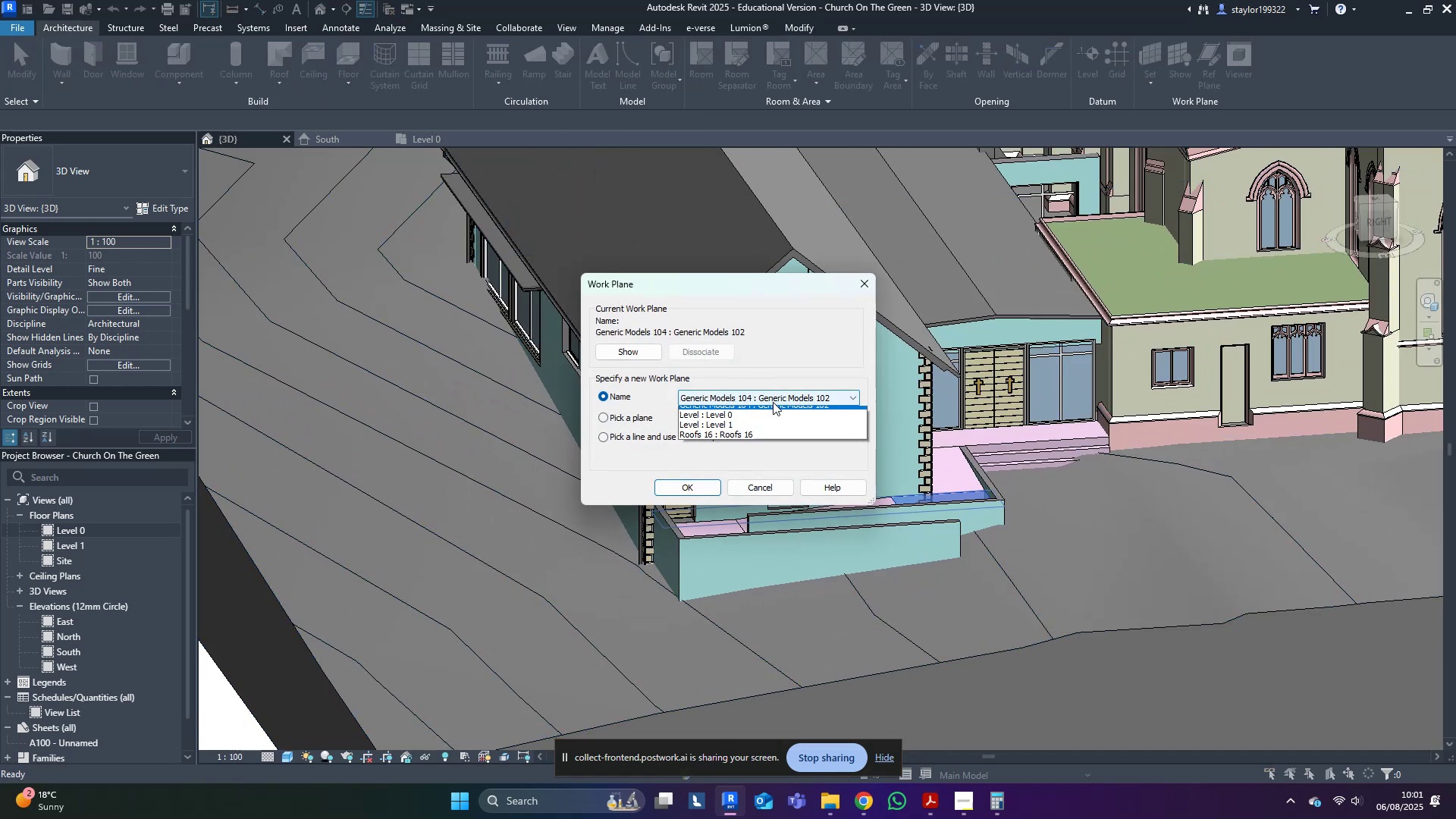 
triple_click([742, 428])
 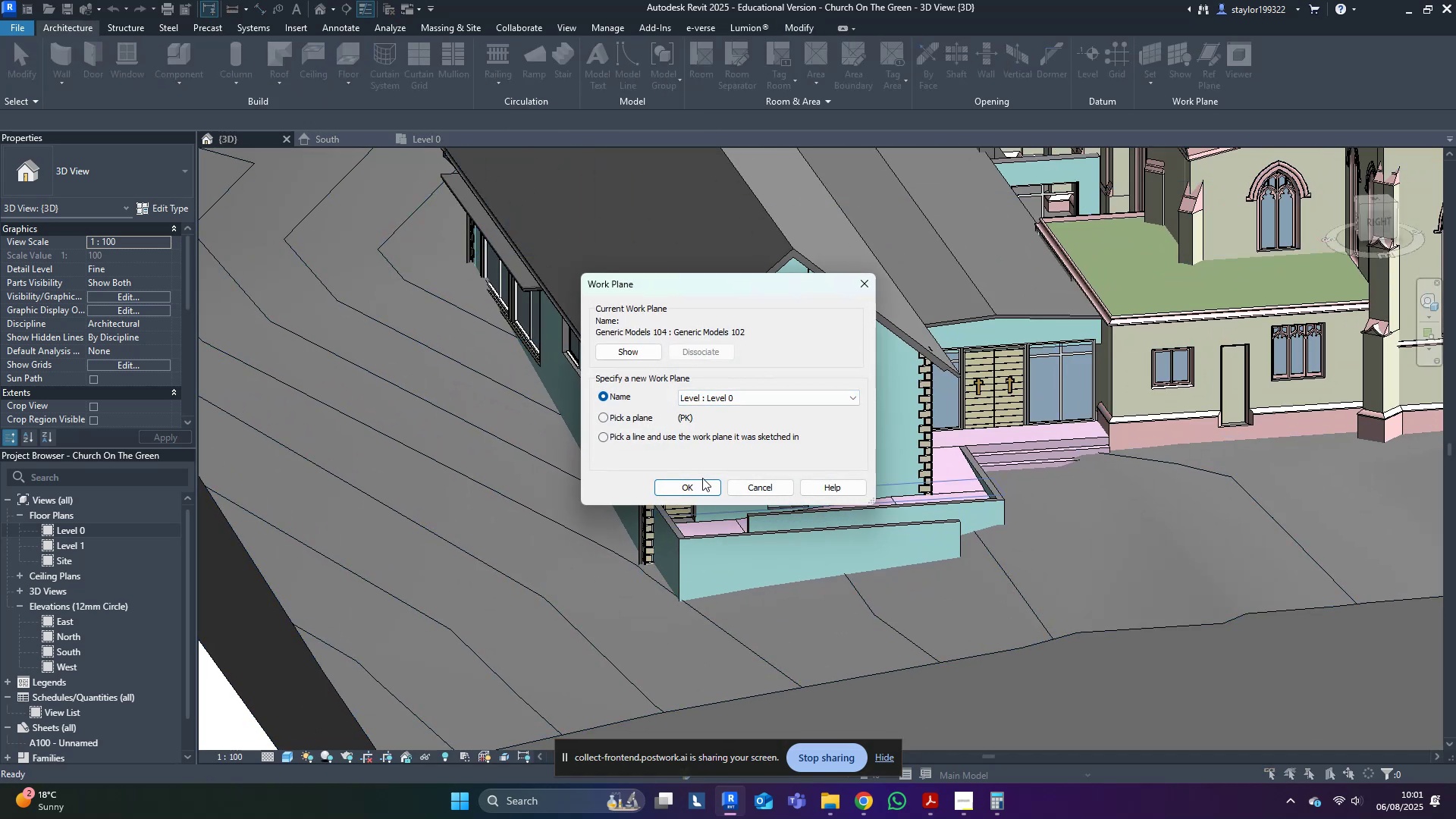 
triple_click([698, 486])
 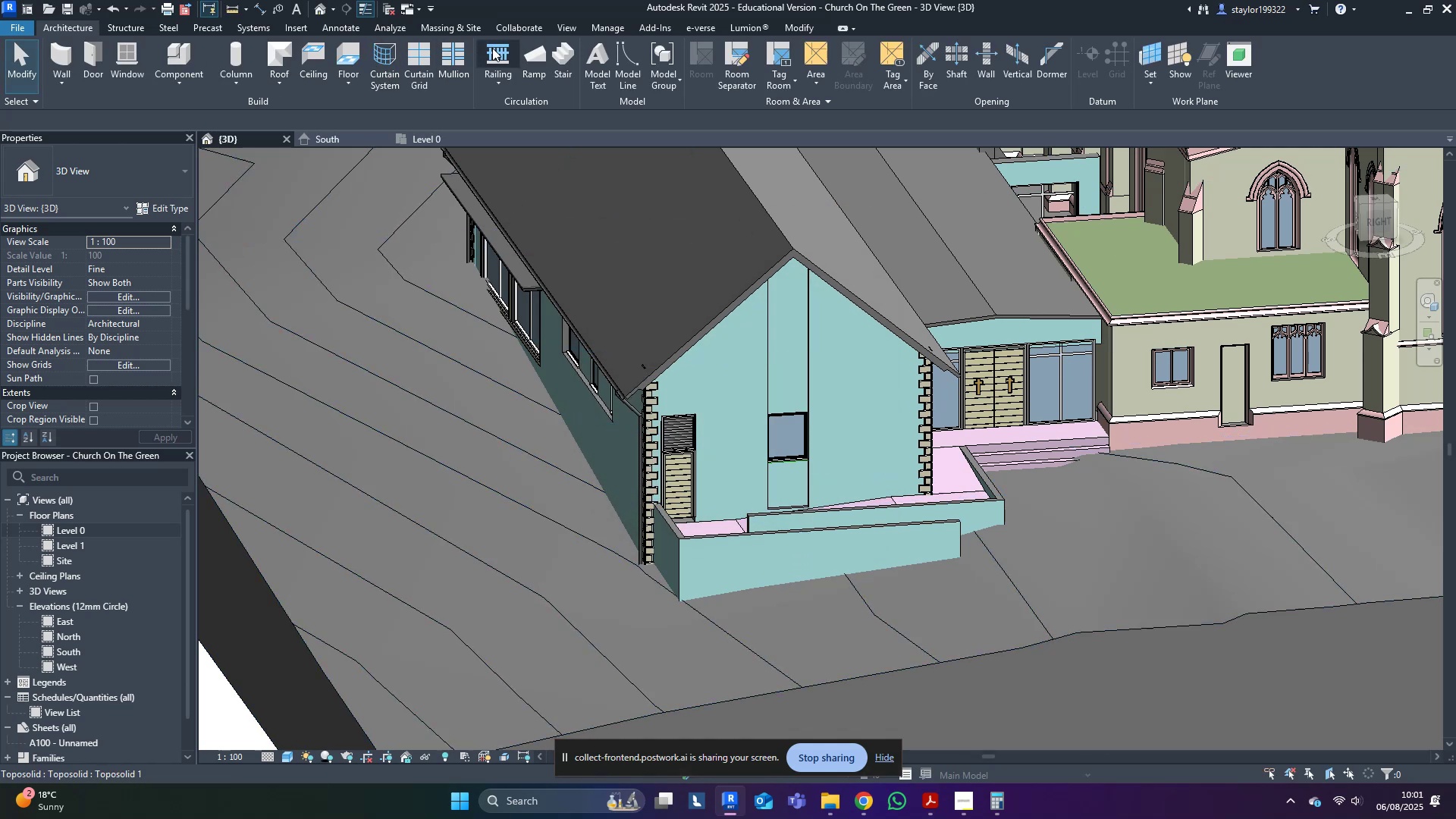 
key(Shift+ShiftLeft)
 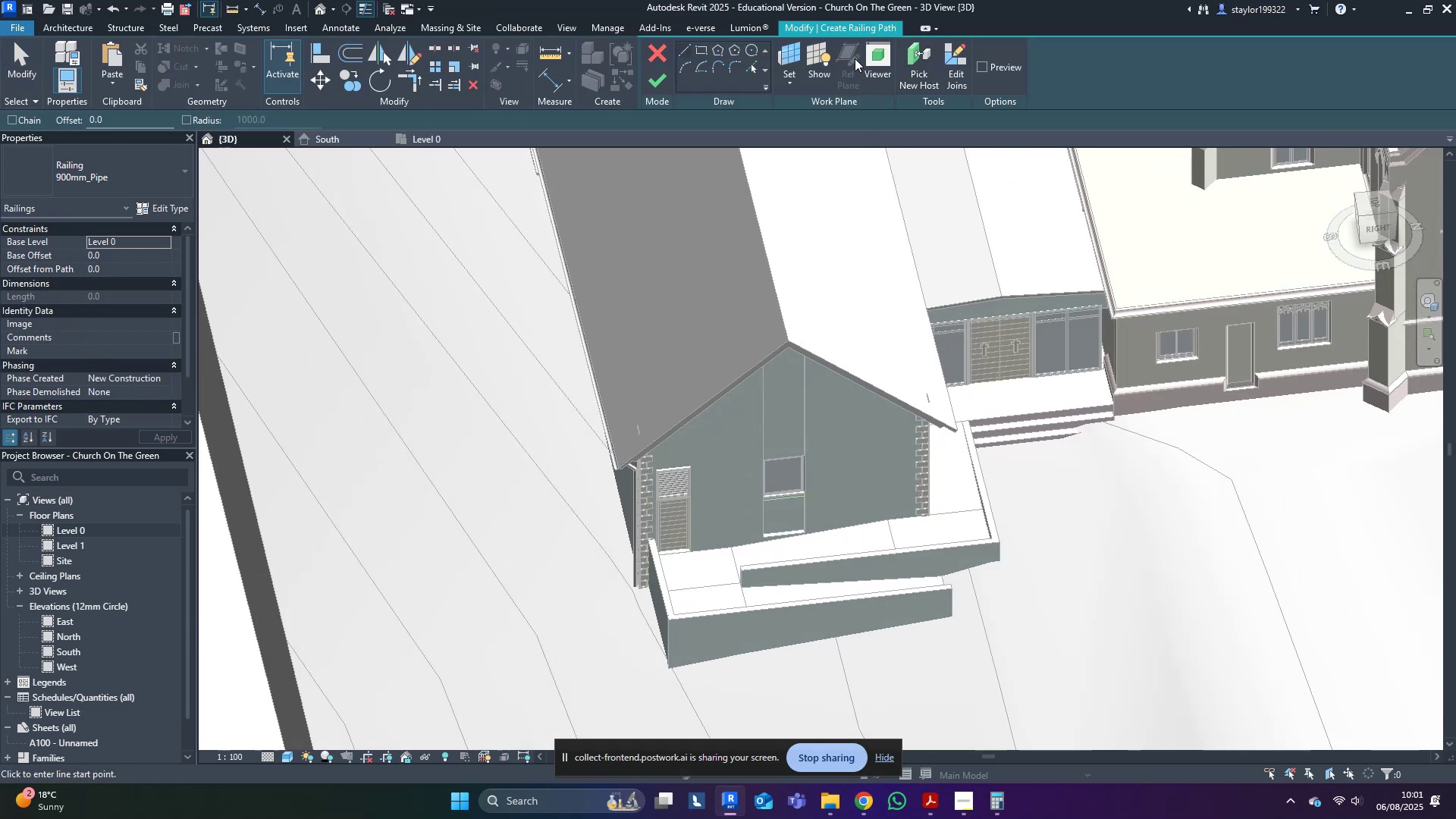 
left_click([927, 51])
 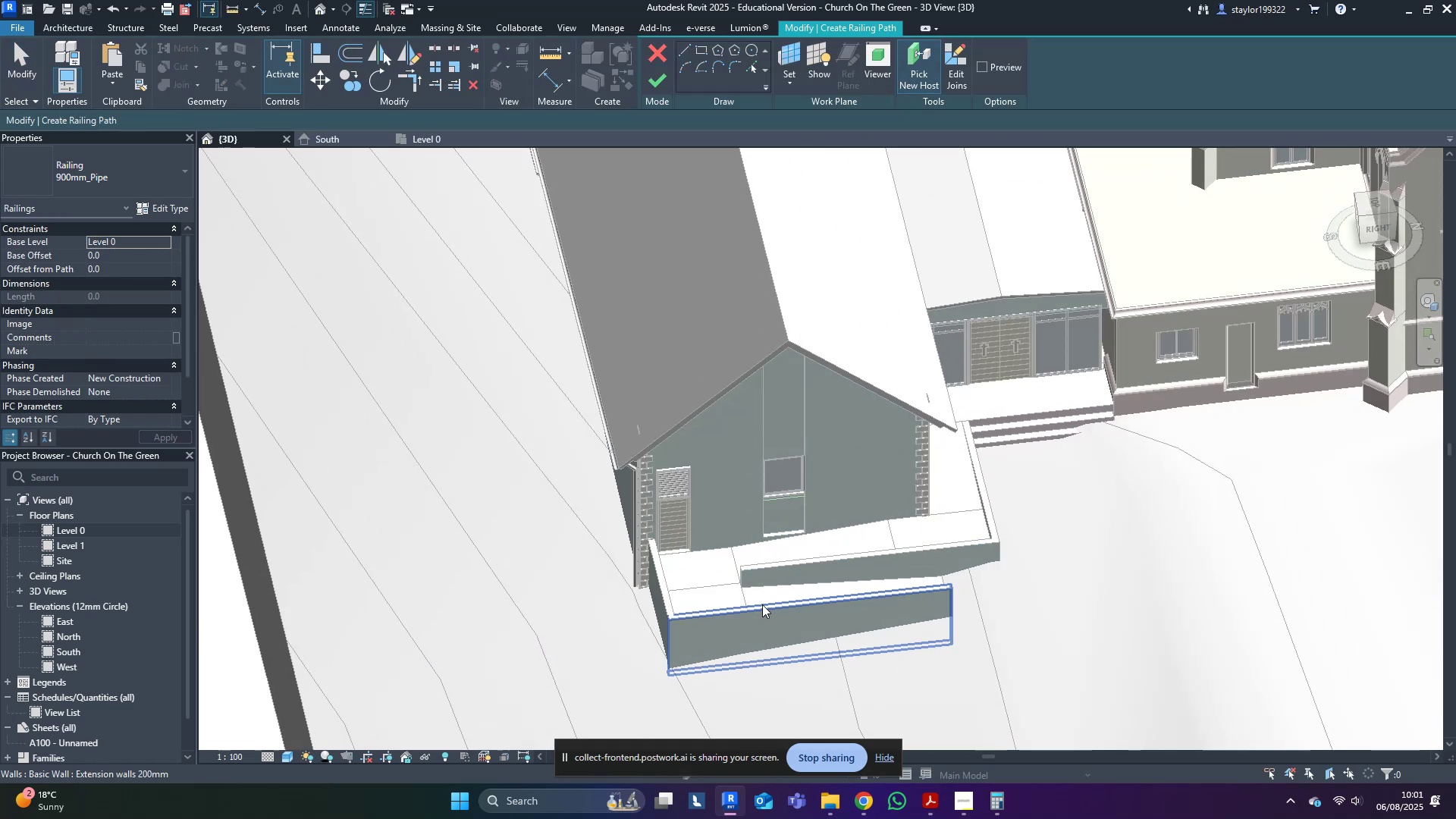 
left_click([762, 604])
 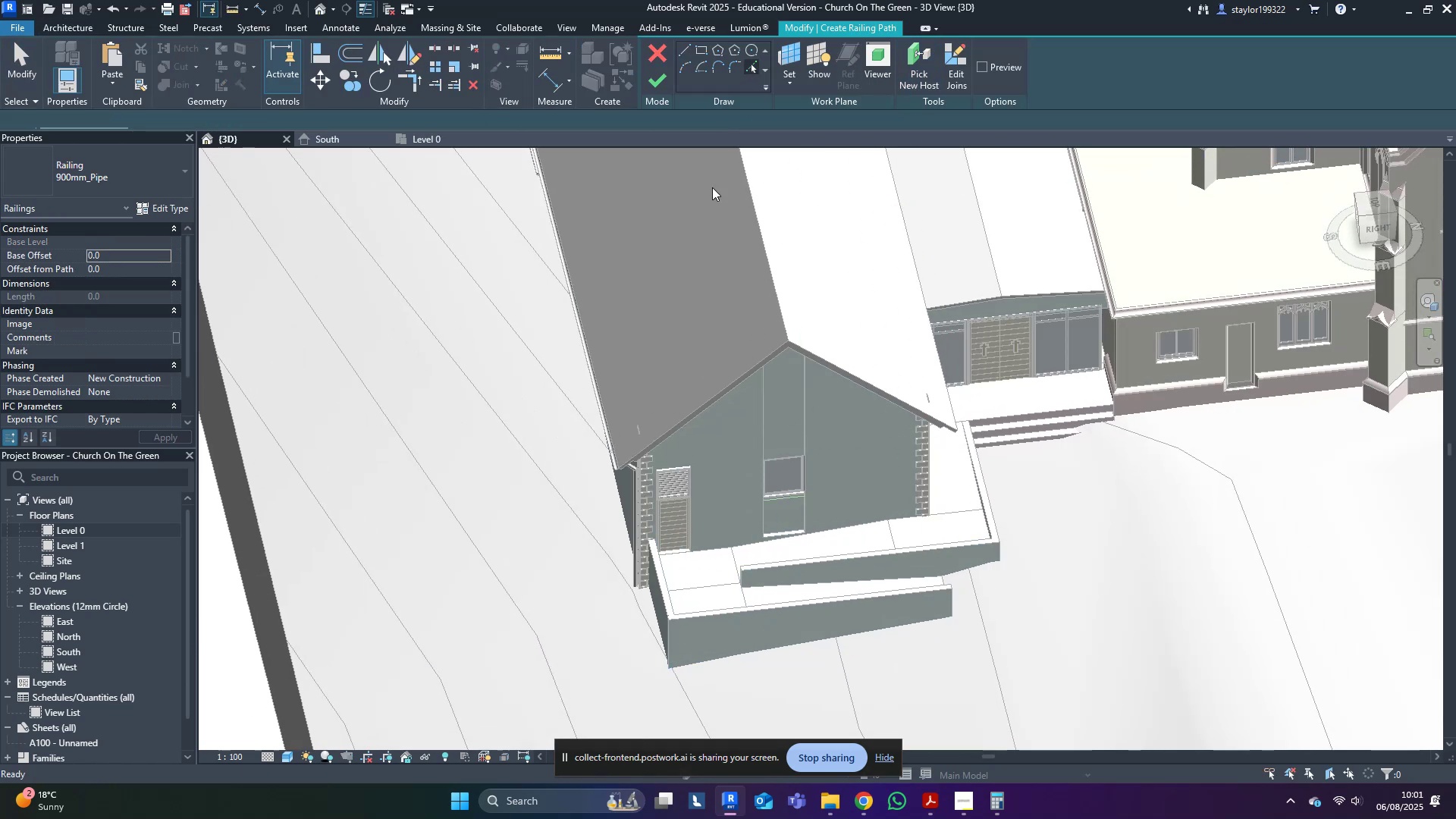 
key(Shift+ShiftLeft)
 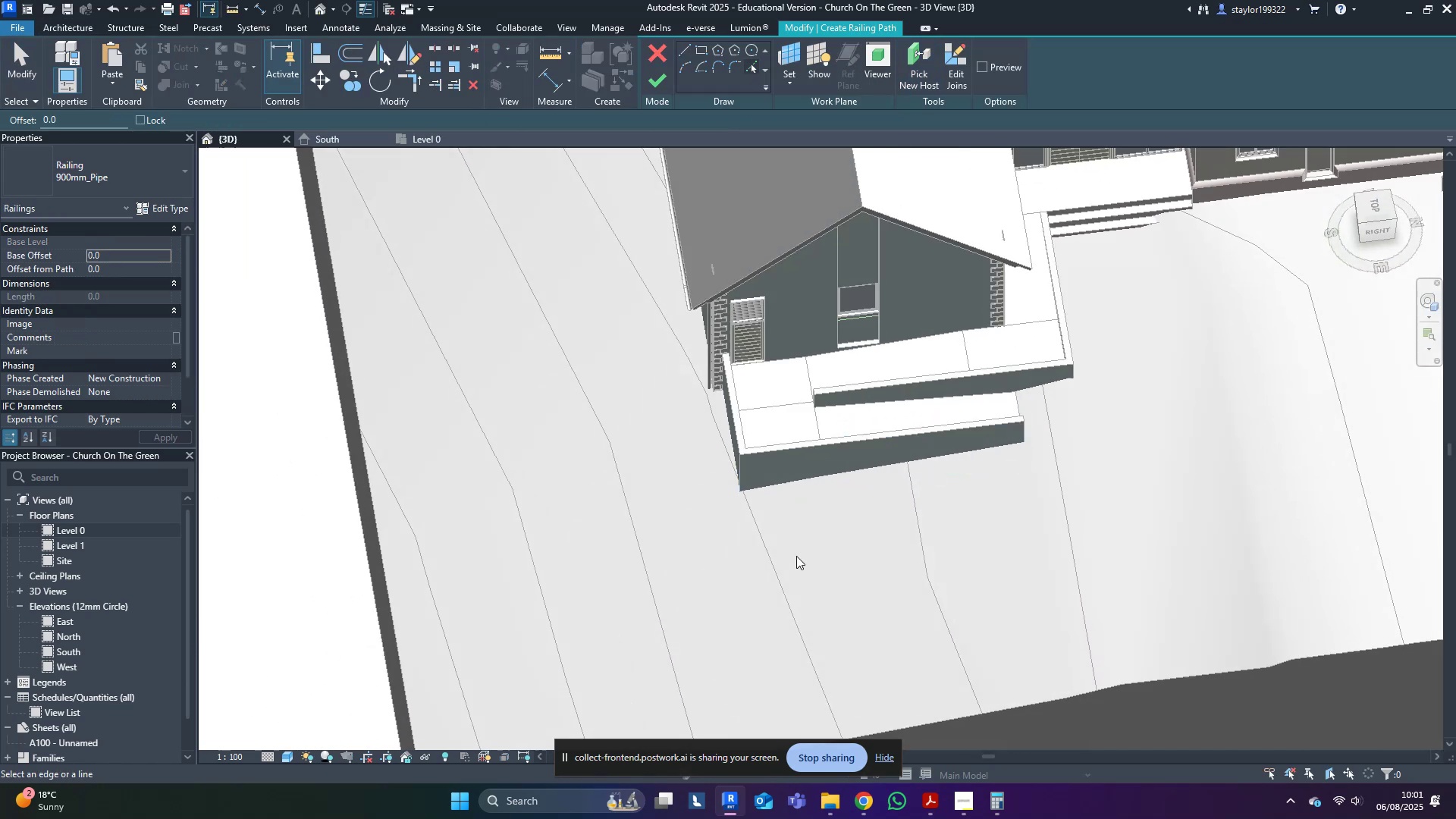 
scroll: coordinate [739, 352], scroll_direction: up, amount: 12.0
 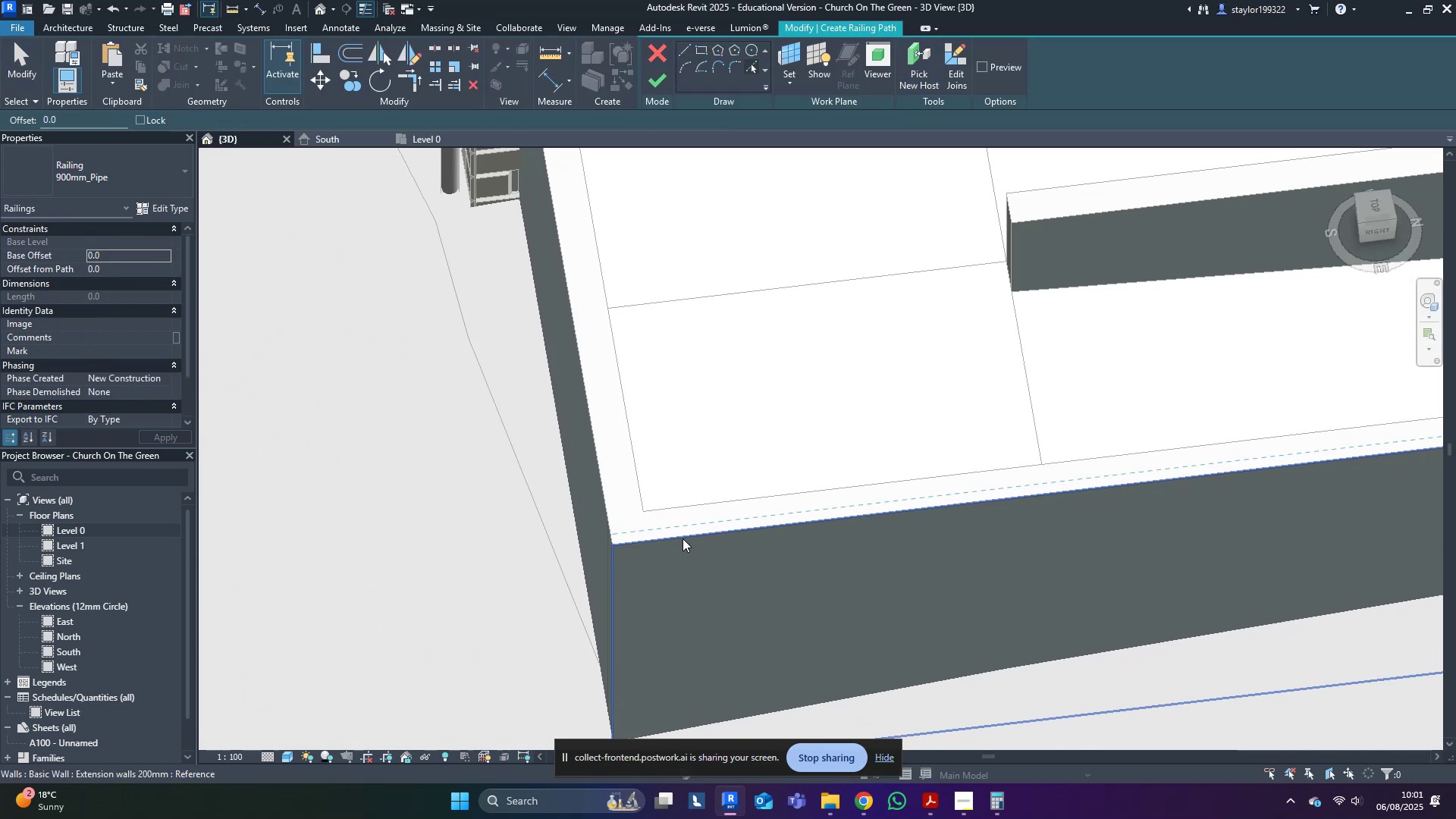 
left_click([682, 525])
 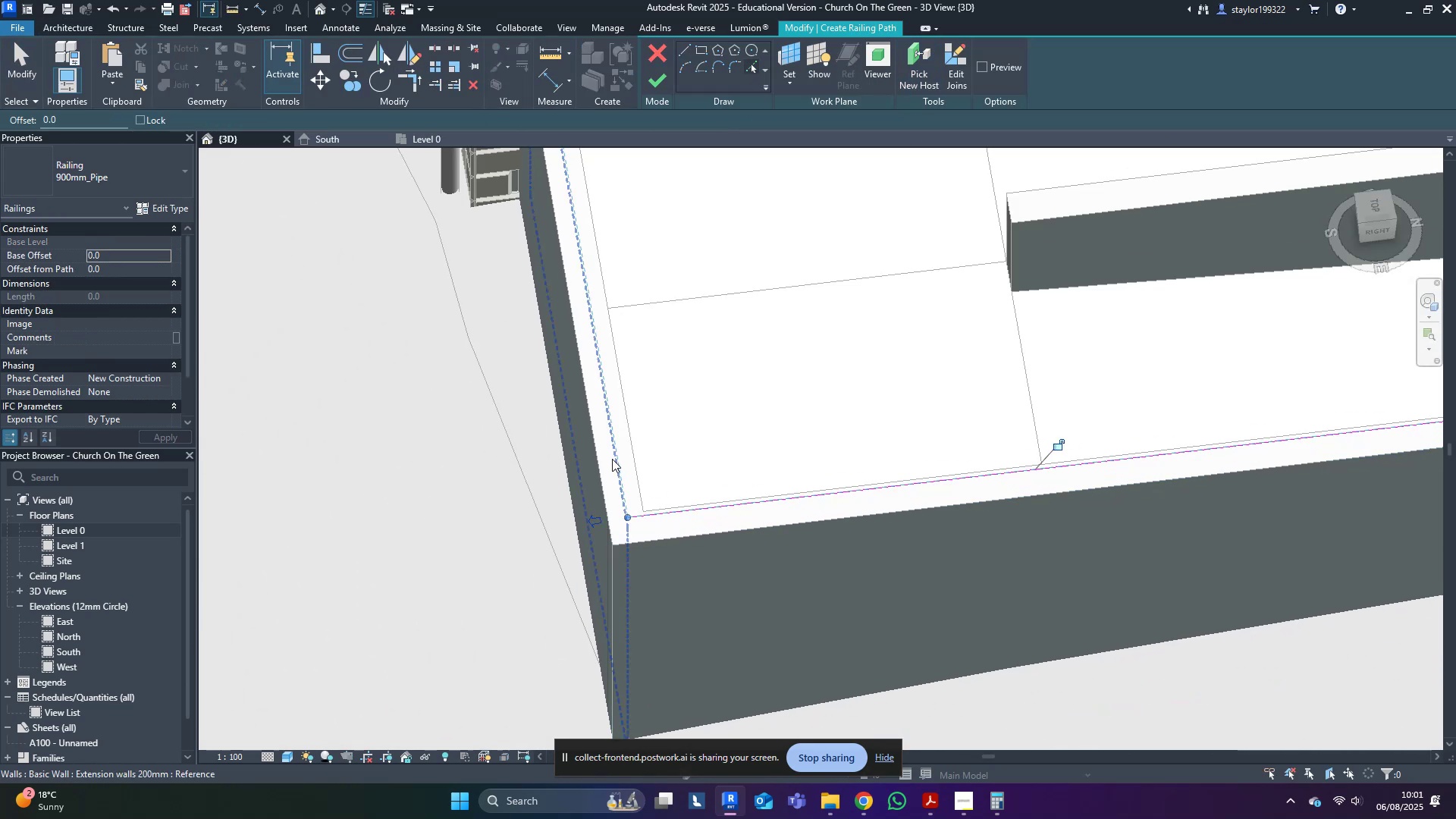 
left_click([617, 456])
 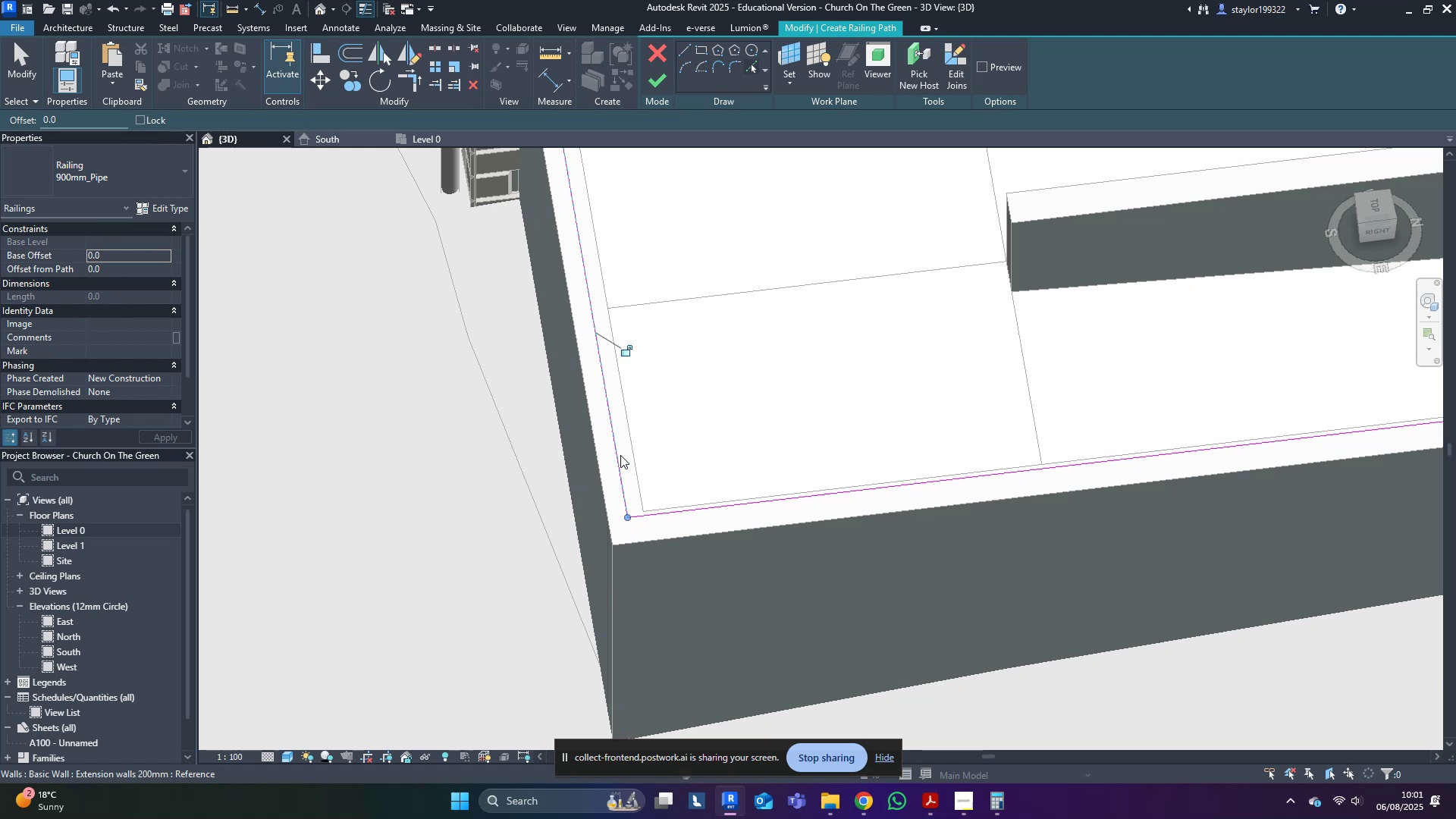 
scroll: coordinate [659, 449], scroll_direction: down, amount: 12.0
 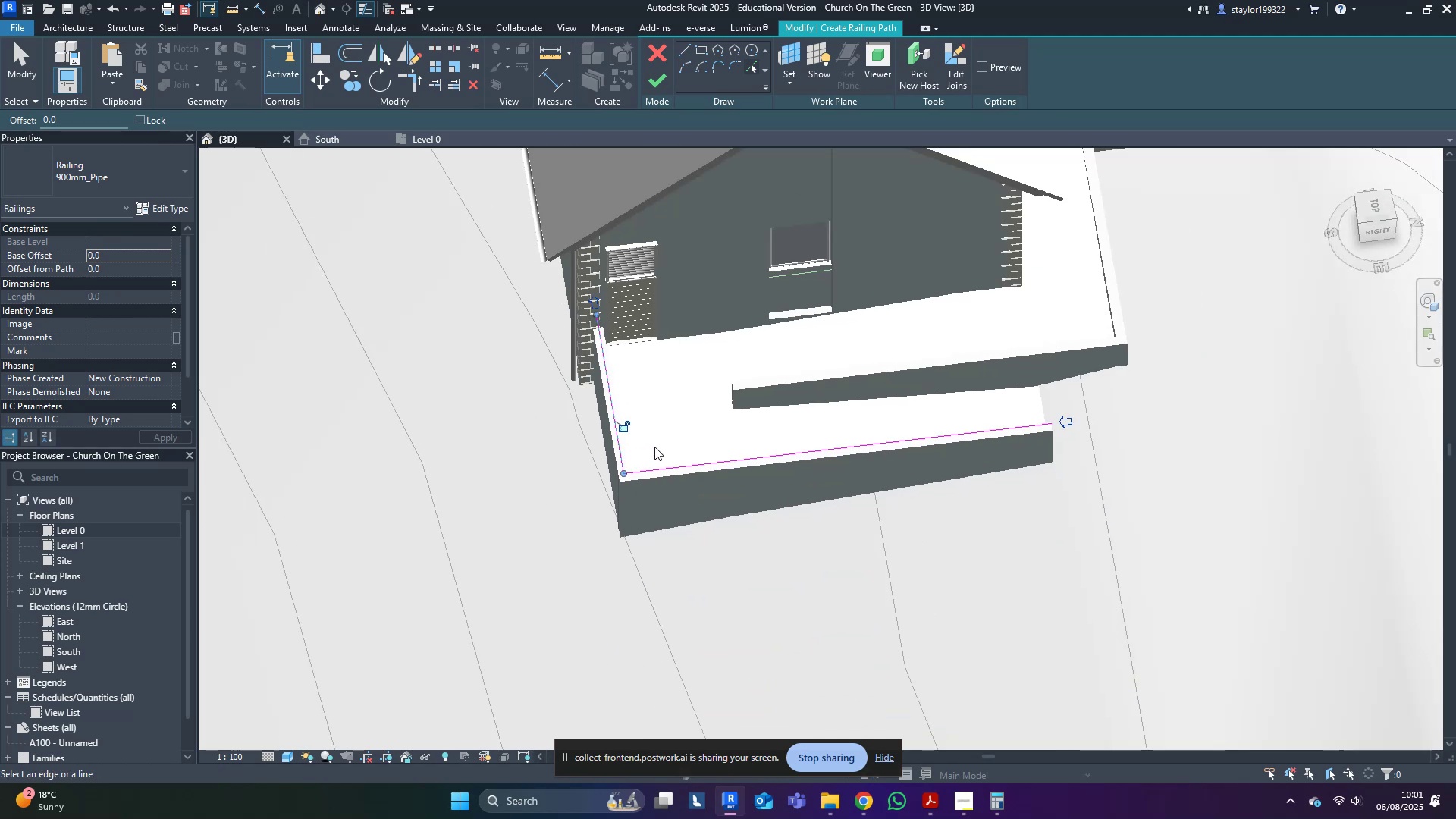 
hold_key(key=ShiftLeft, duration=0.37)
 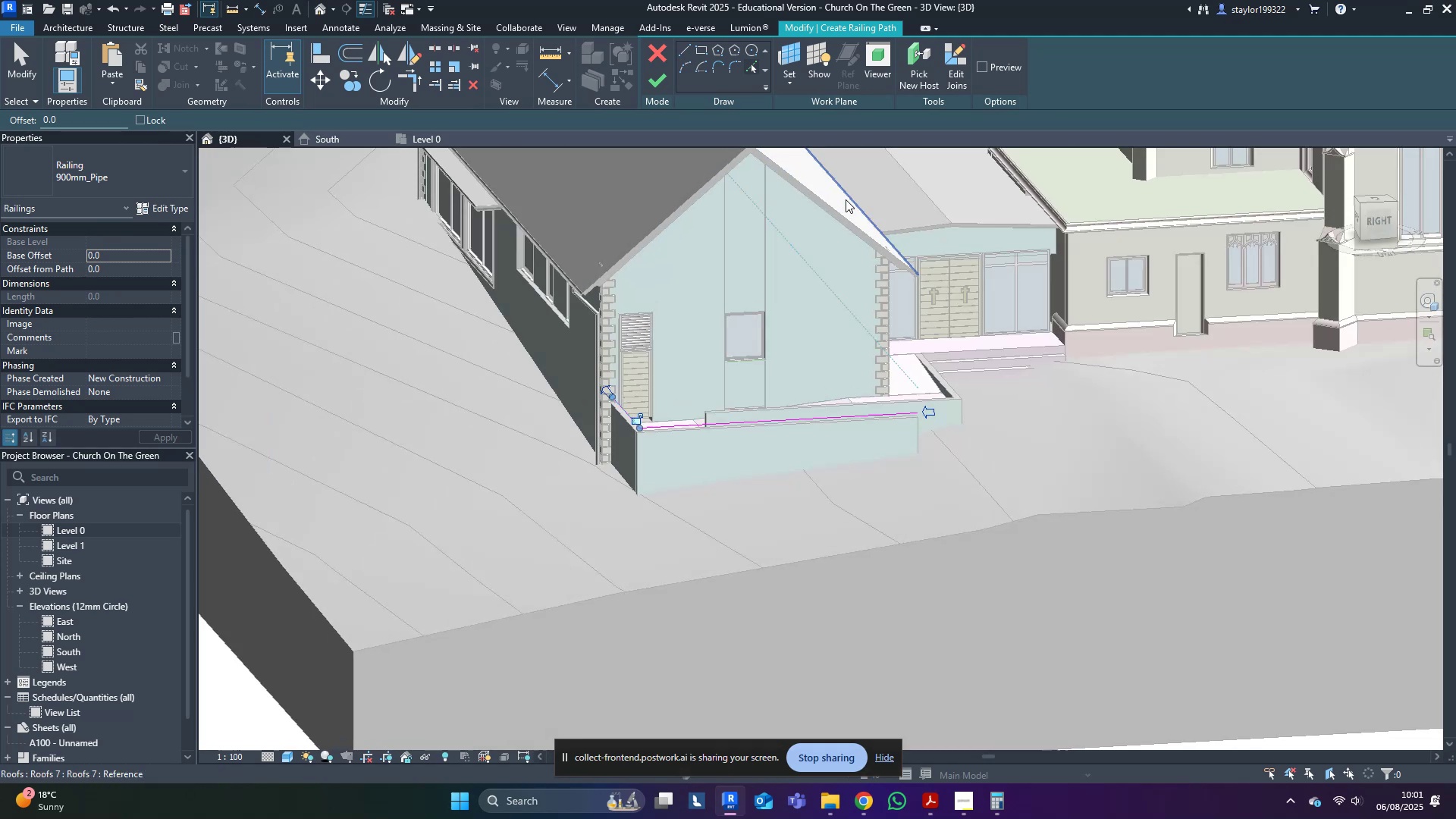 
scroll: coordinate [799, 299], scroll_direction: up, amount: 4.0
 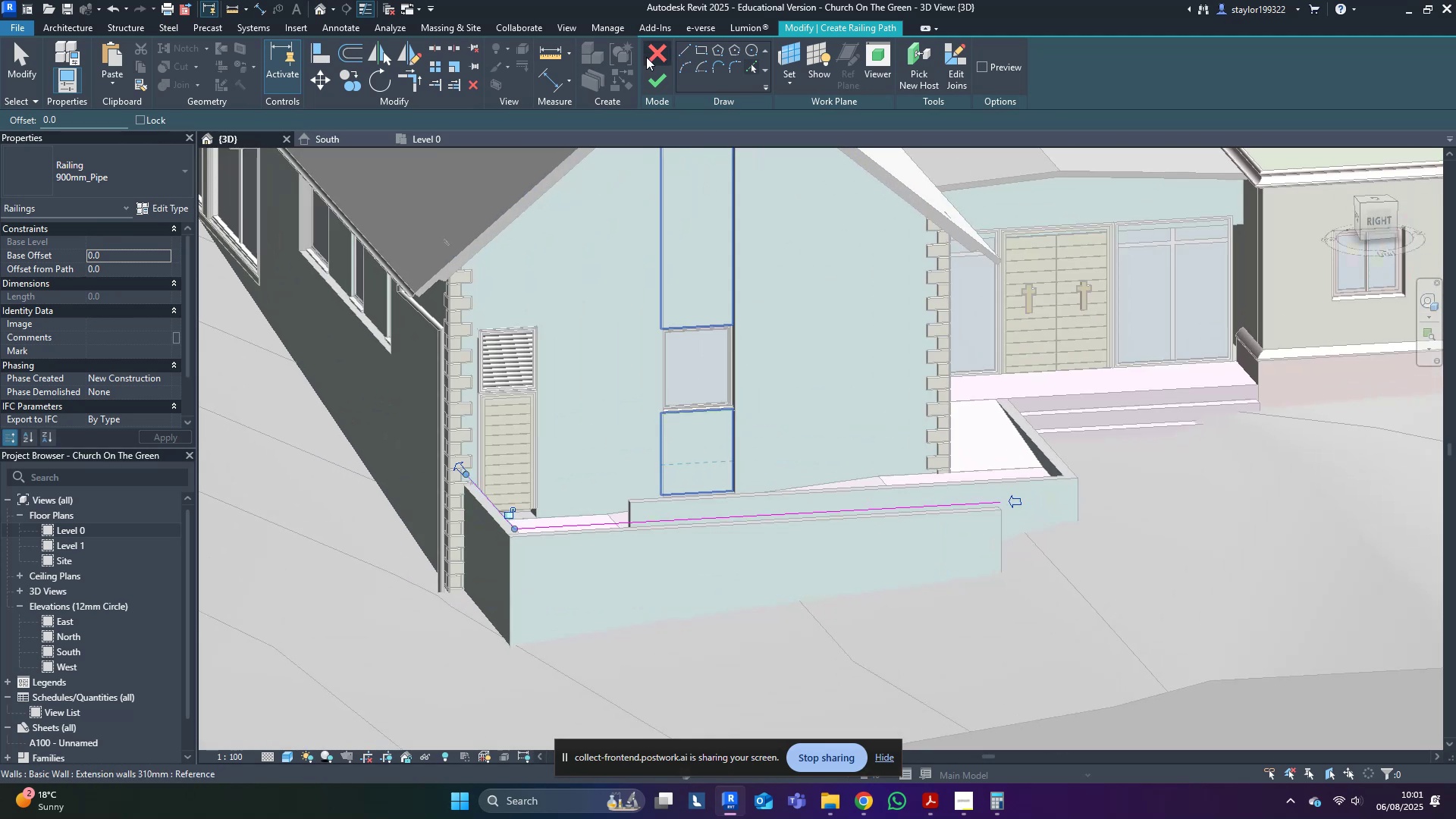 
left_click([657, 76])
 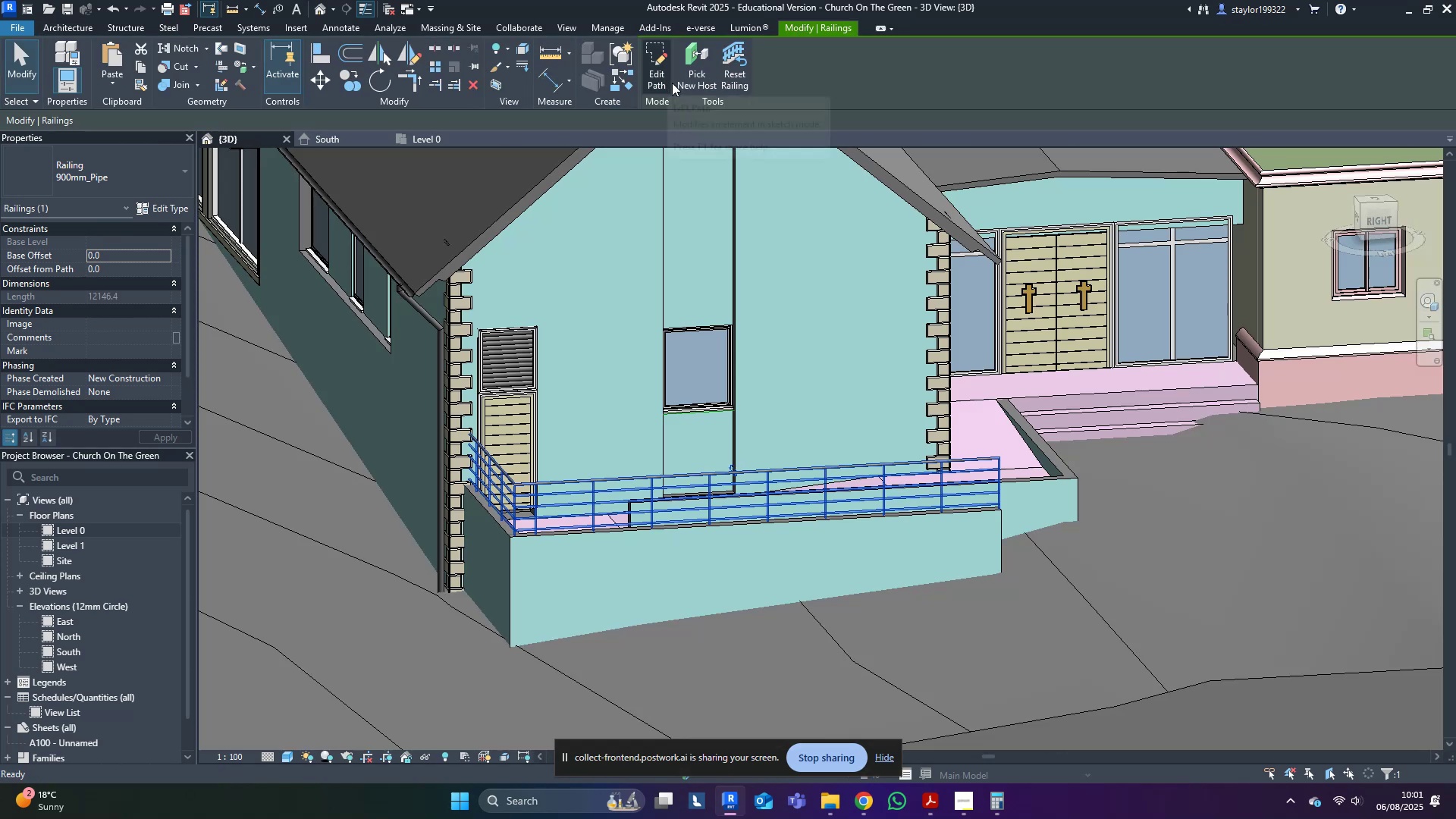 
scroll: coordinate [996, 423], scroll_direction: down, amount: 1.0
 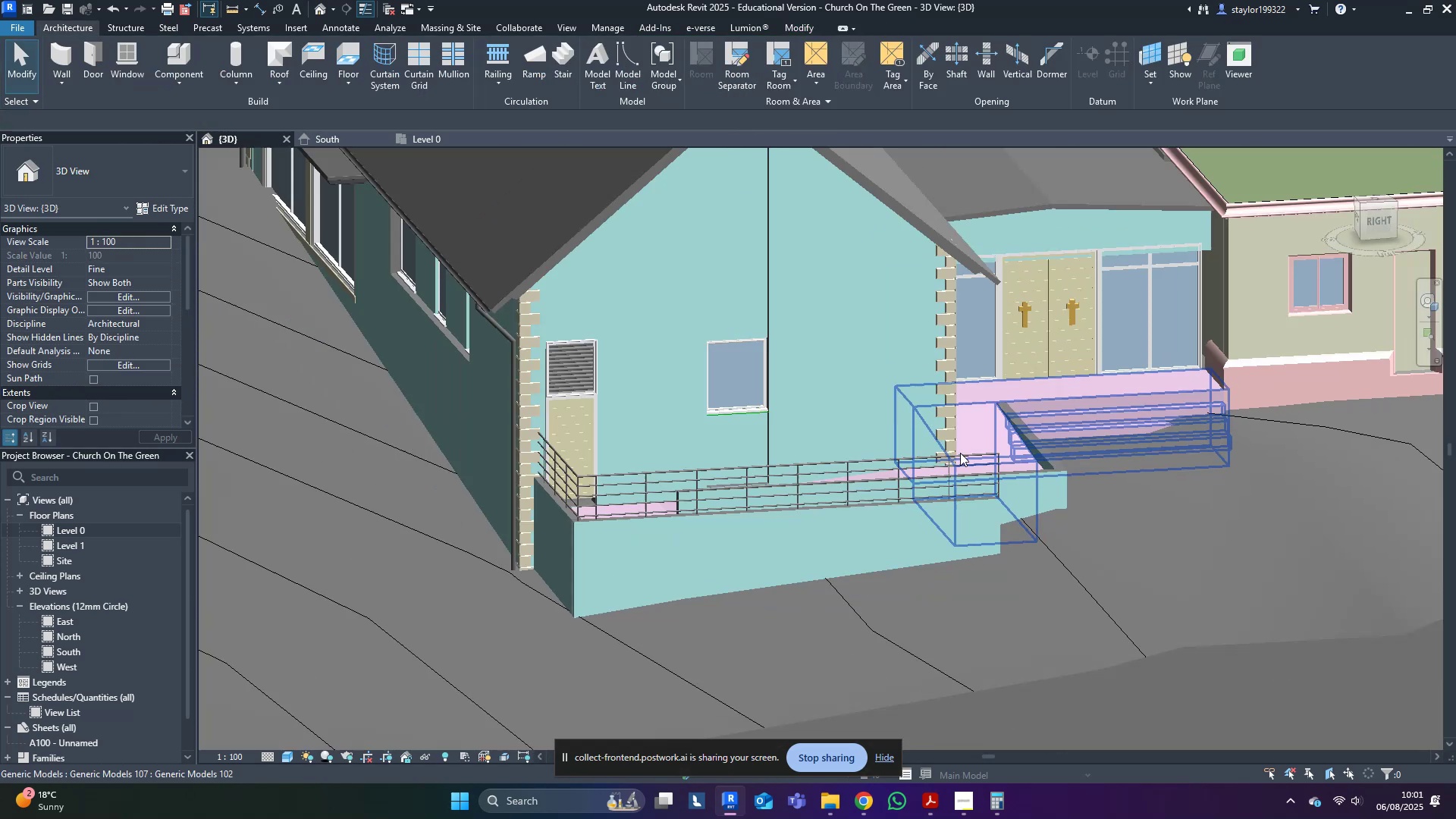 
hold_key(key=ShiftLeft, duration=1.52)
 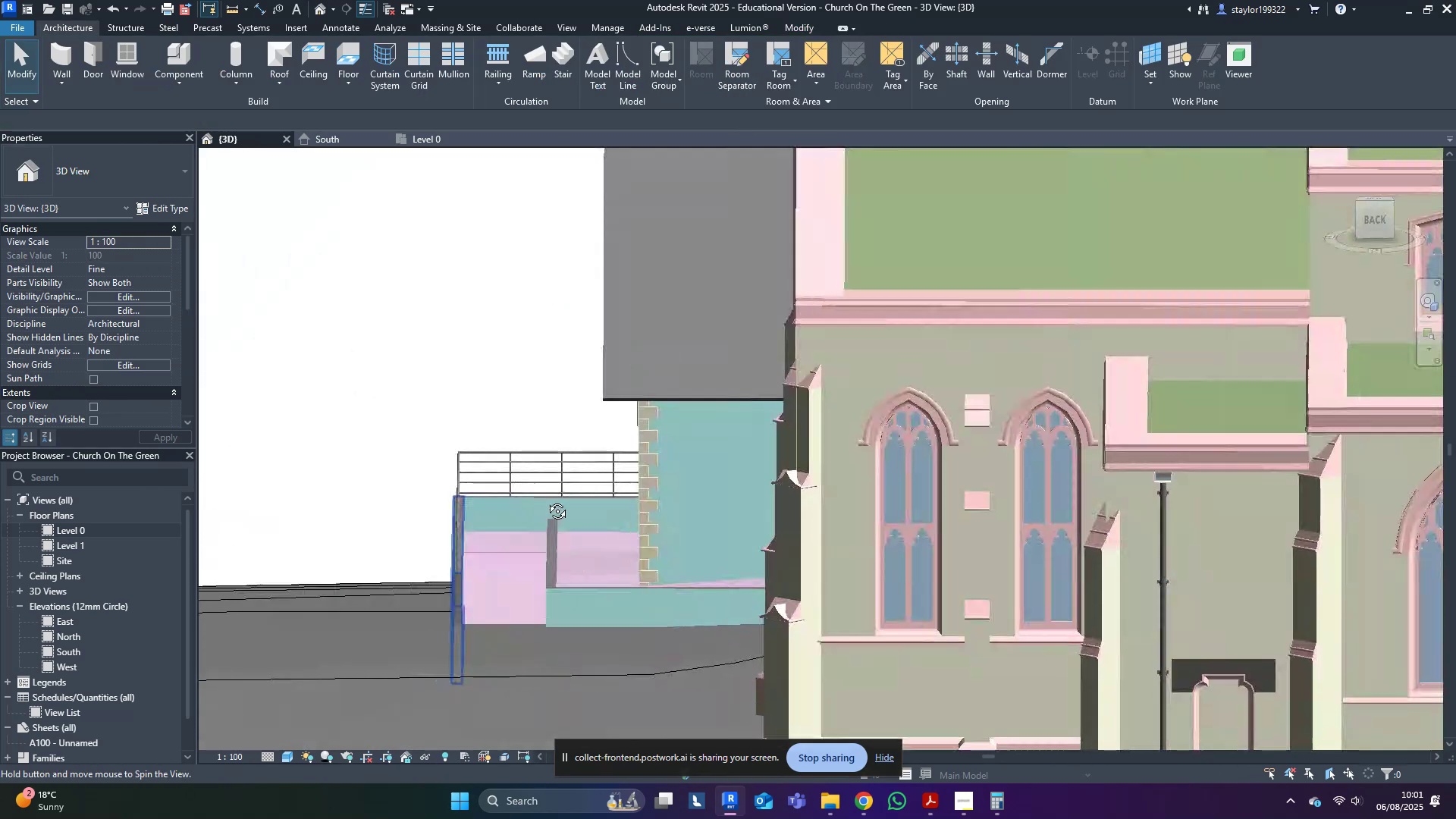 
hold_key(key=ShiftLeft, duration=0.72)
 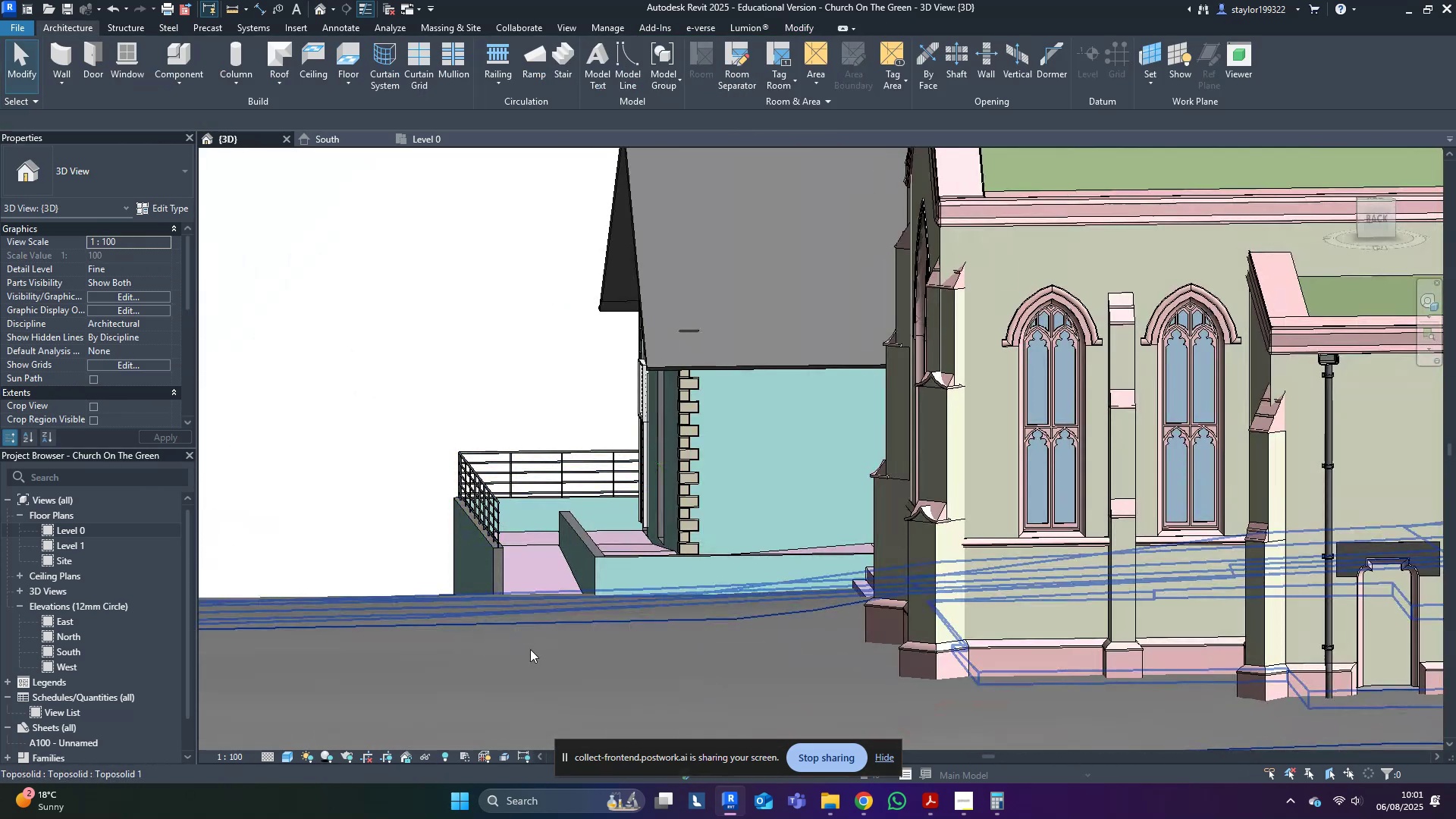 
hold_key(key=ShiftLeft, duration=0.36)
 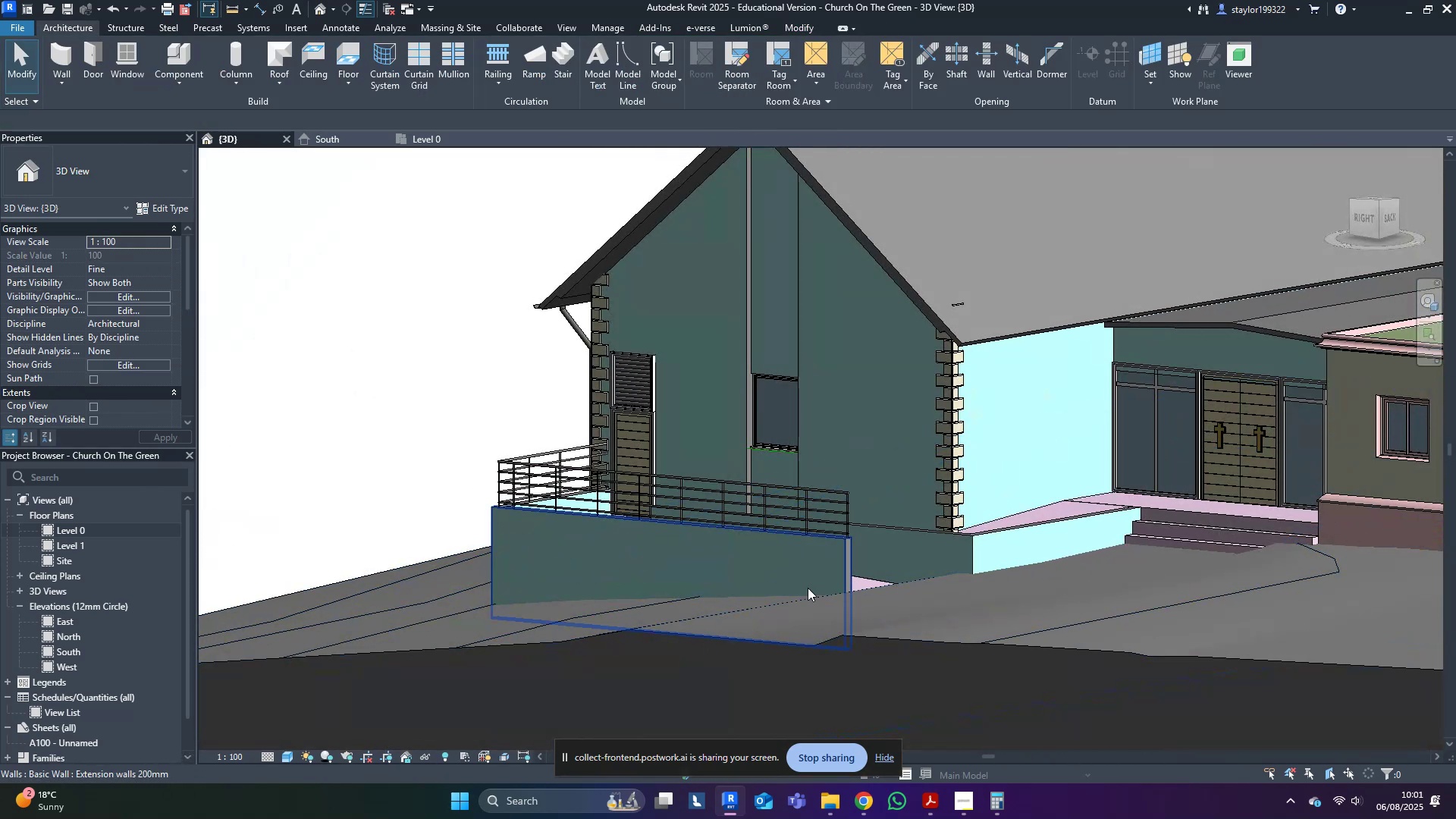 
left_click([742, 494])
 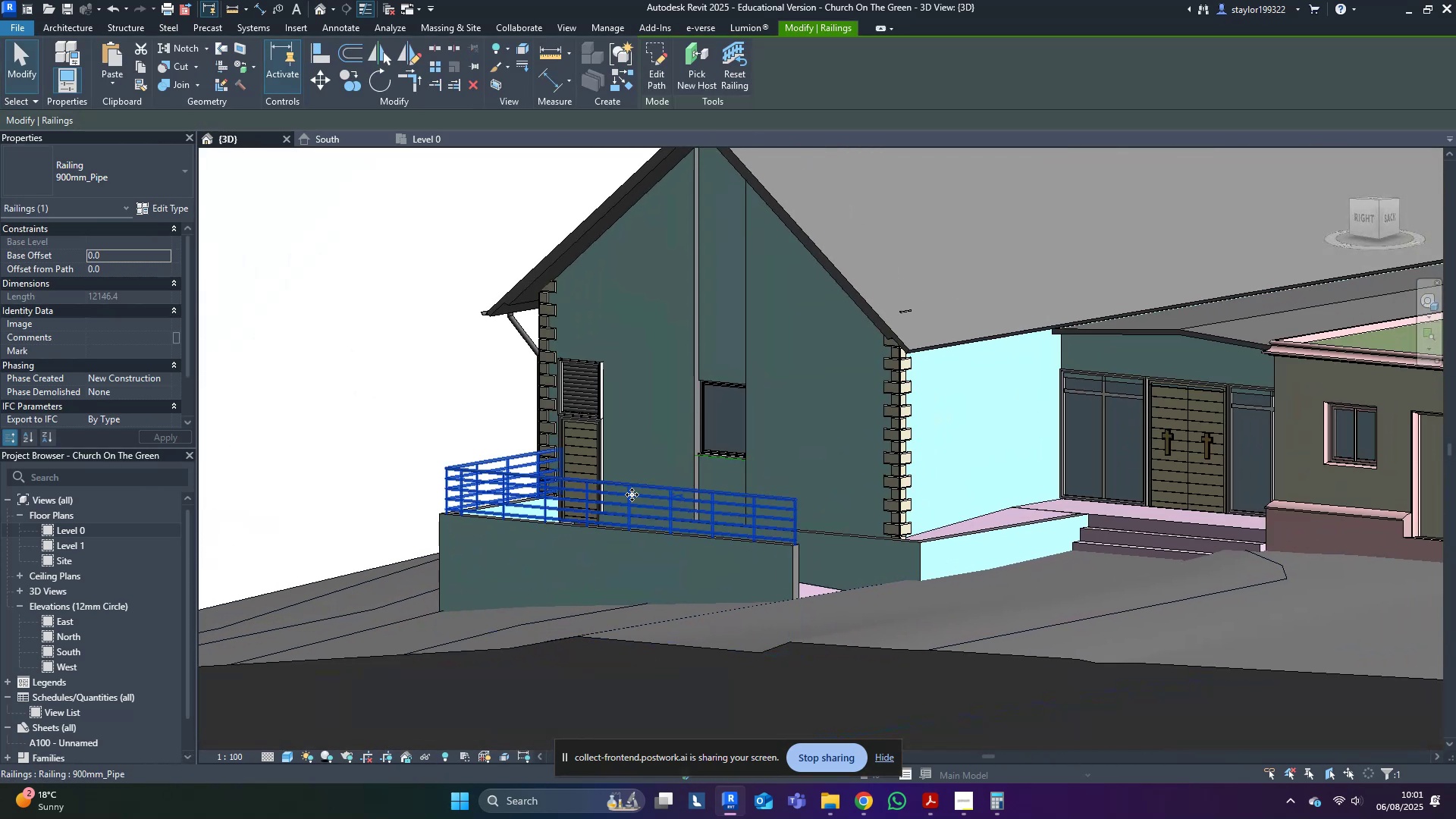 
hold_key(key=ShiftLeft, duration=0.33)
 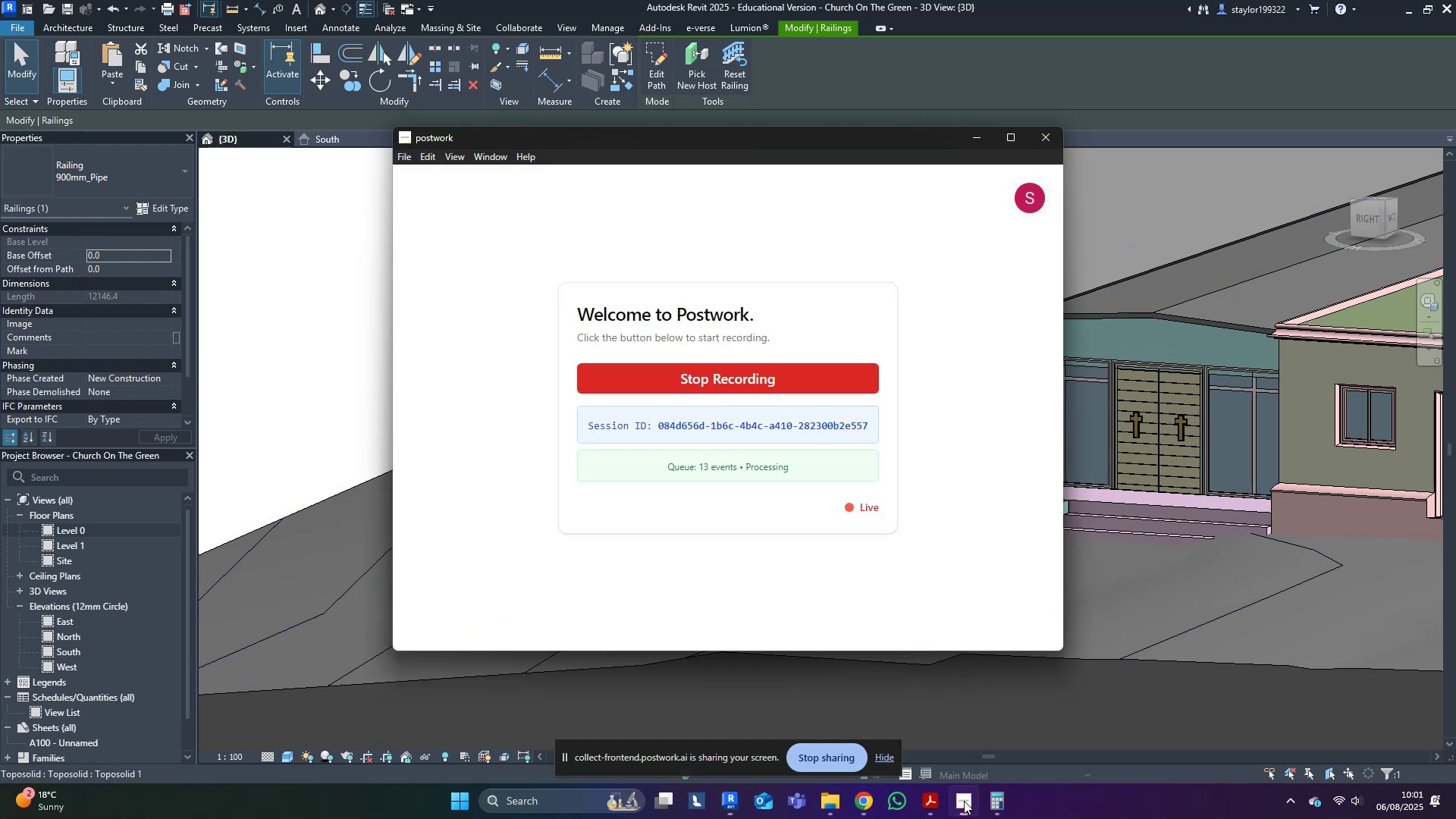 
double_click([964, 801])
 